 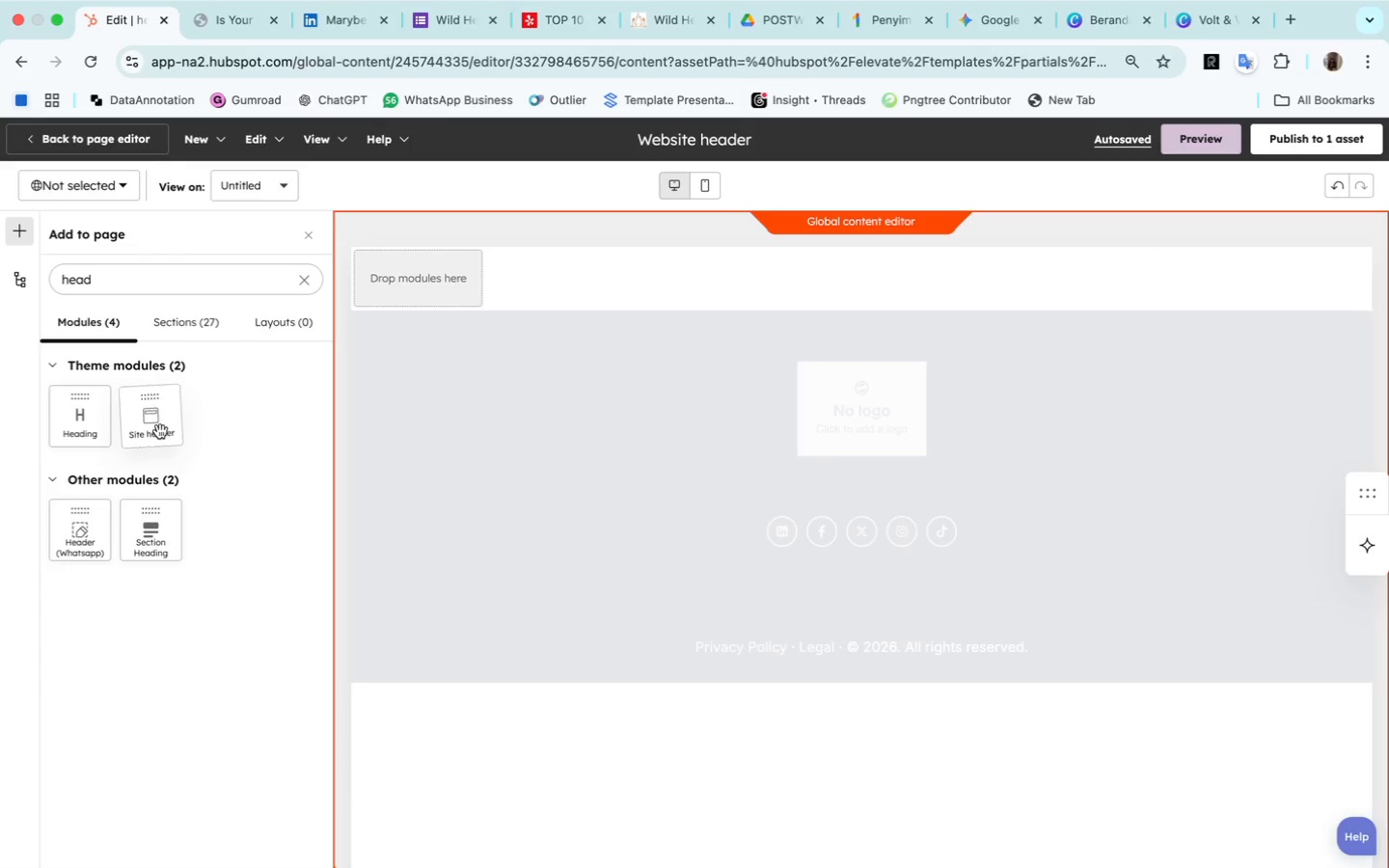 
left_click_drag(start_coordinate=[160, 431], to_coordinate=[684, 319])
 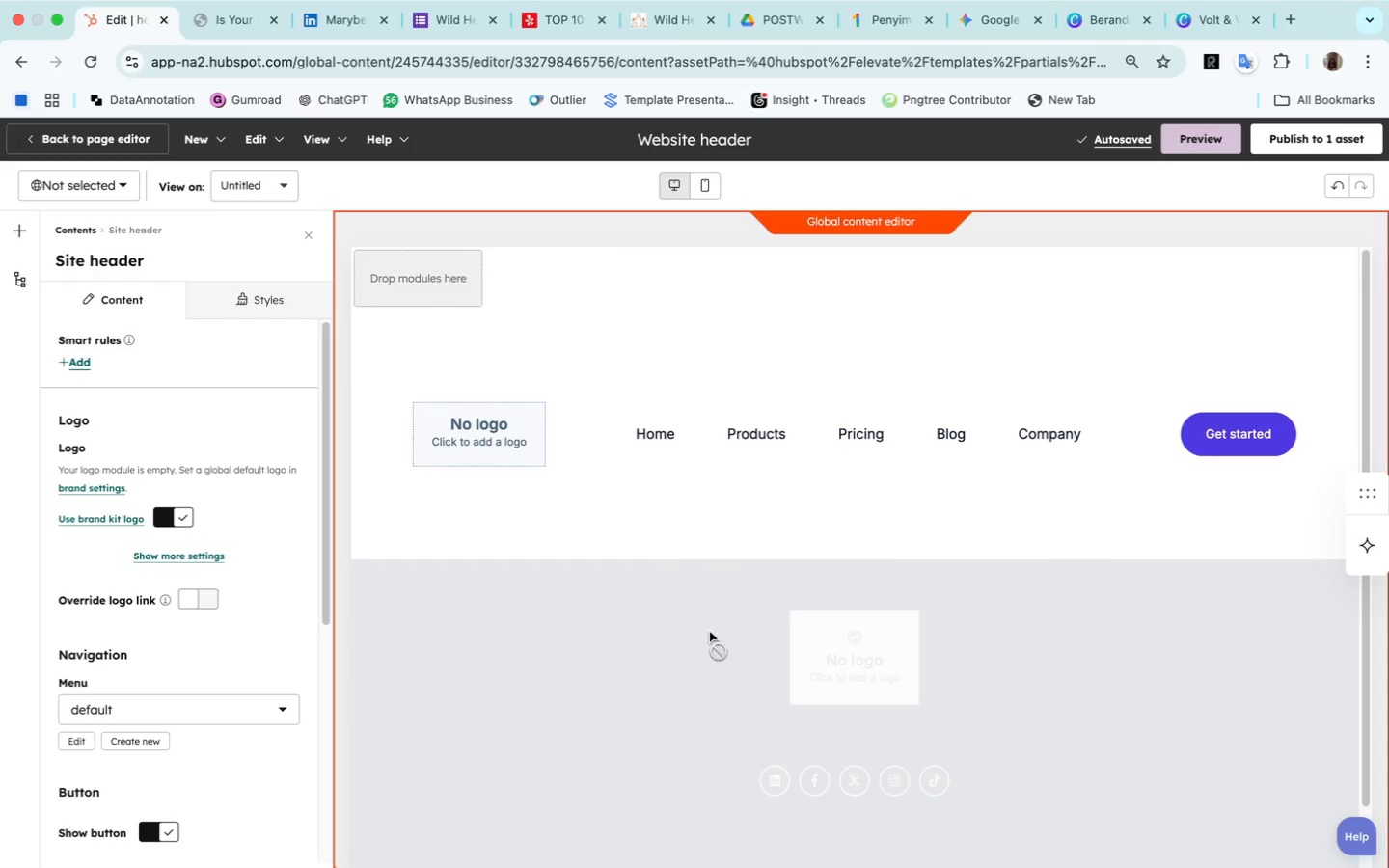 
wait(8.0)
 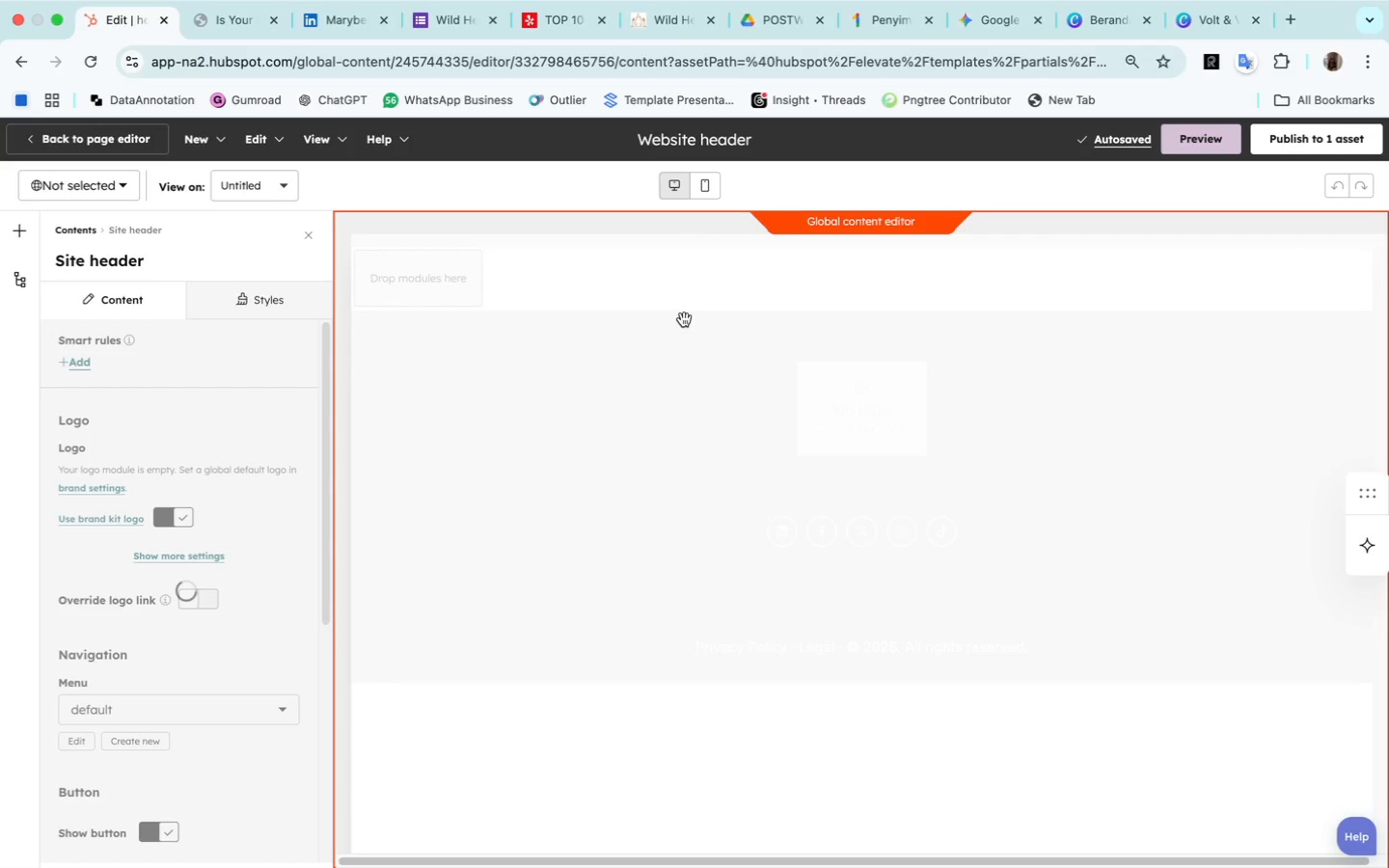 
left_click([569, 404])
 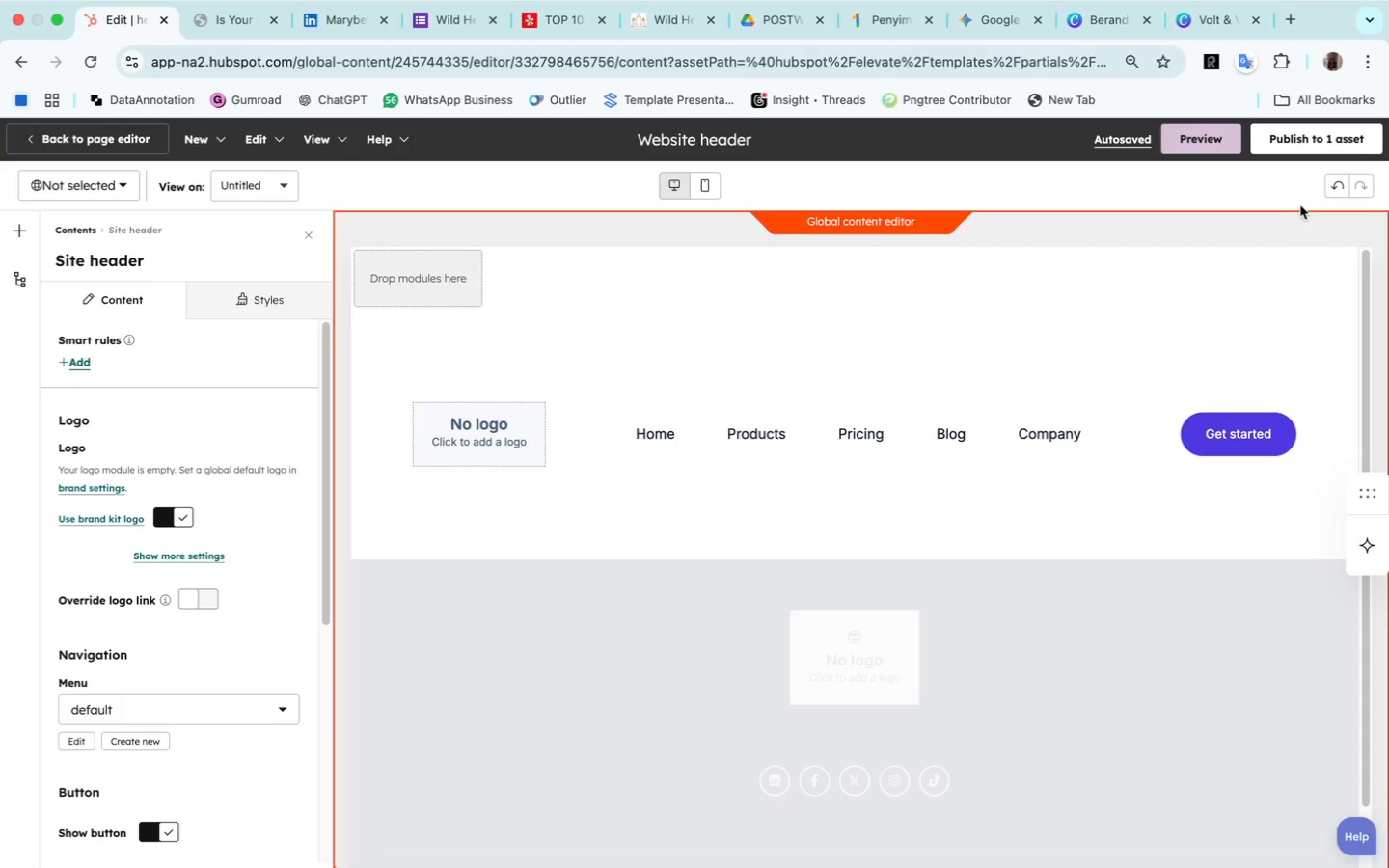 
wait(5.99)
 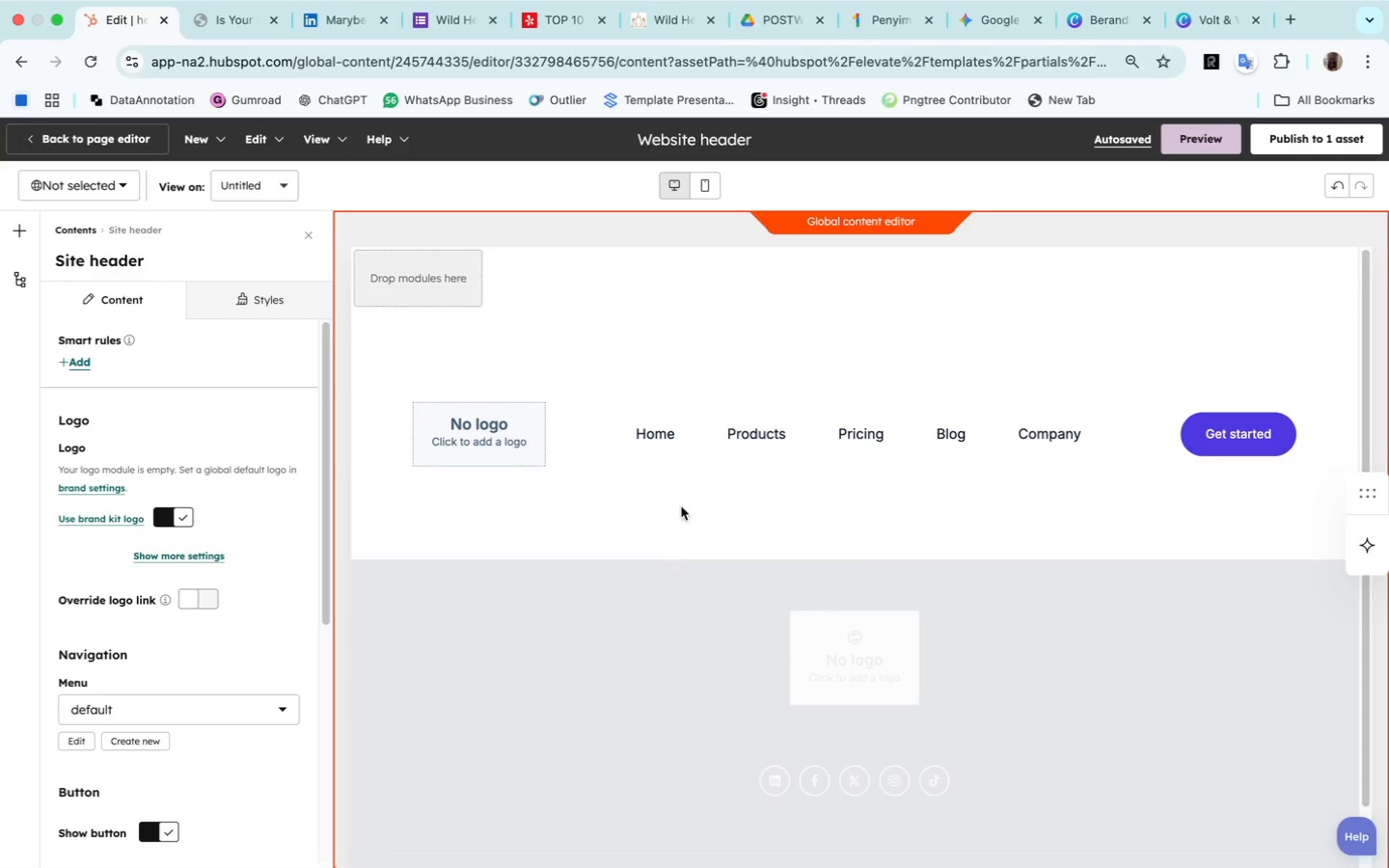 
left_click([1348, 256])
 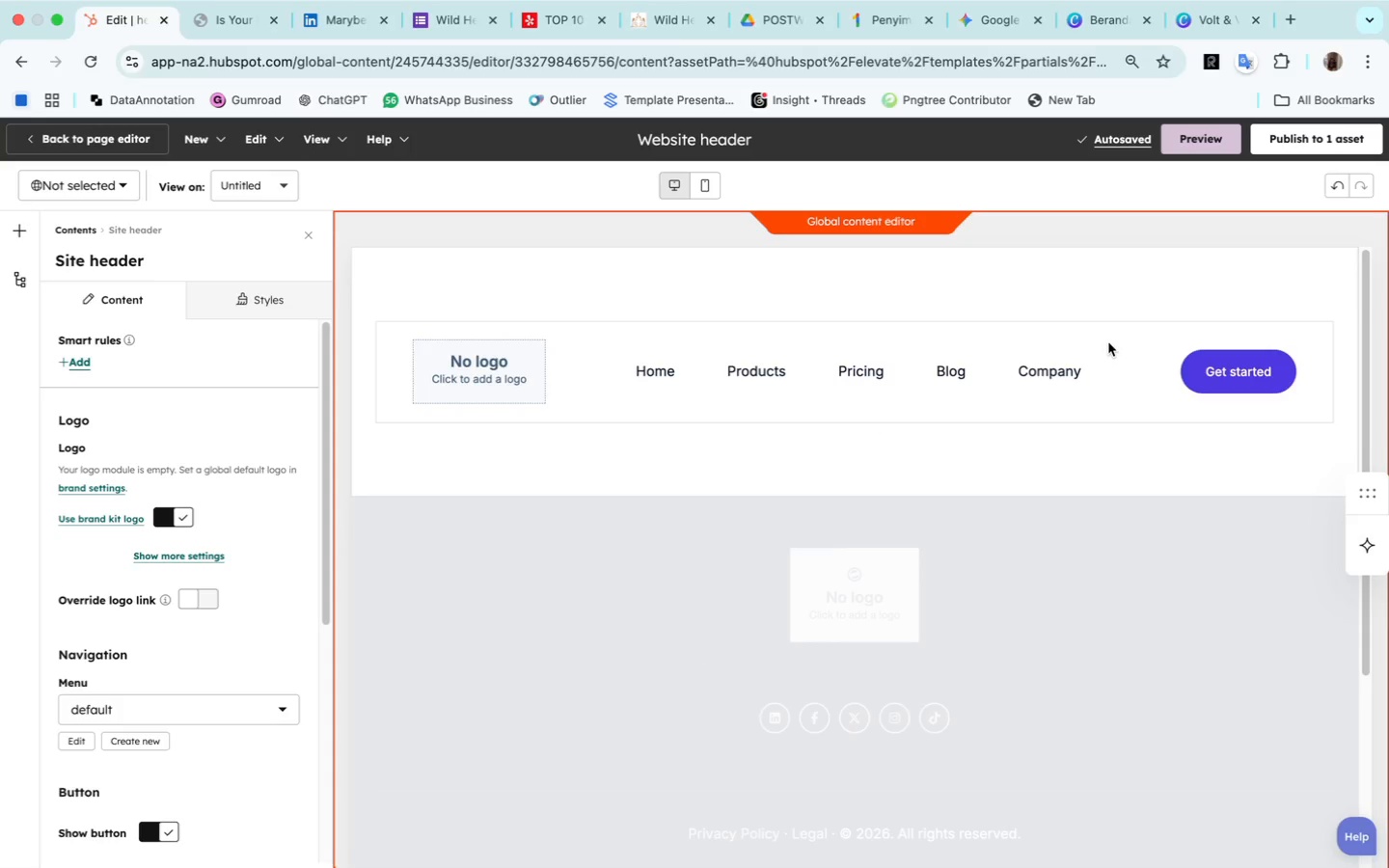 
wait(6.79)
 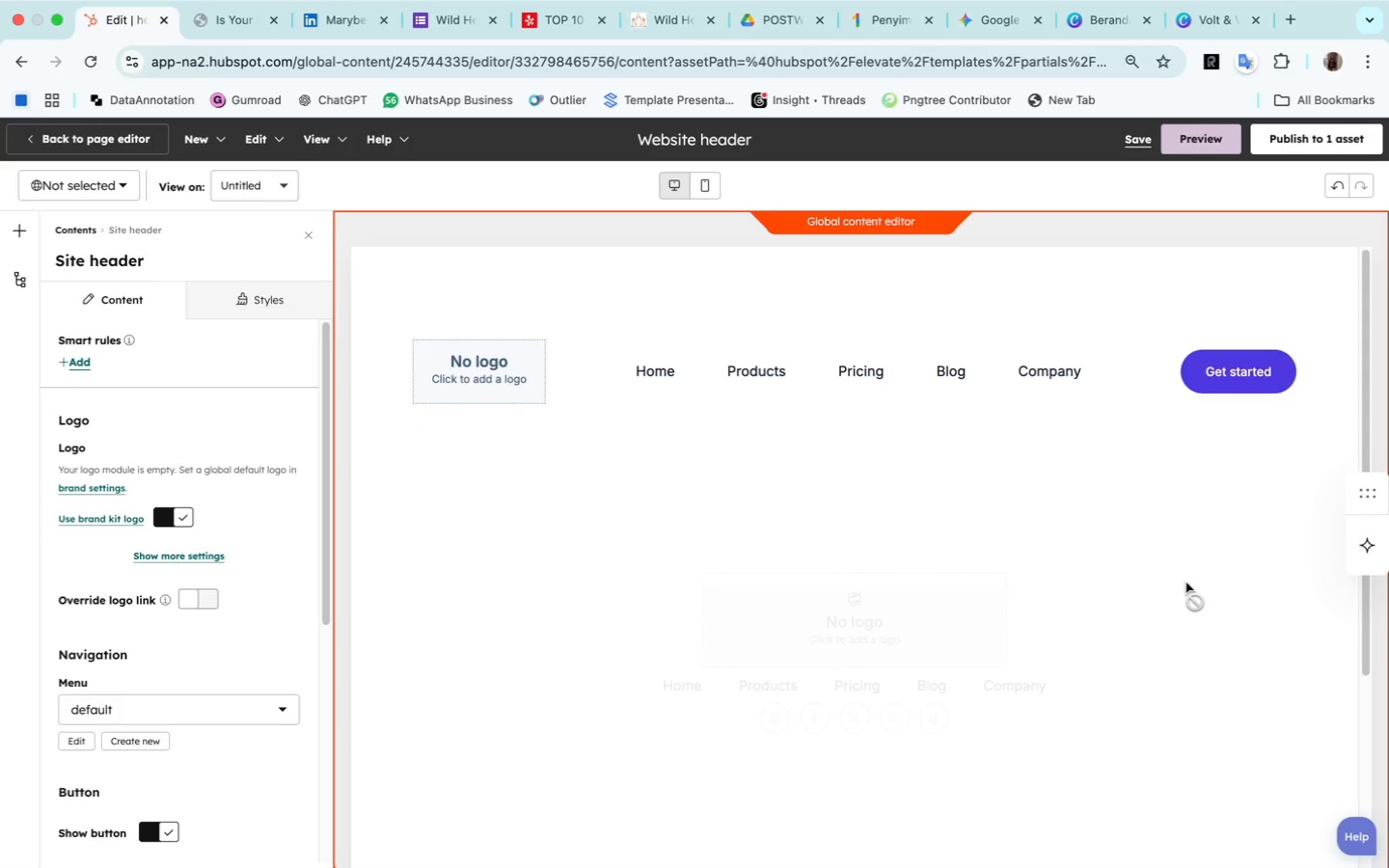 
left_click([284, 289])
 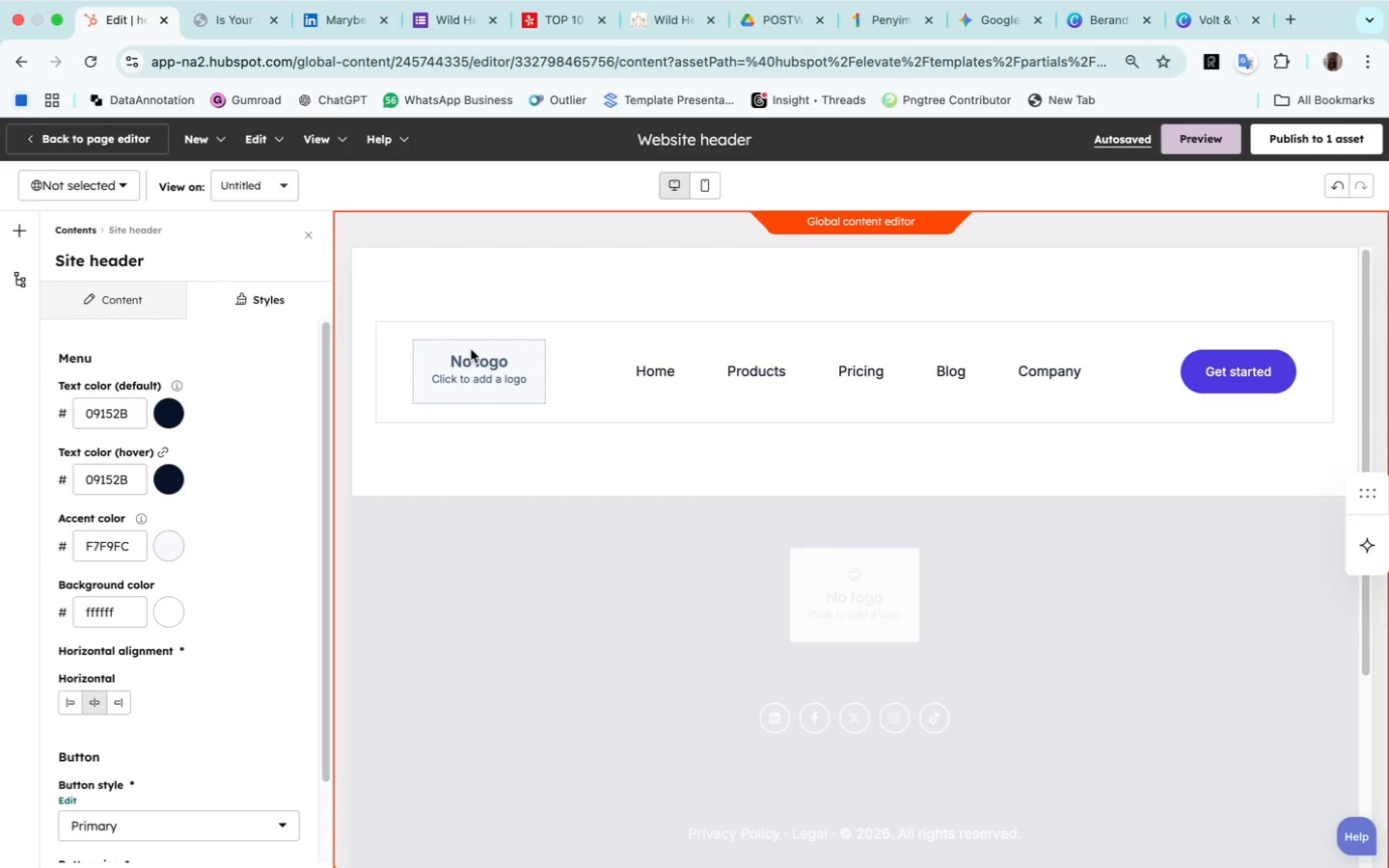 
wait(12.52)
 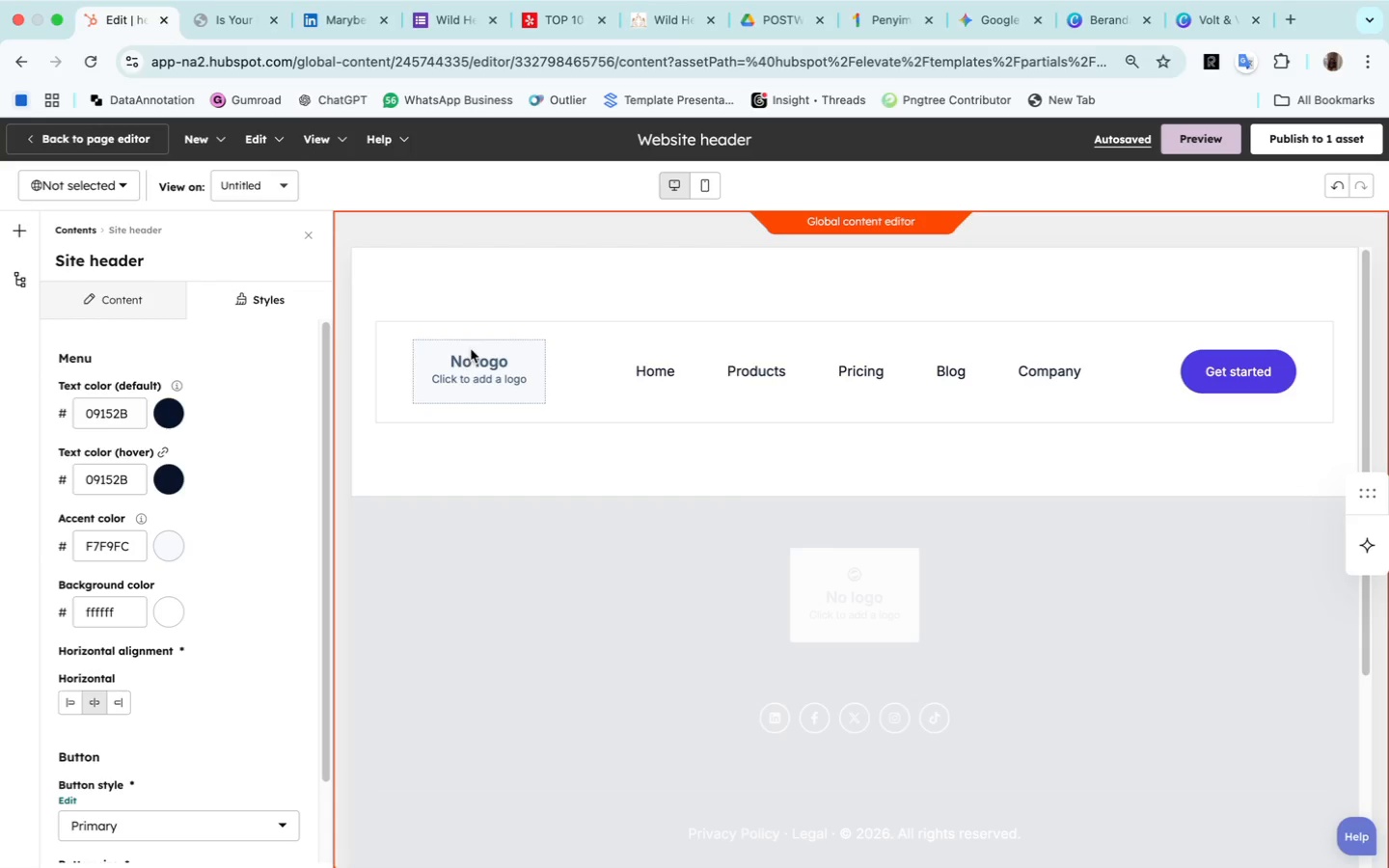 
left_click([60, 146])
 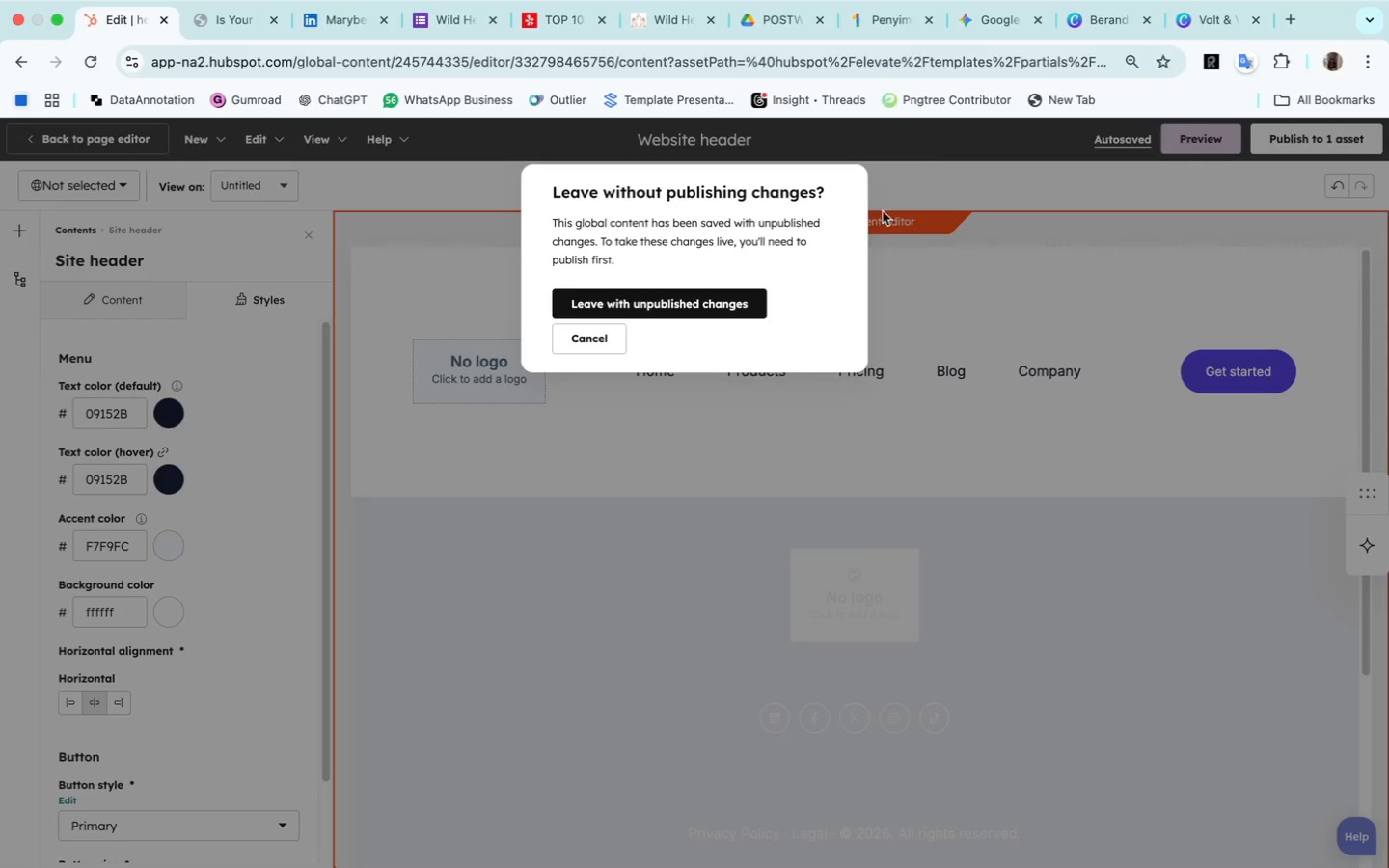 
left_click([584, 338])
 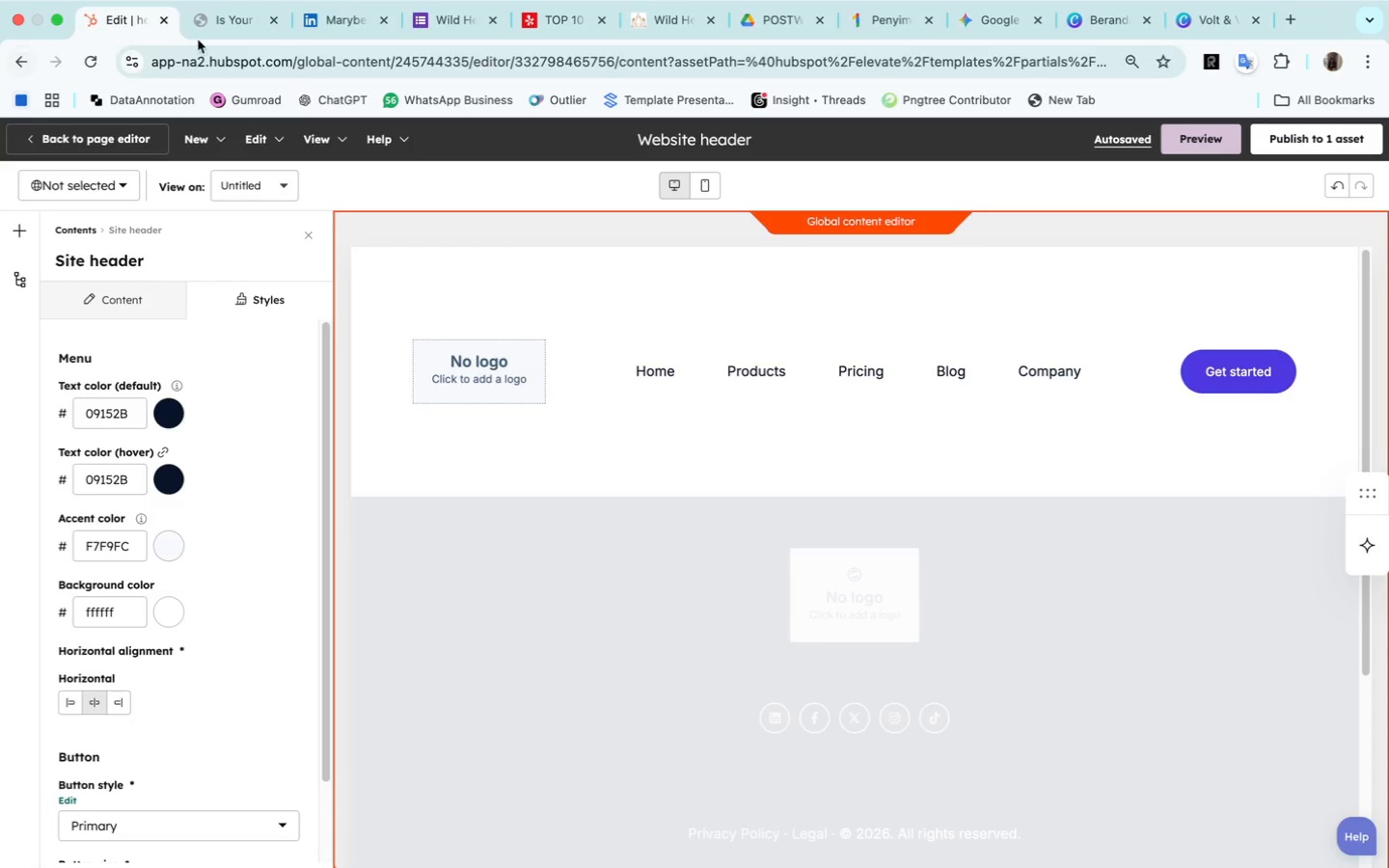 
wait(5.07)
 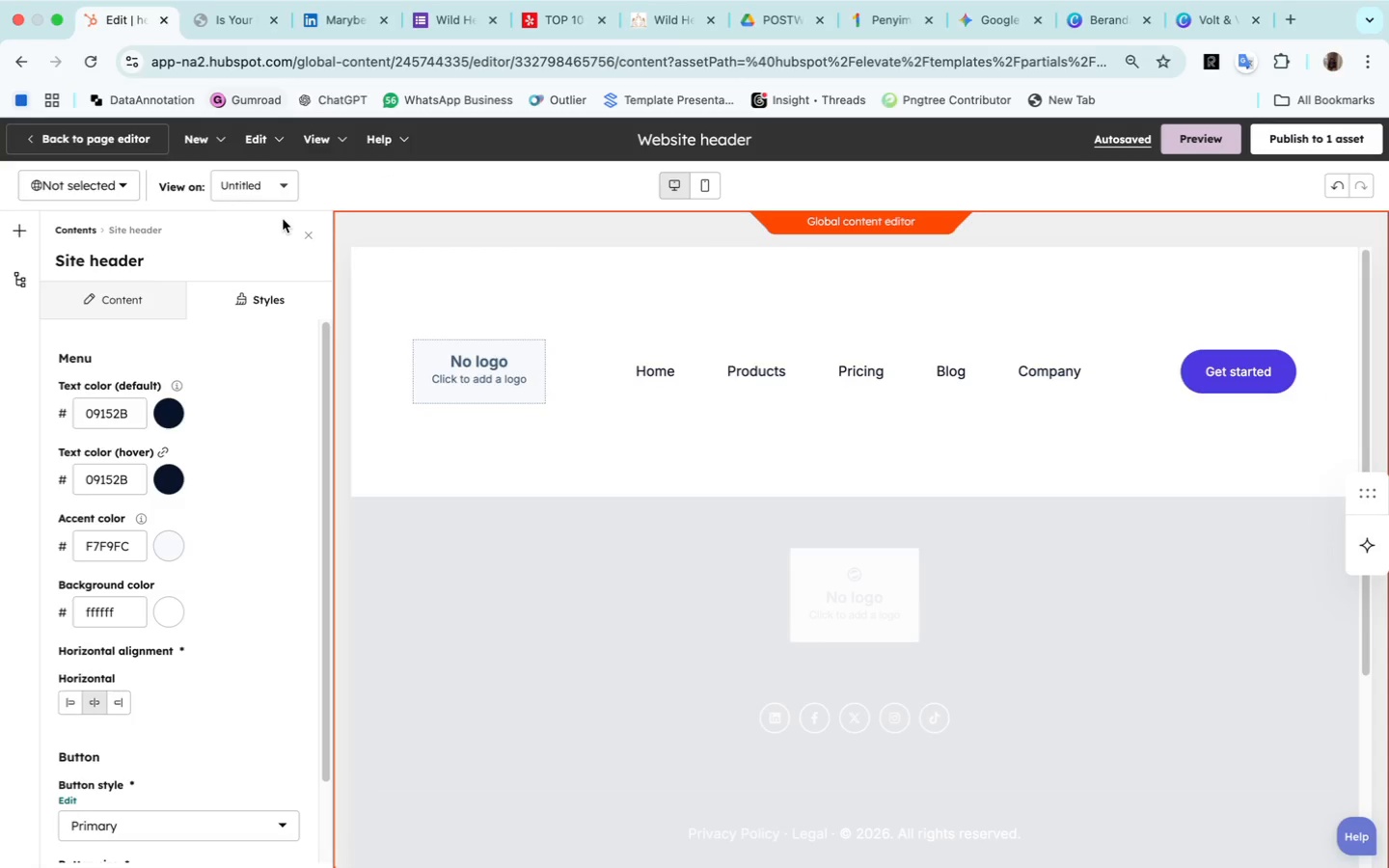 
left_click([235, 27])
 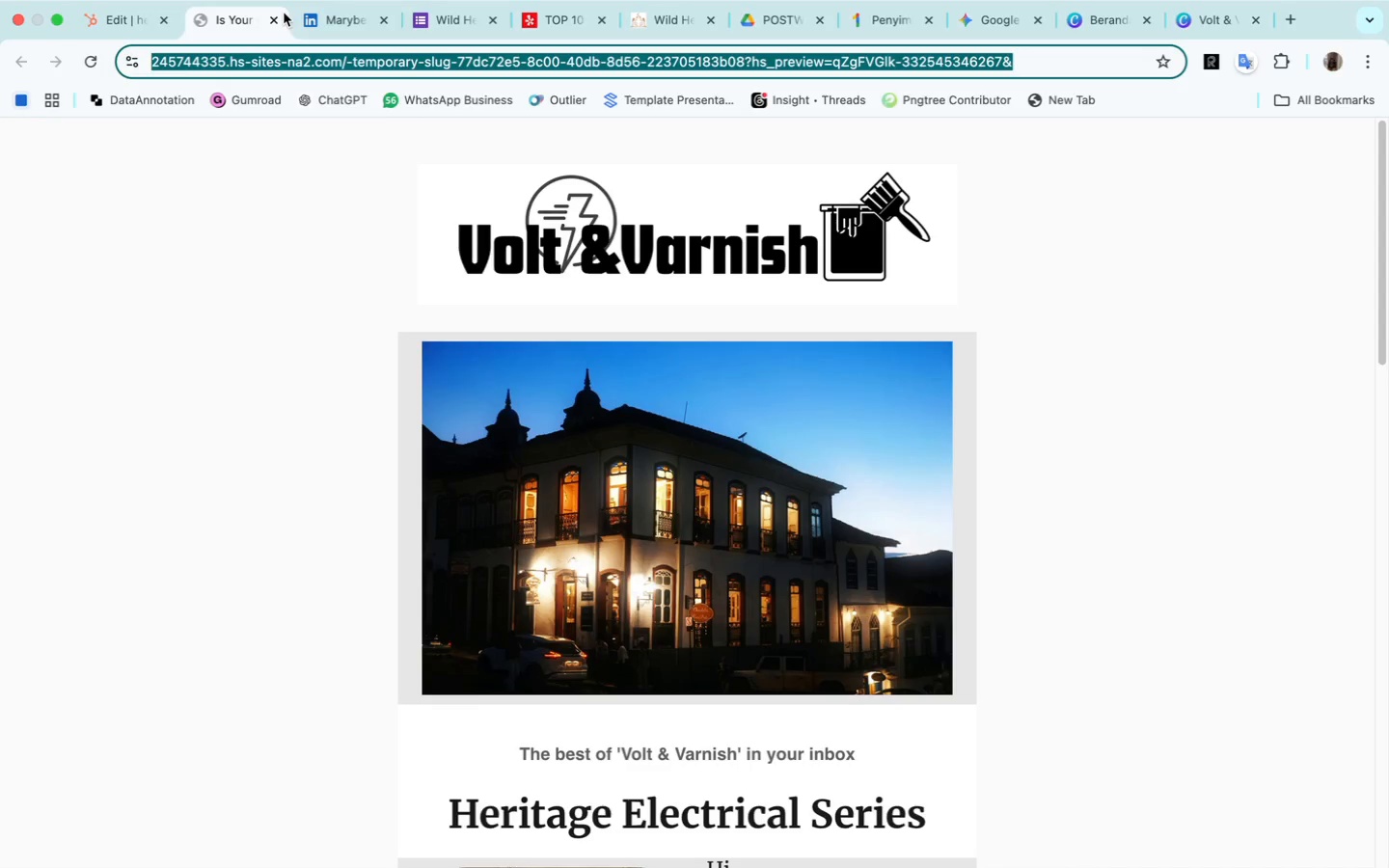 
left_click([272, 16])
 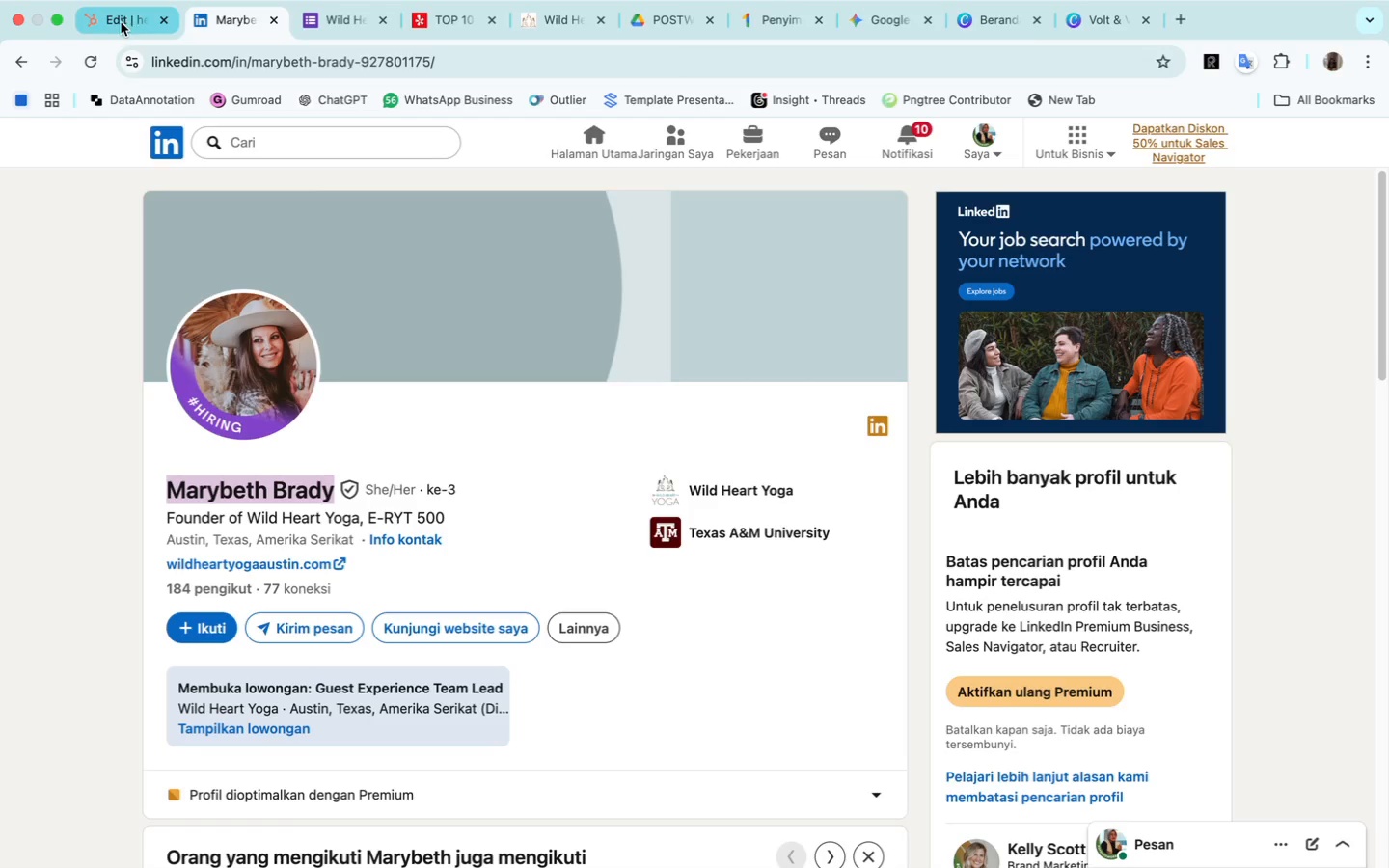 
left_click([121, 22])
 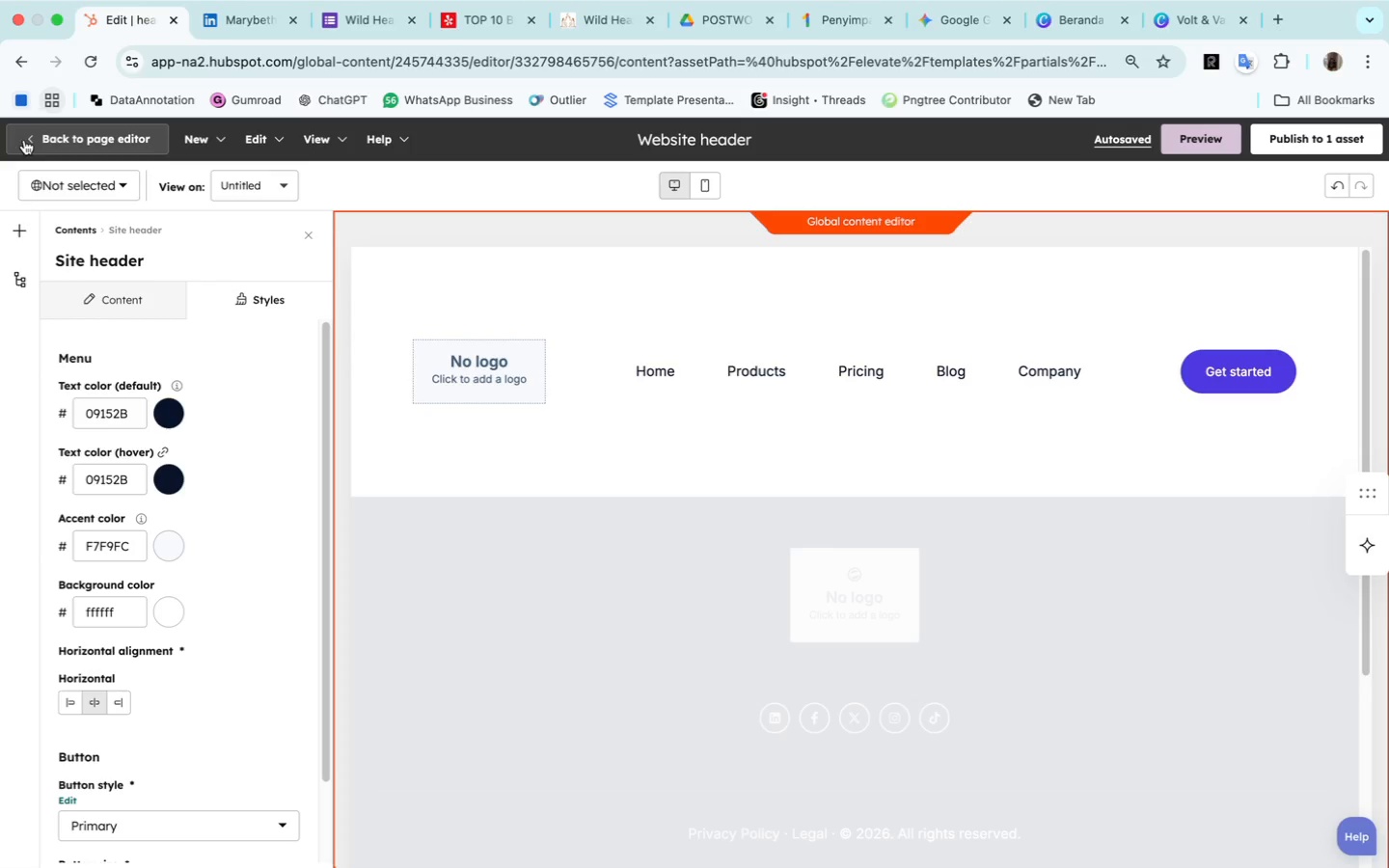 
left_click([25, 141])
 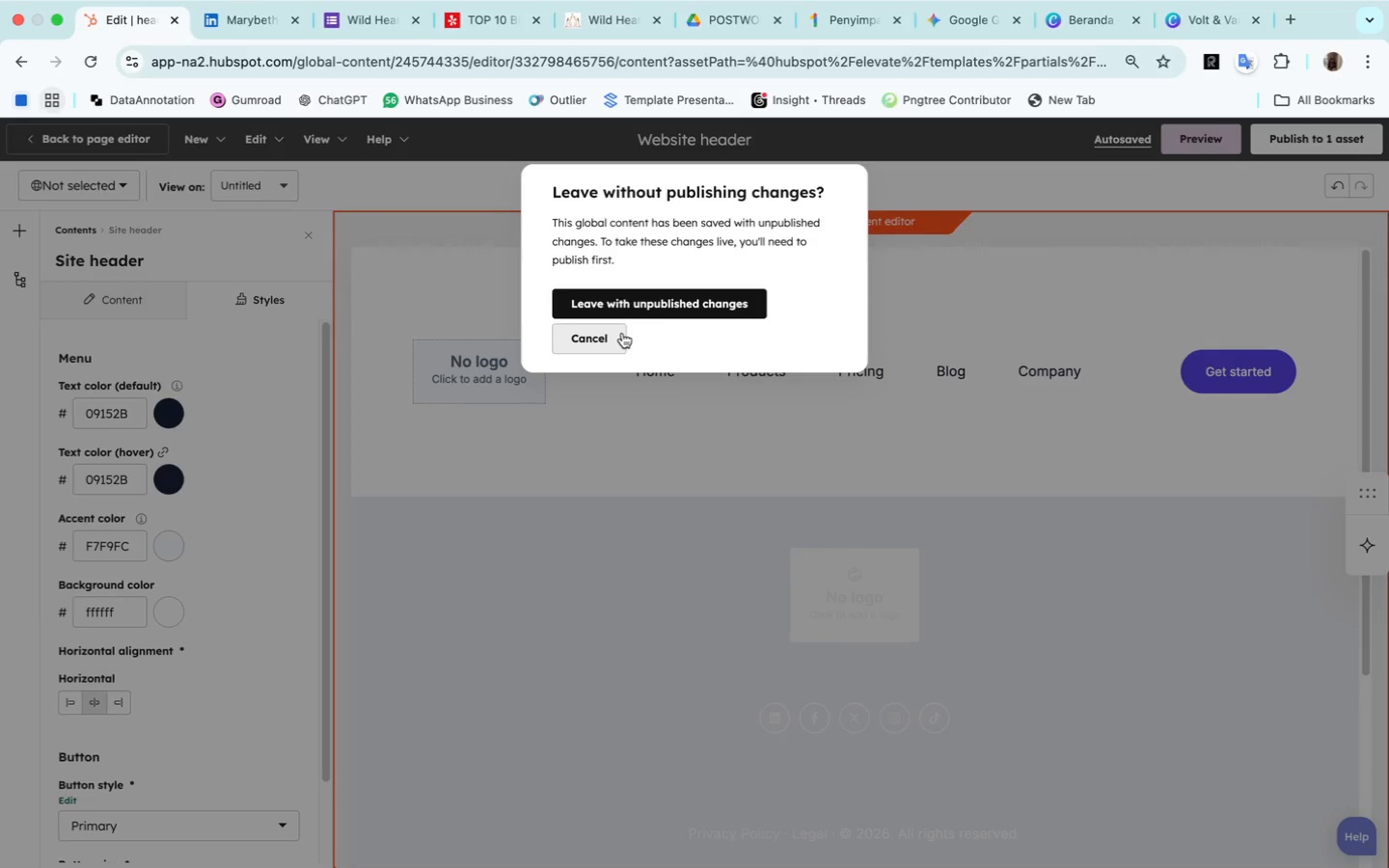 
wait(6.11)
 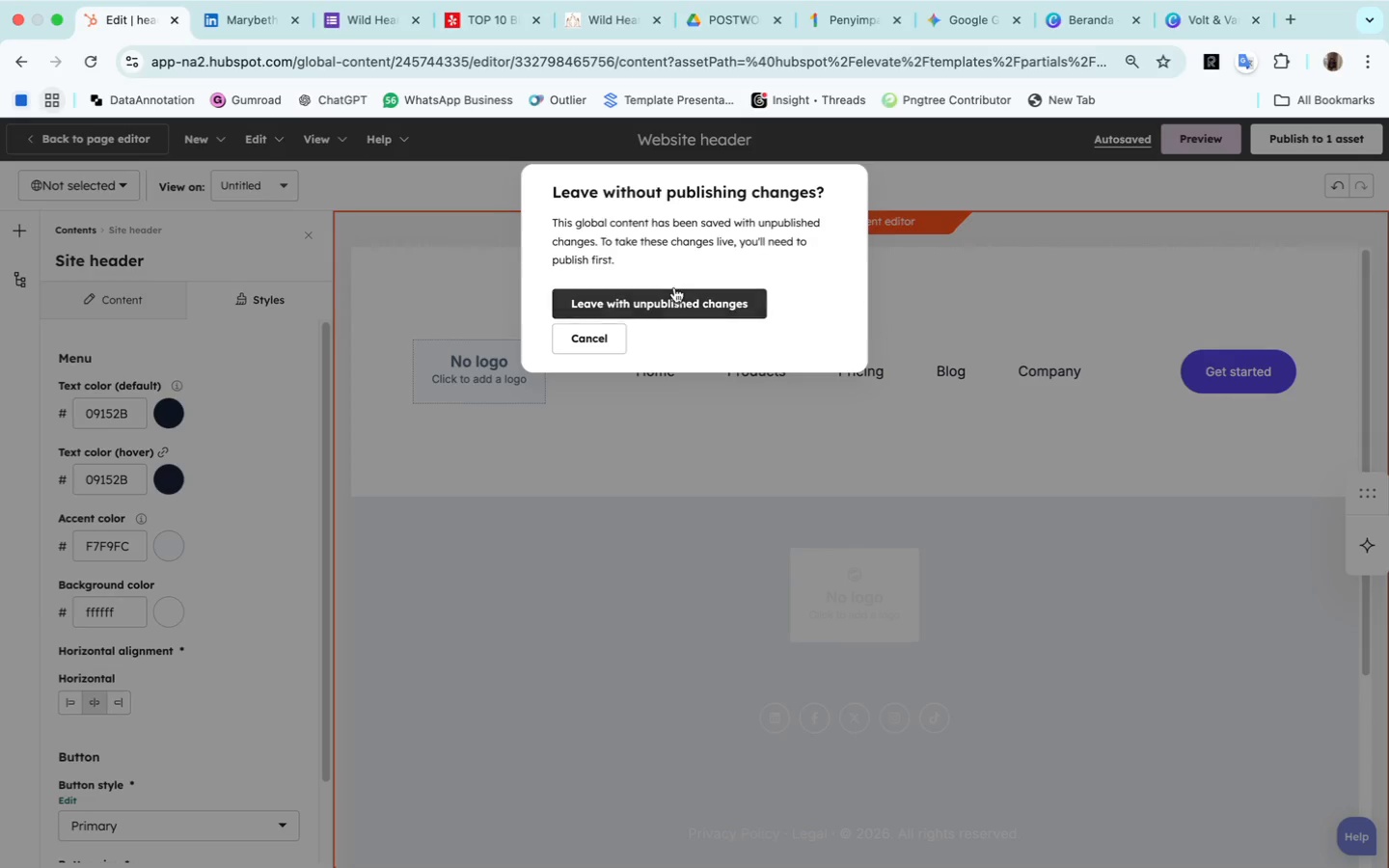 
left_click([597, 336])
 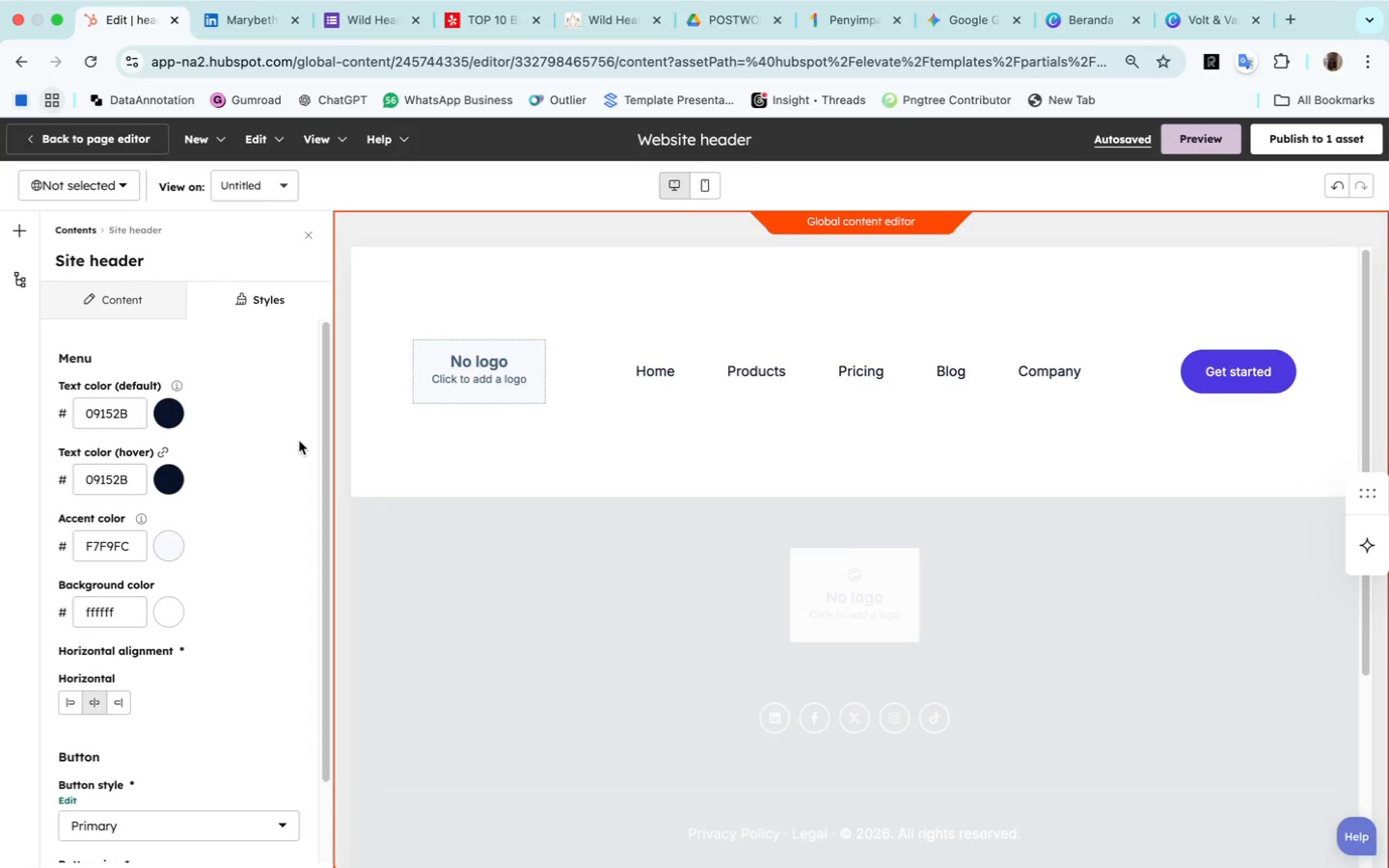 
wait(5.93)
 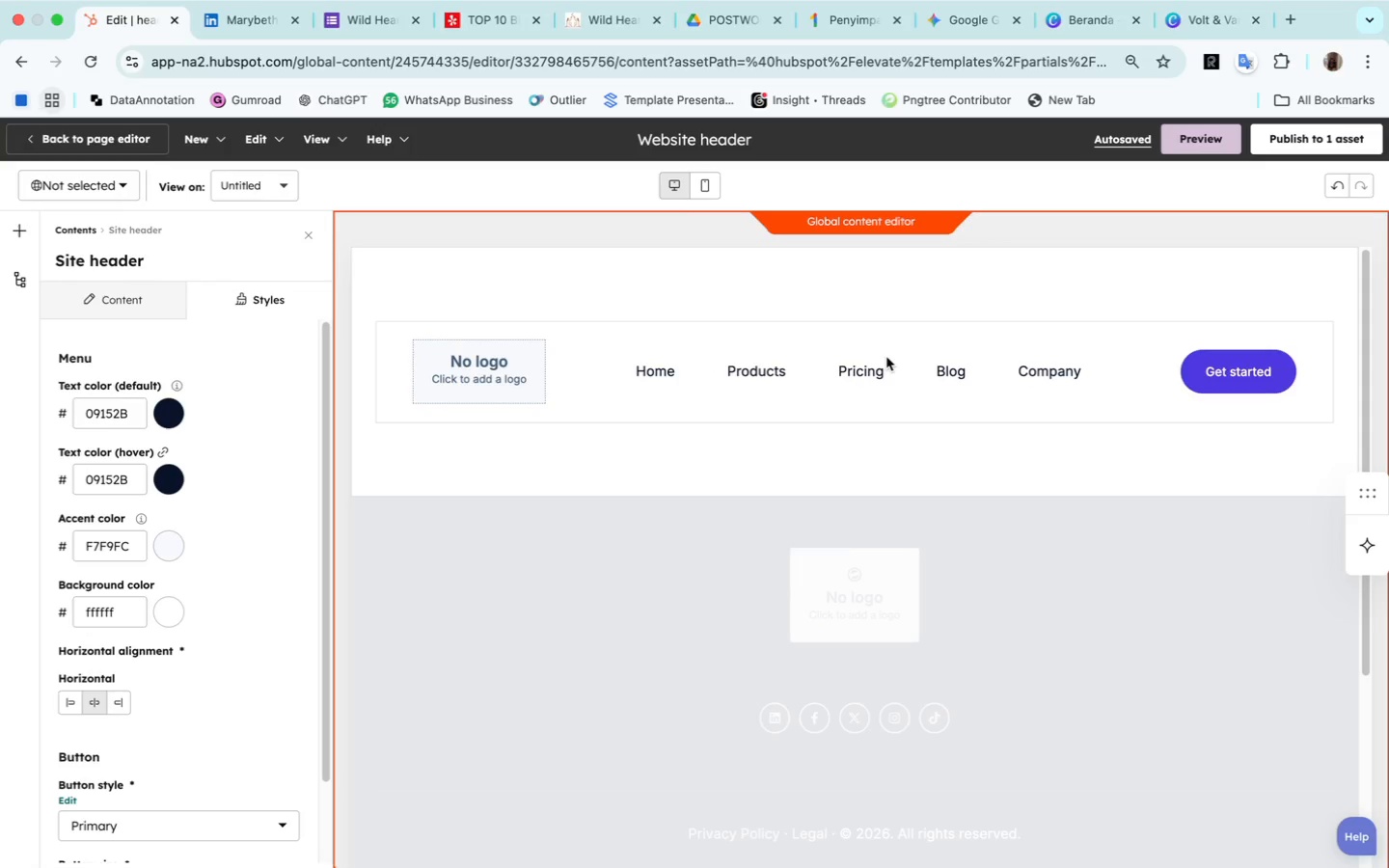 
left_click([17, 232])
 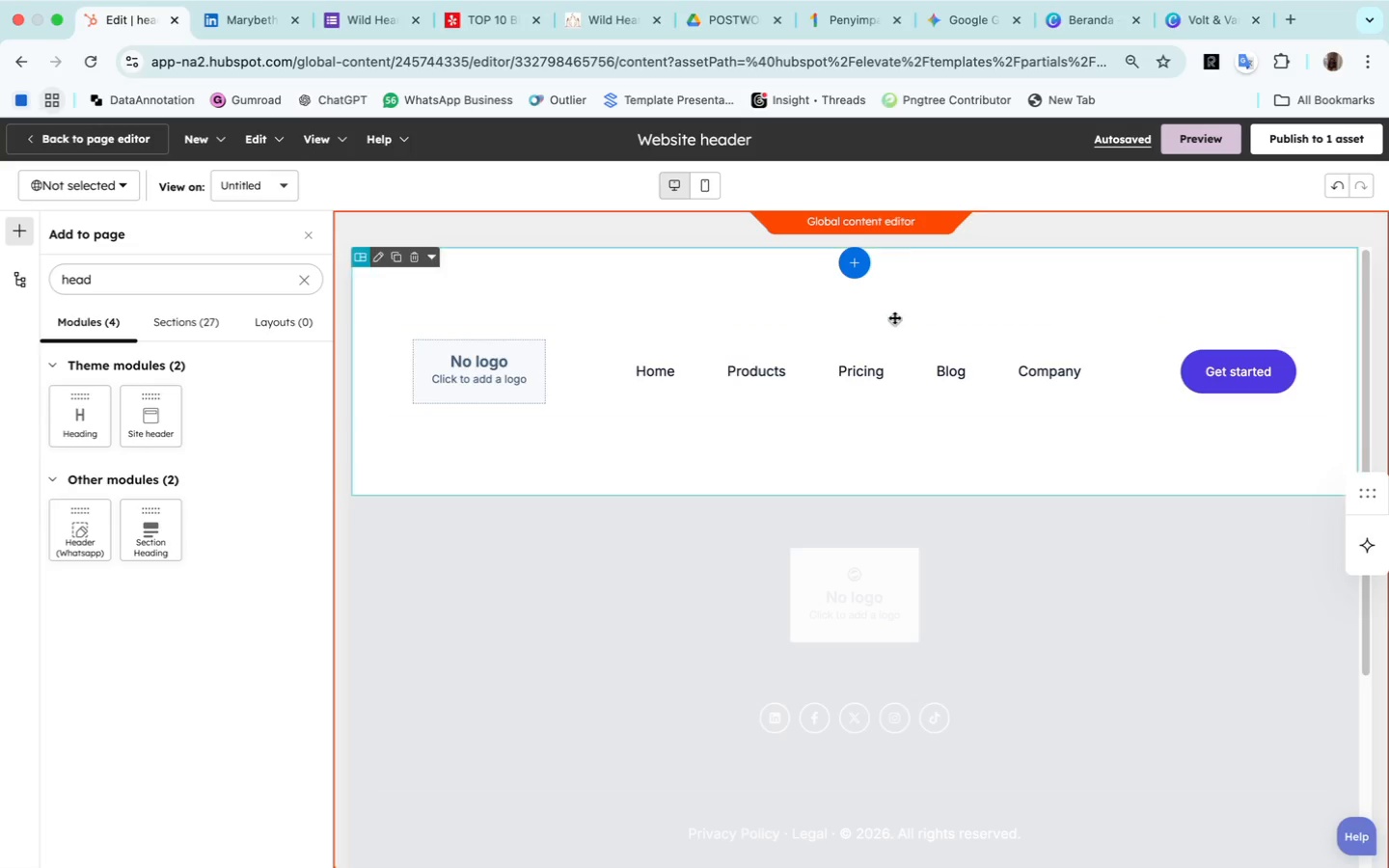 
wait(7.47)
 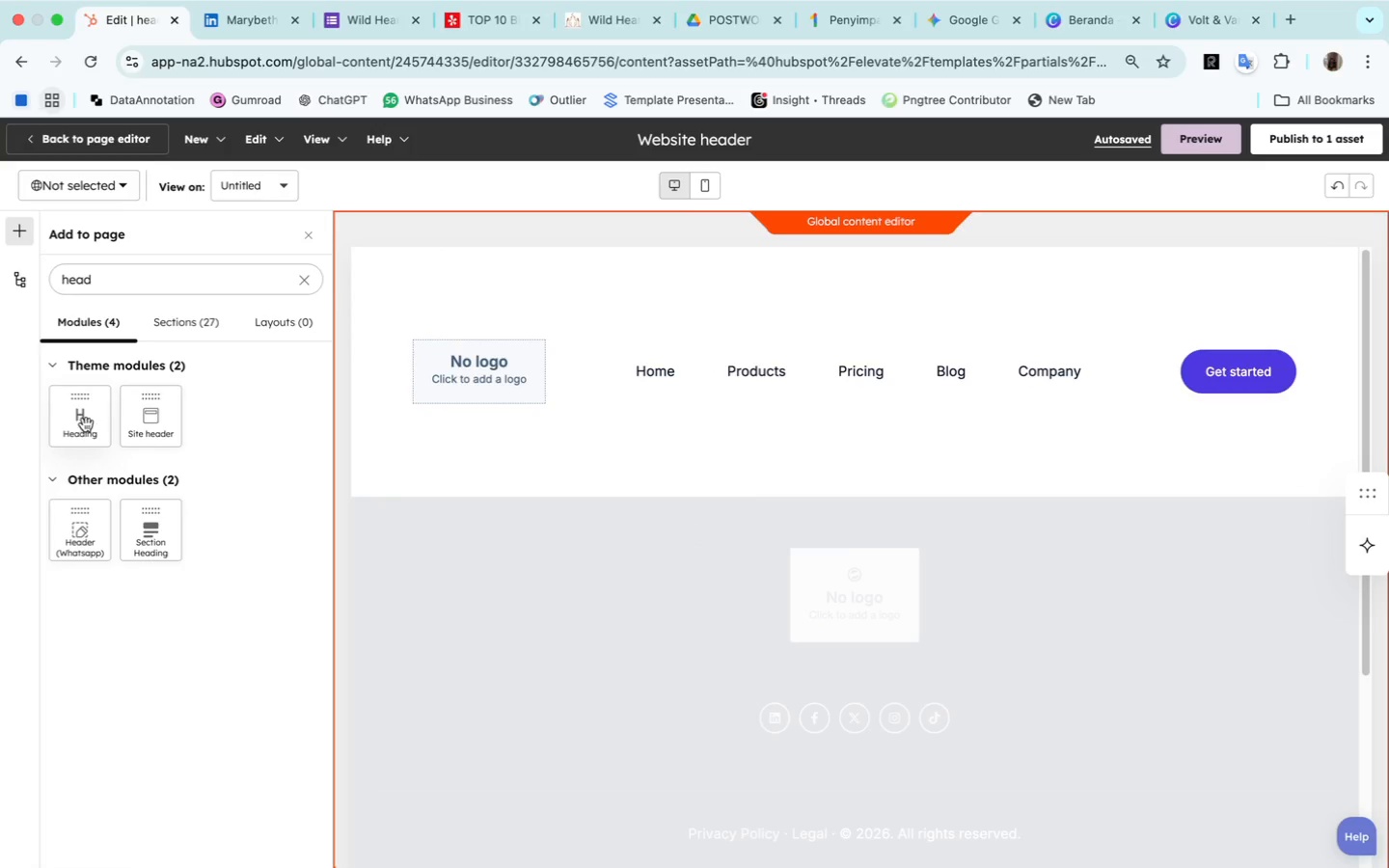 
left_click([881, 316])
 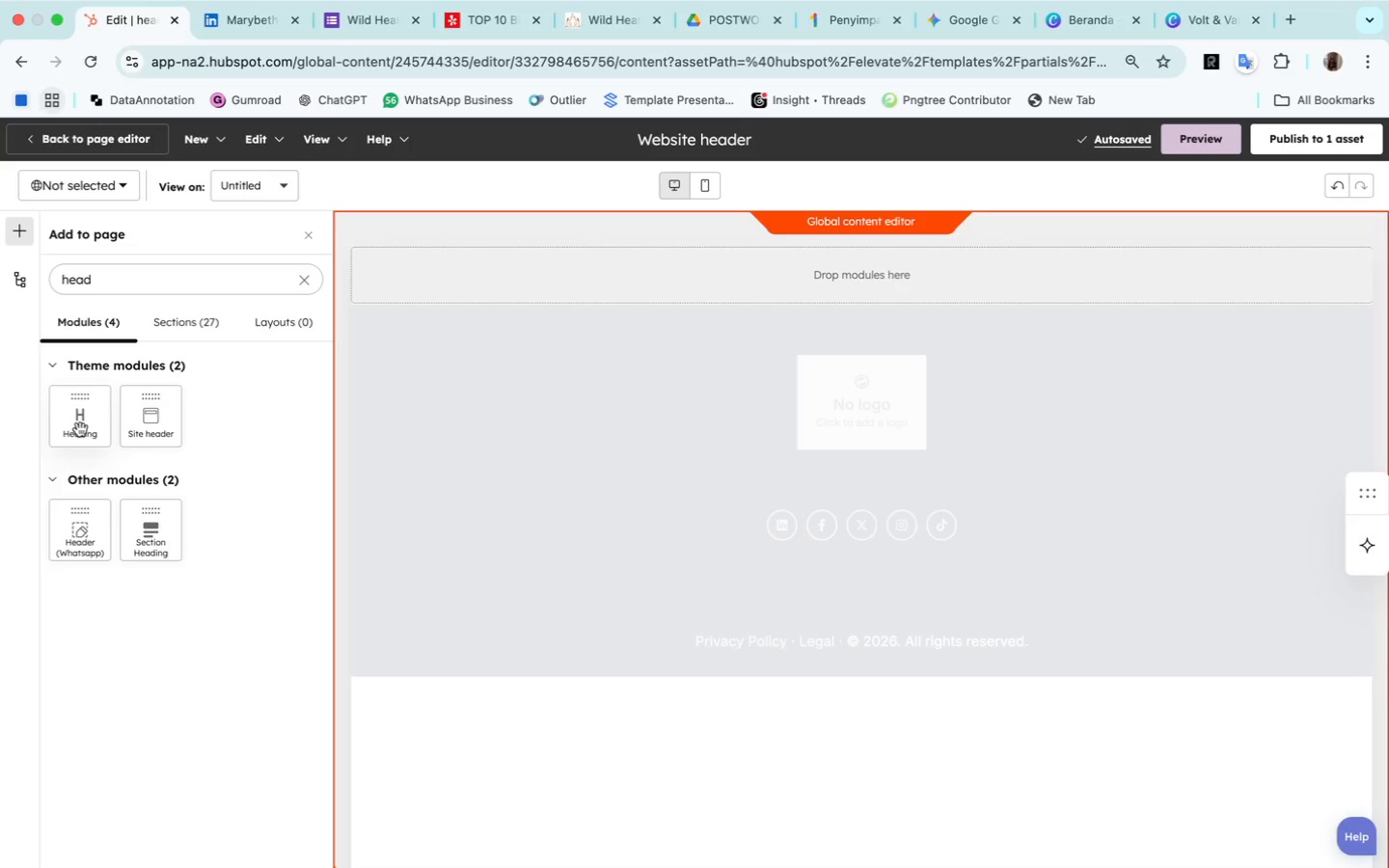 
wait(5.34)
 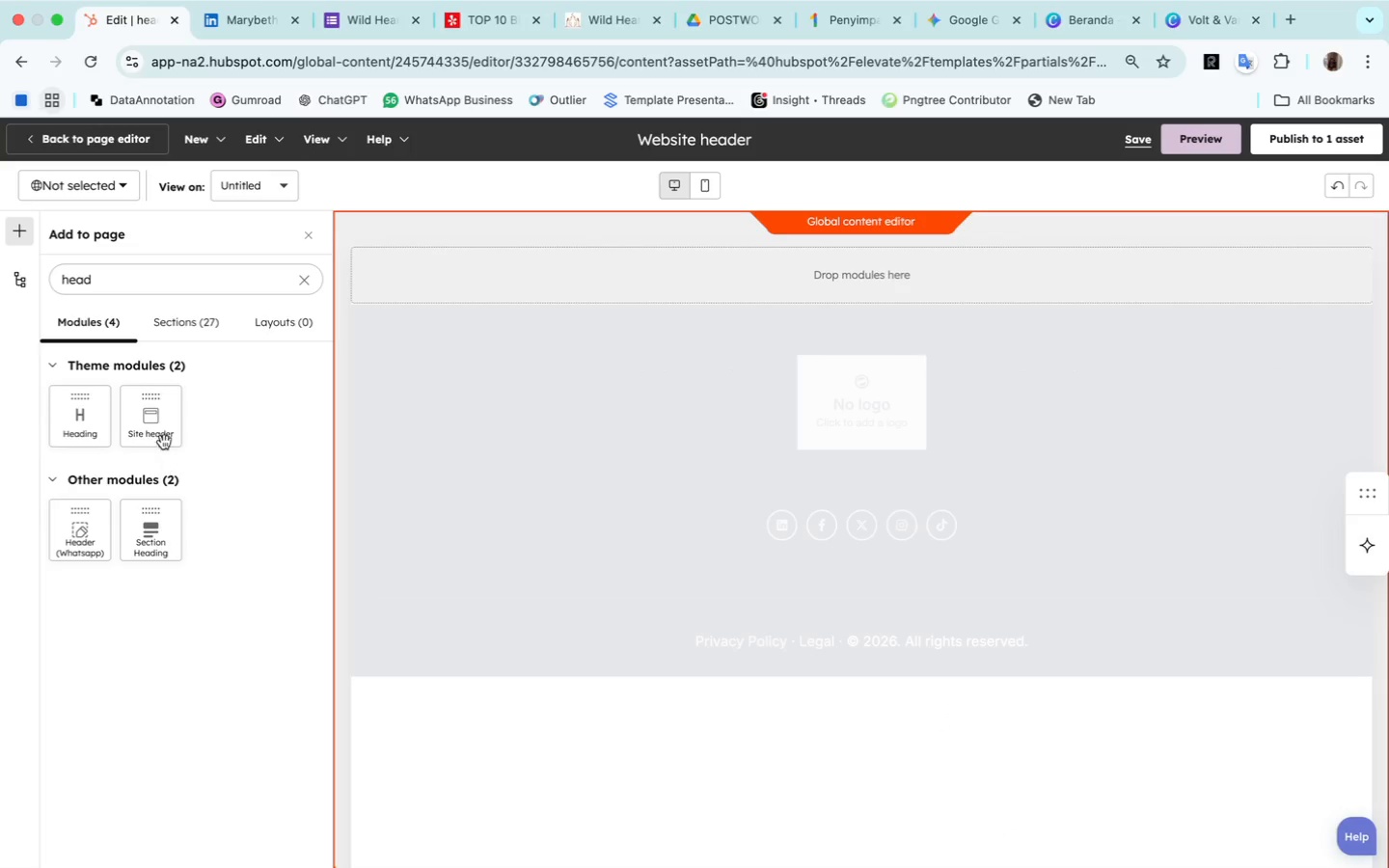 
left_click([161, 536])
 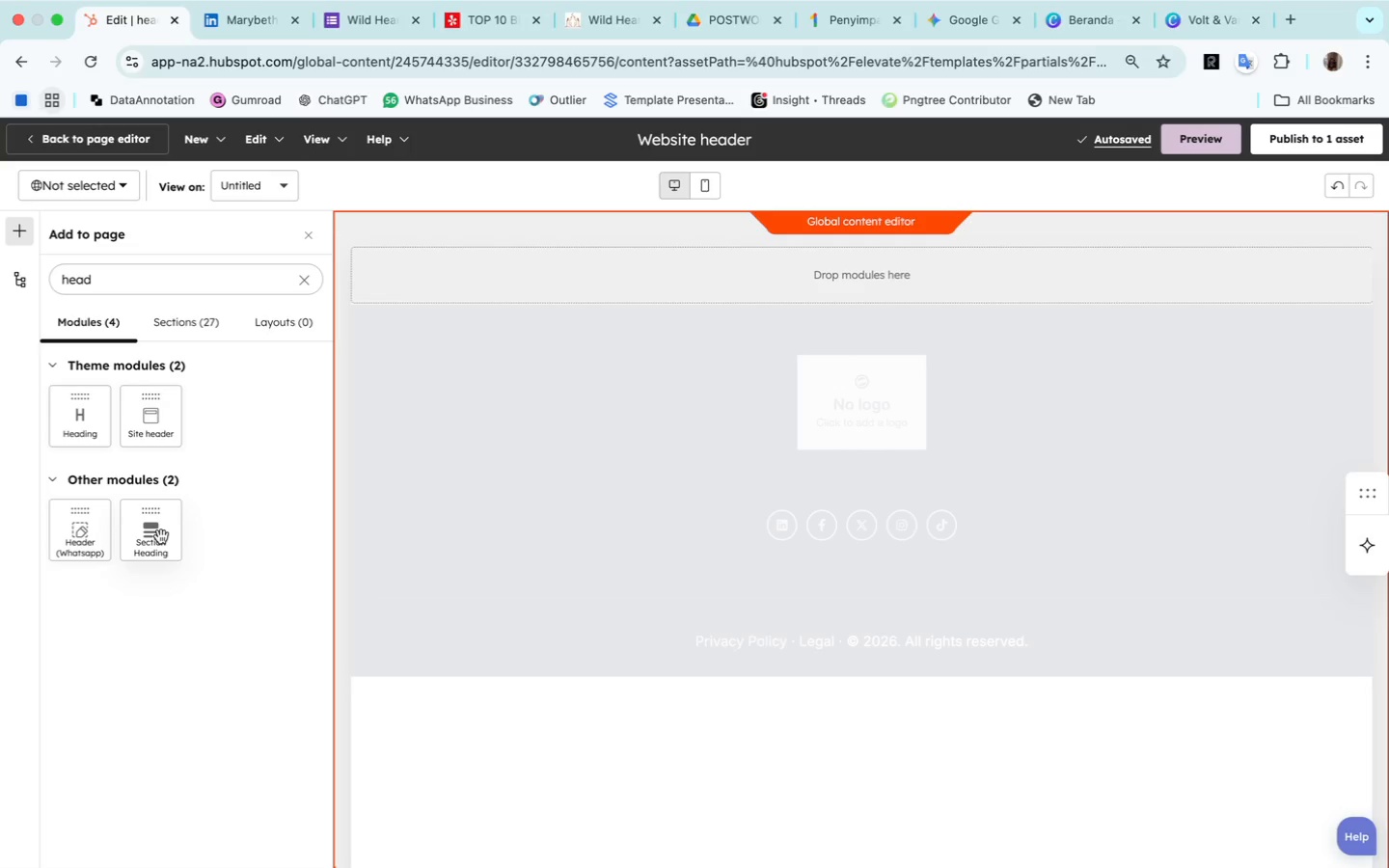 
left_click_drag(start_coordinate=[161, 536], to_coordinate=[431, 282])
 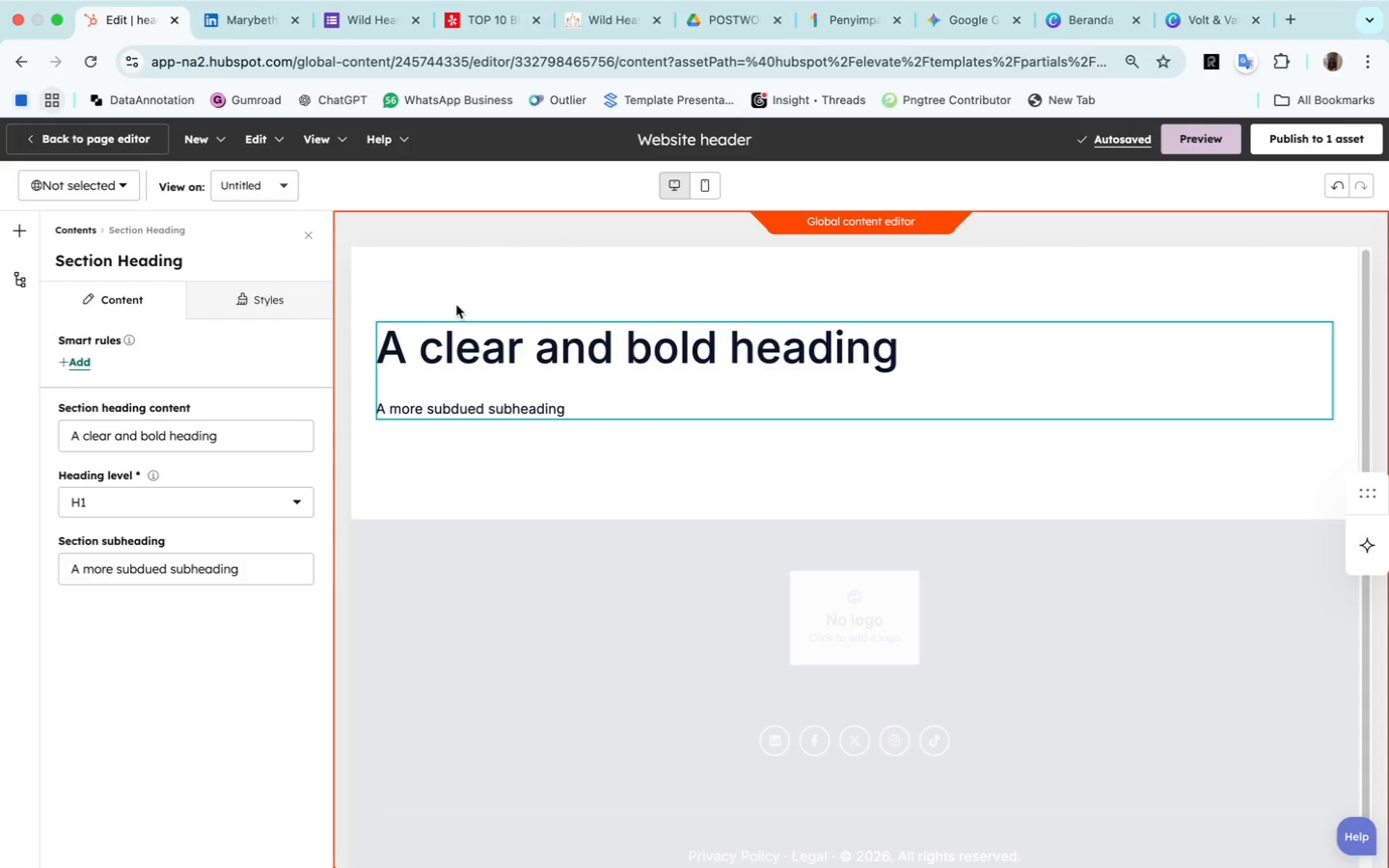 
wait(12.47)
 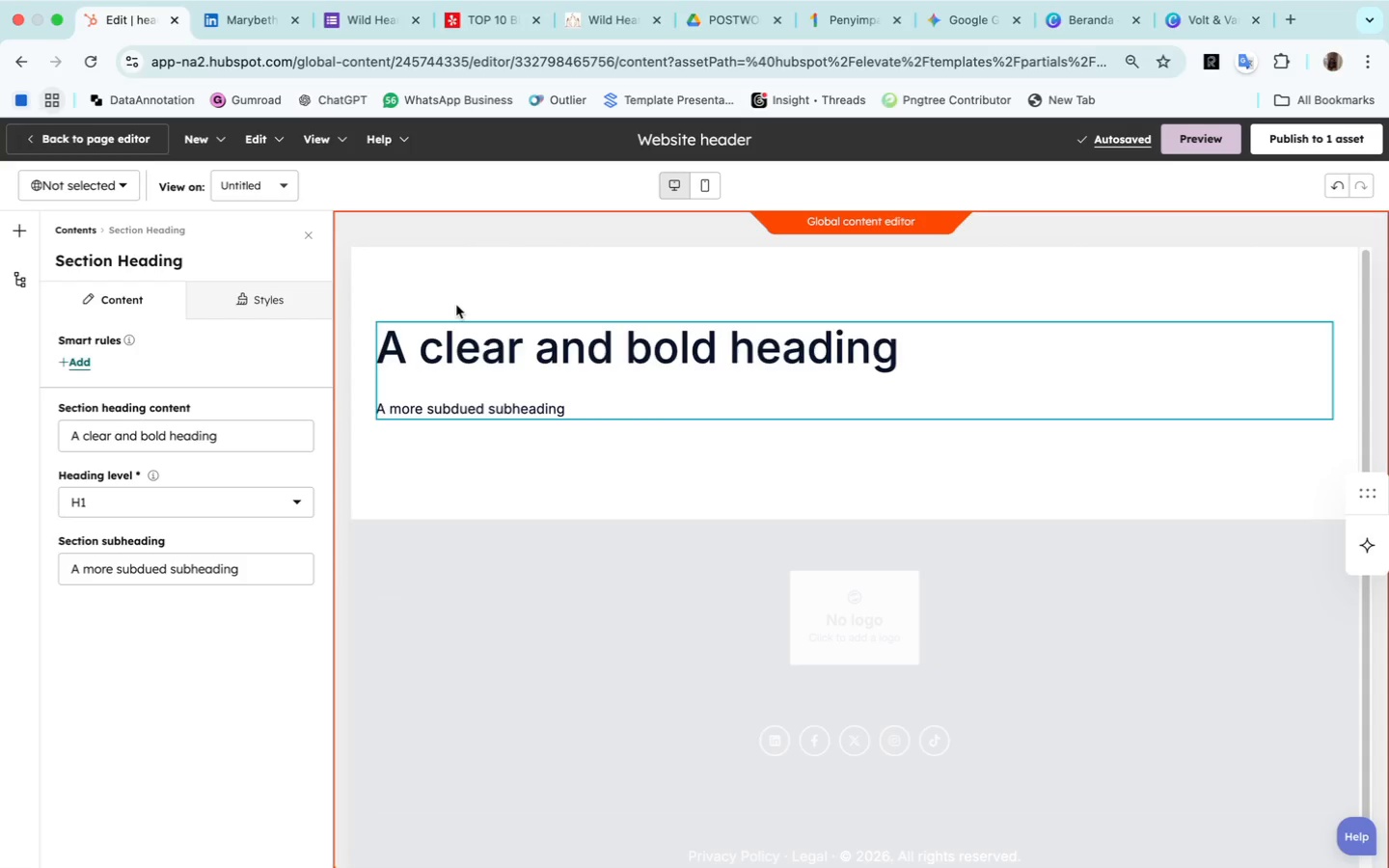 
left_click([807, 357])
 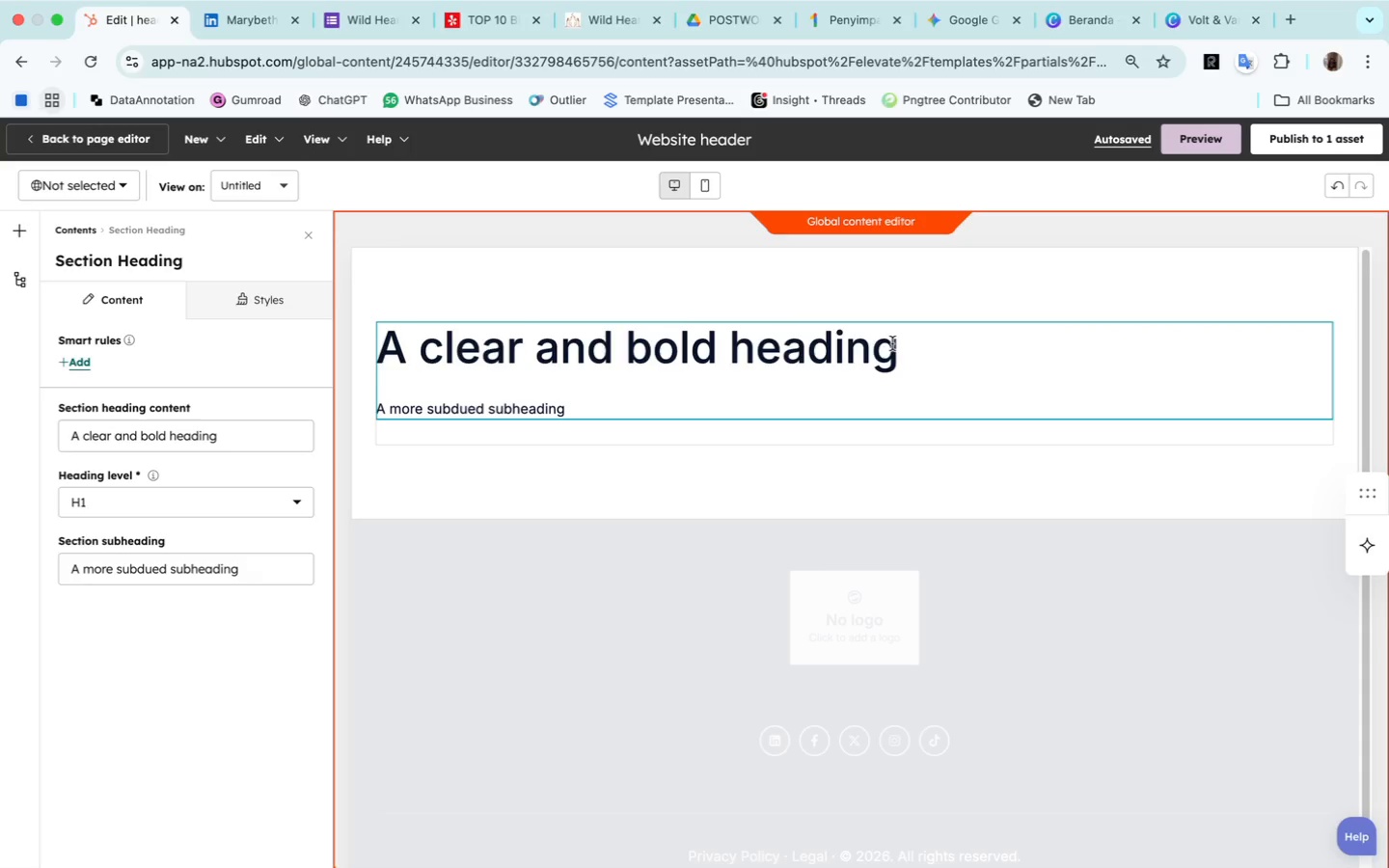 
left_click_drag(start_coordinate=[892, 343], to_coordinate=[385, 330])
 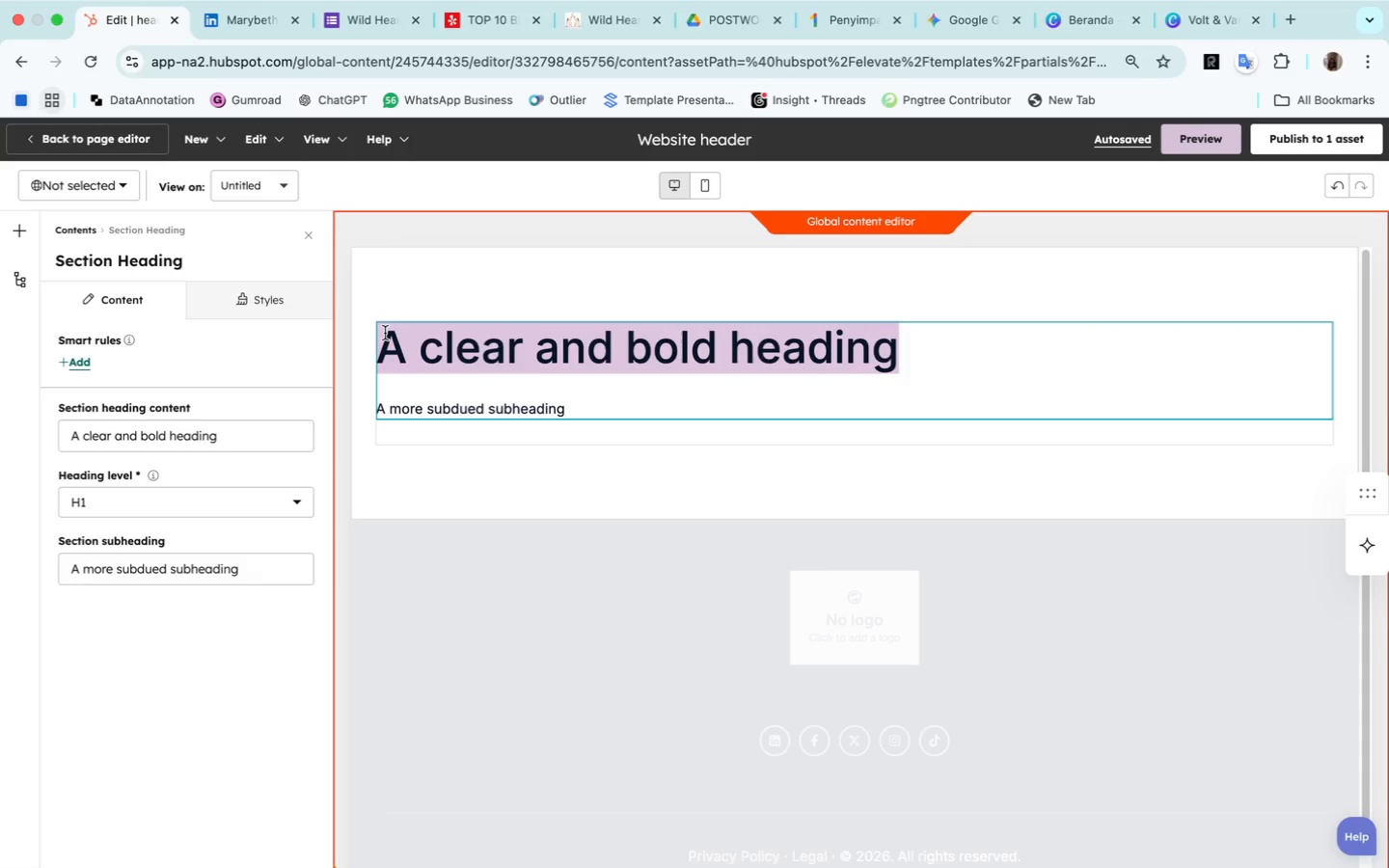 
type(Extend)
 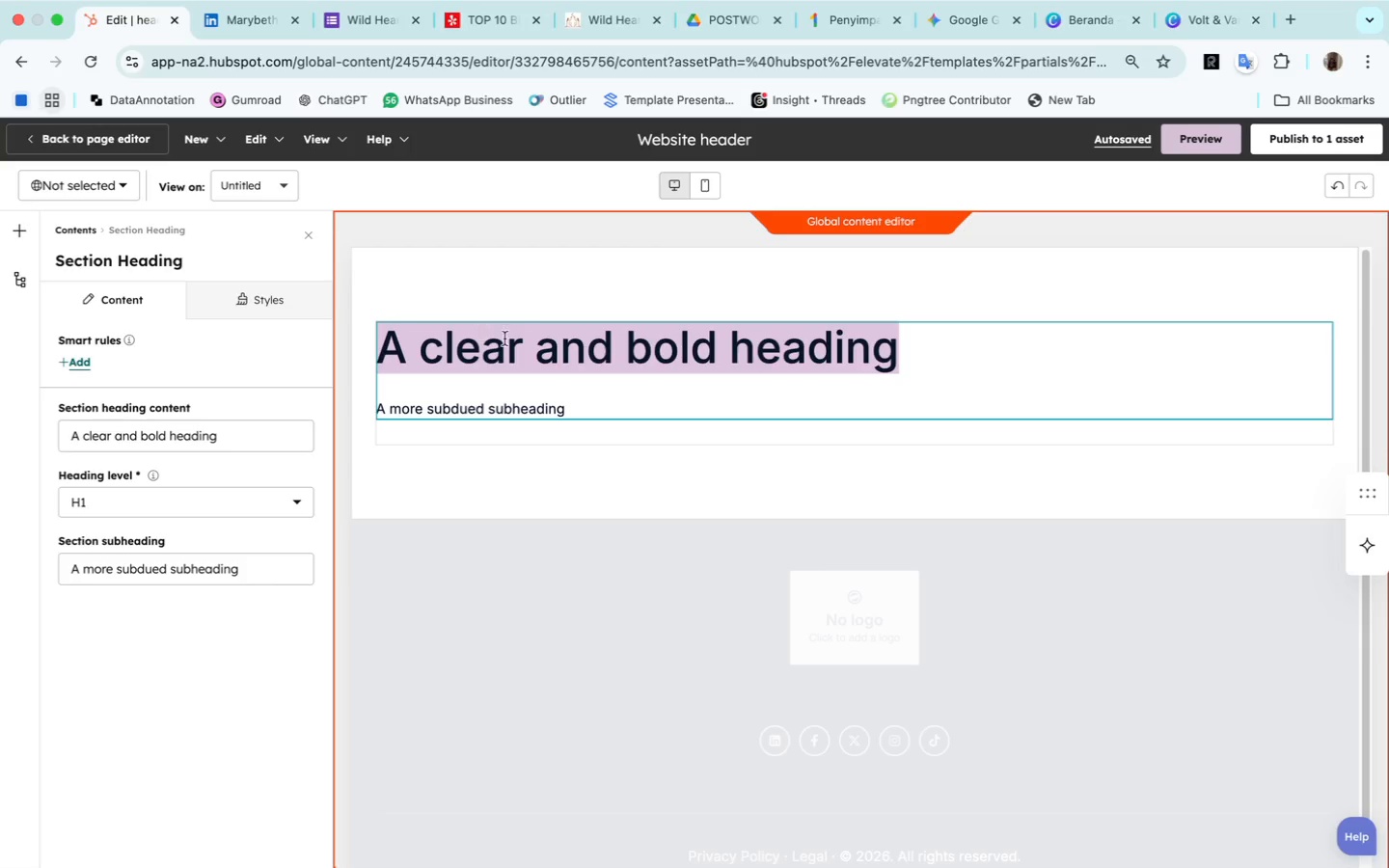 
left_click([534, 352])
 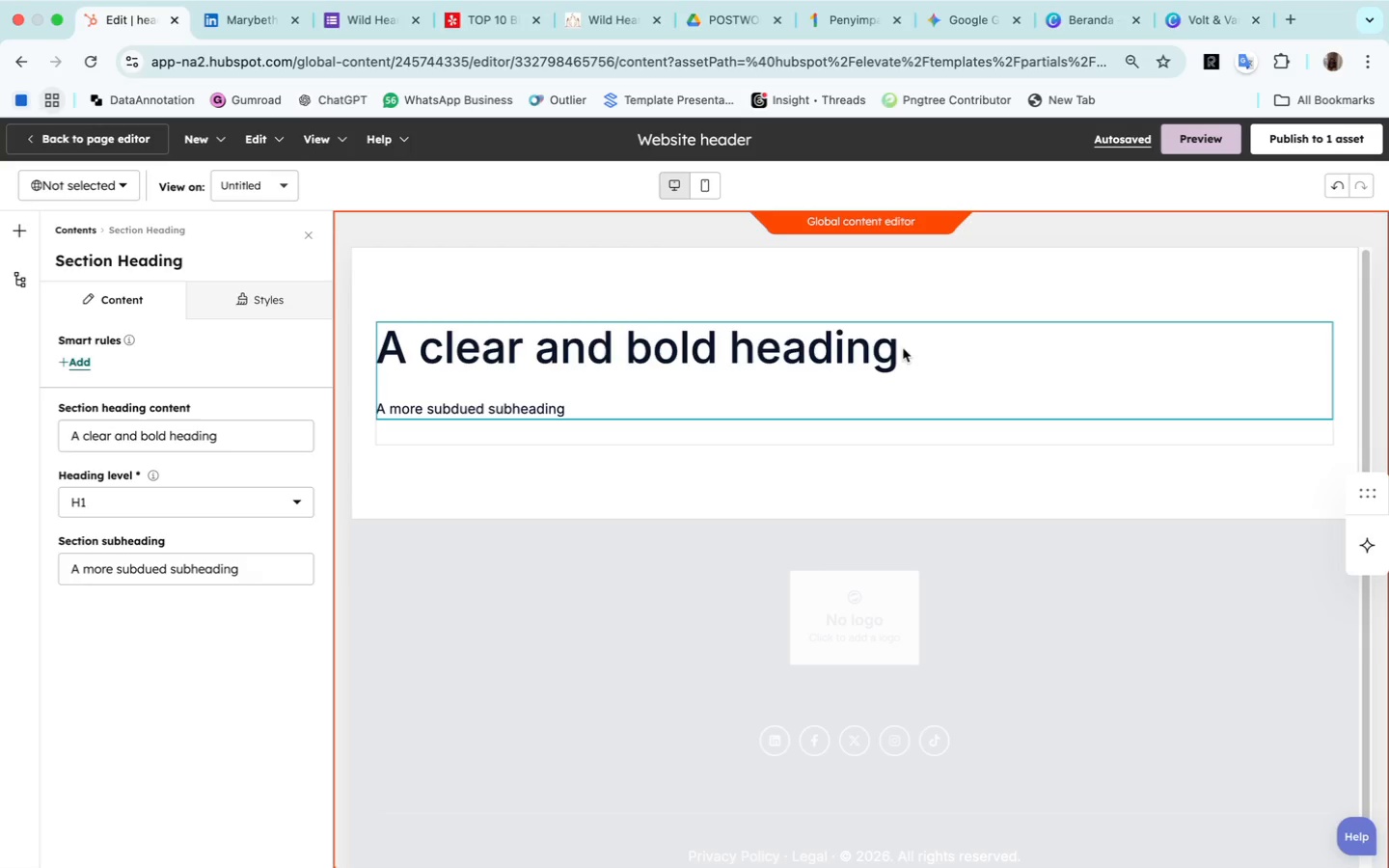 
left_click([904, 348])
 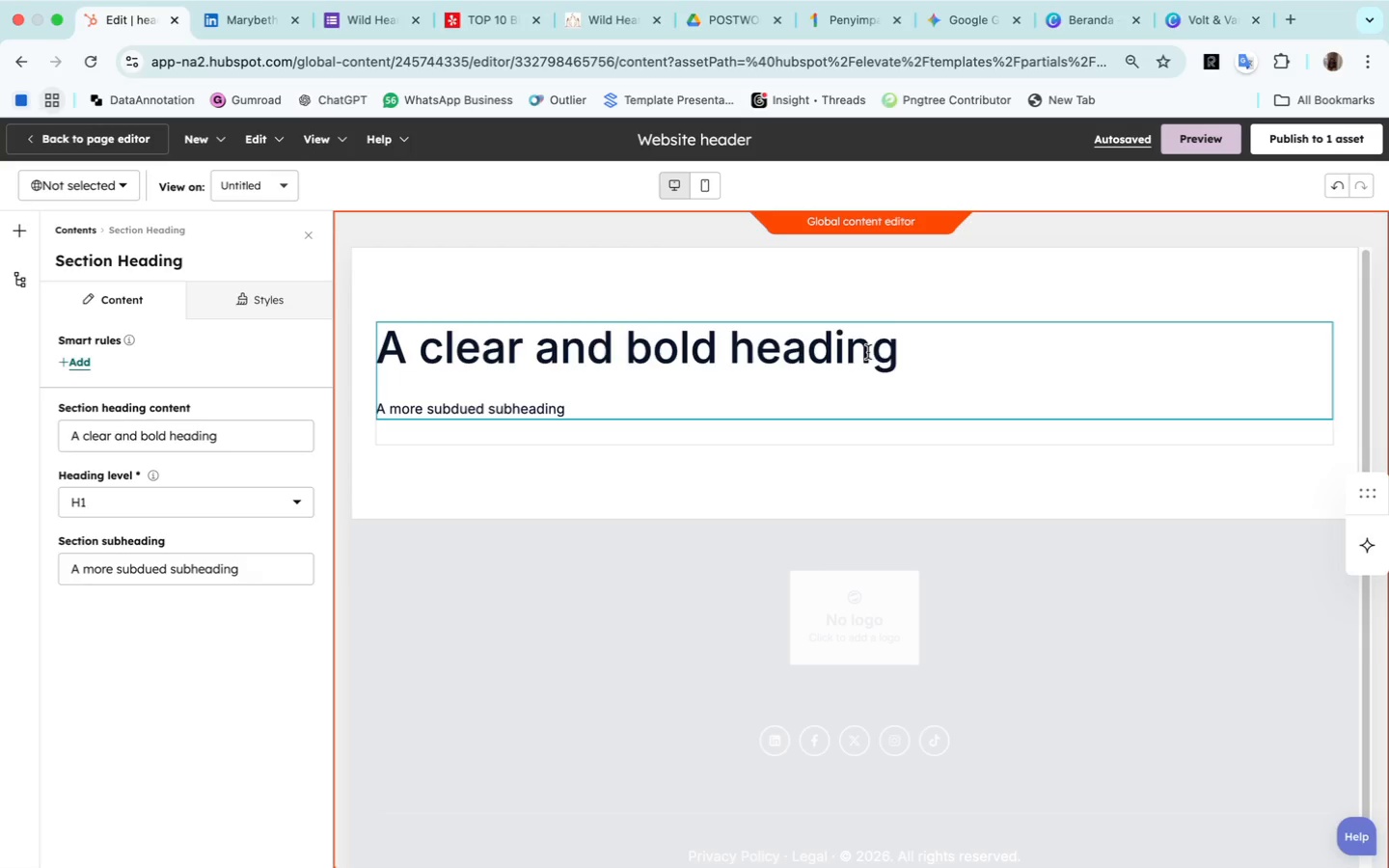 
double_click([868, 352])
 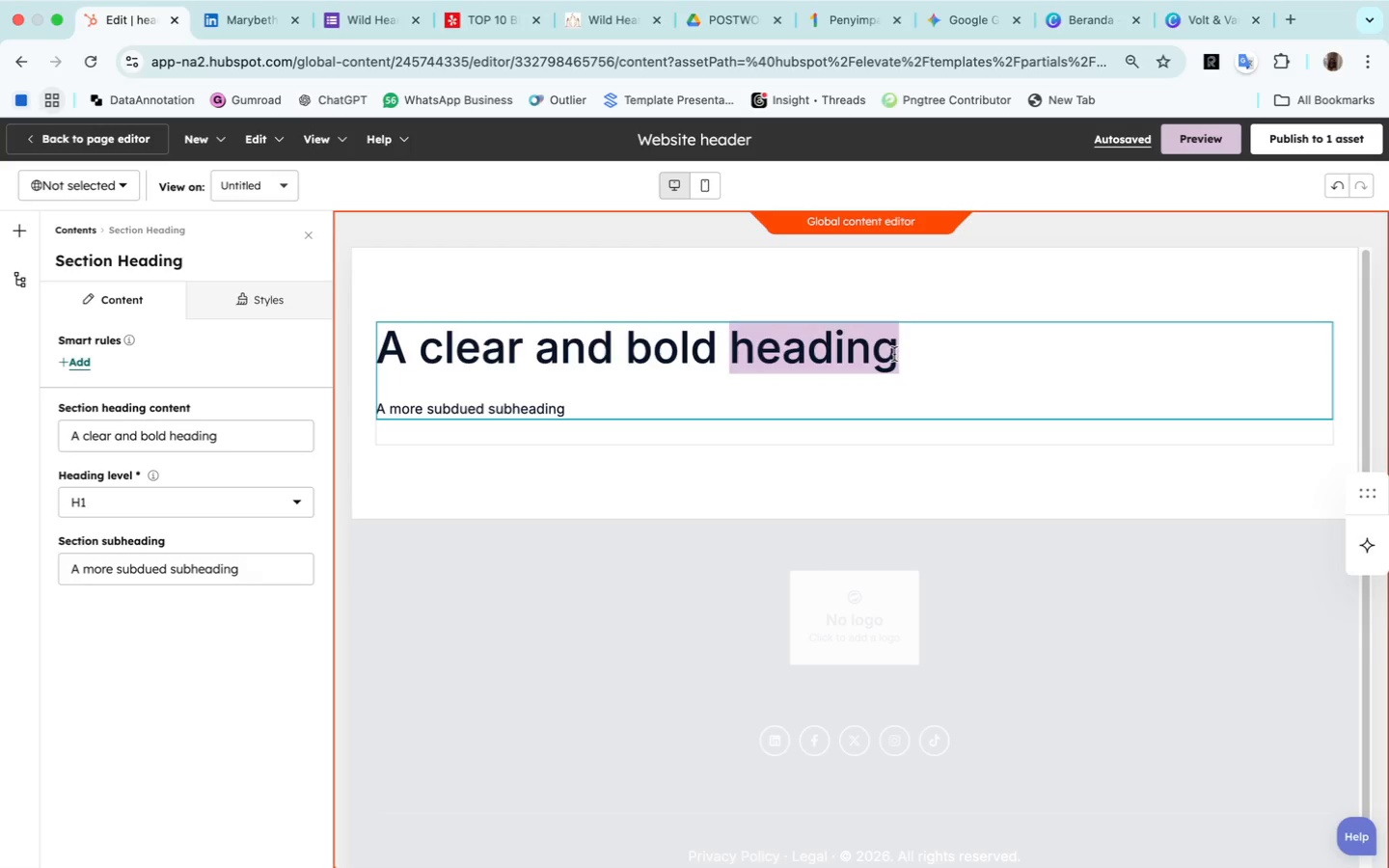 
key(Backspace)
 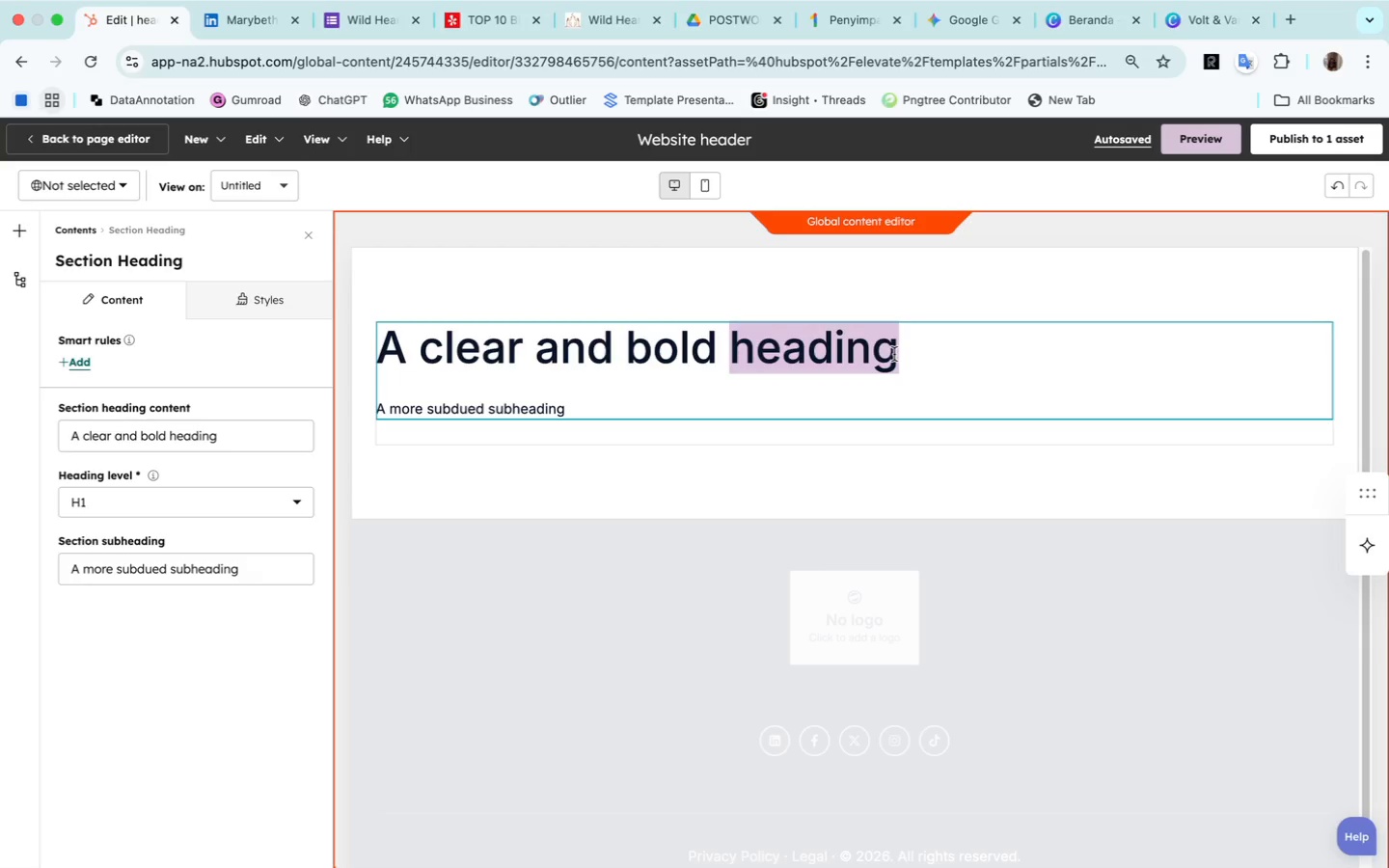 
key(Backspace)
 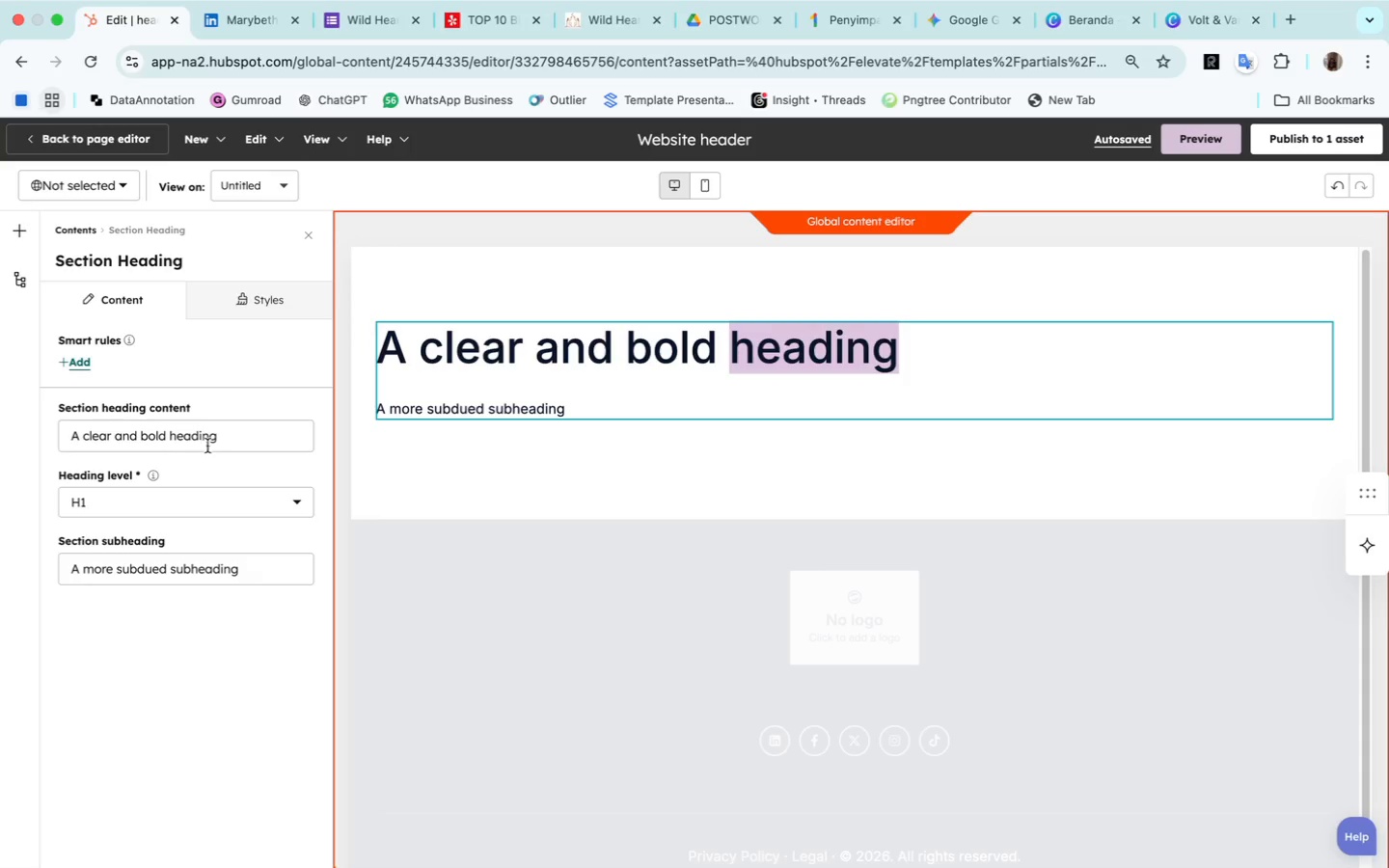 
wait(5.2)
 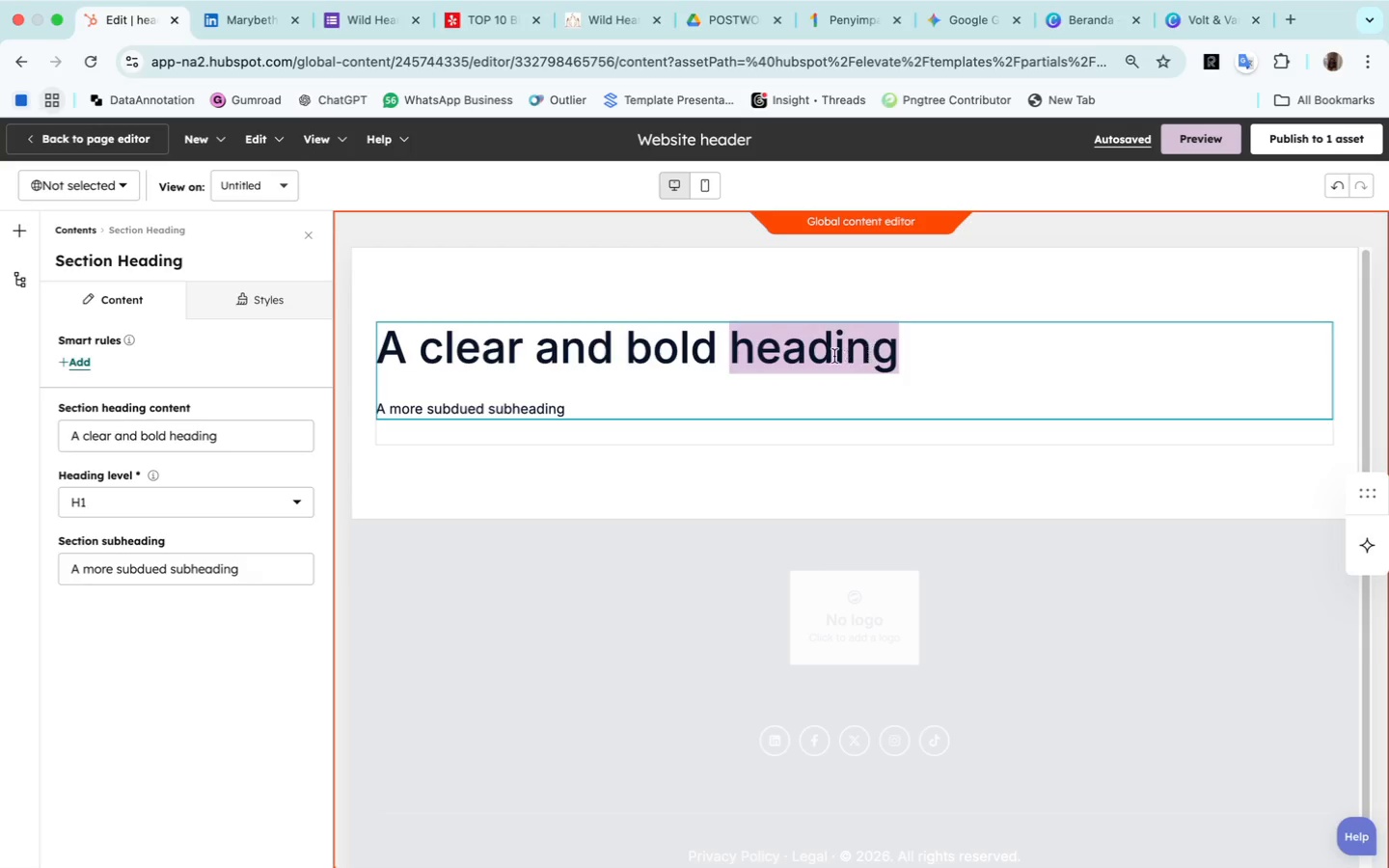 
left_click([238, 440])
 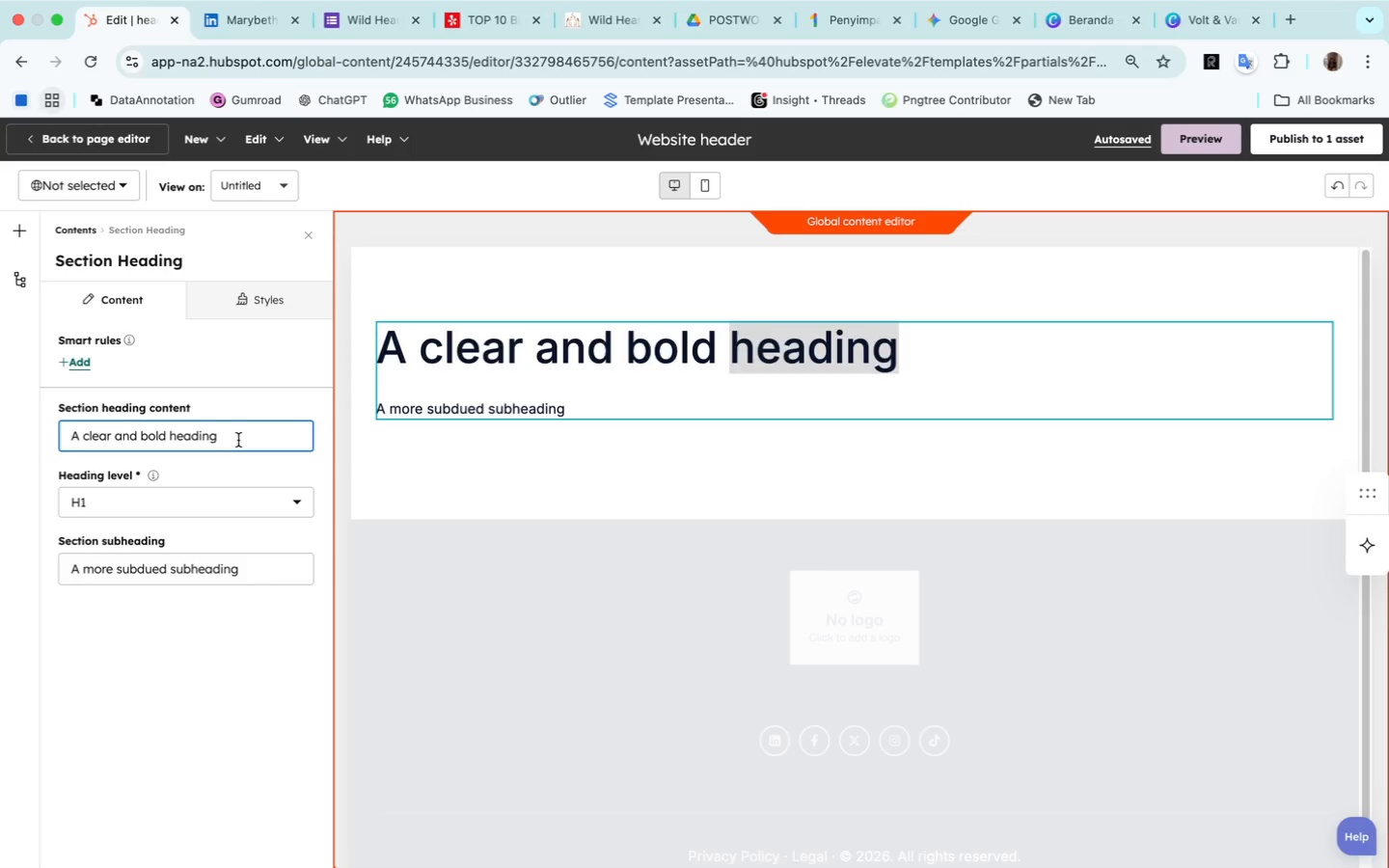 
hold_key(key=Backspace, duration=1.51)
 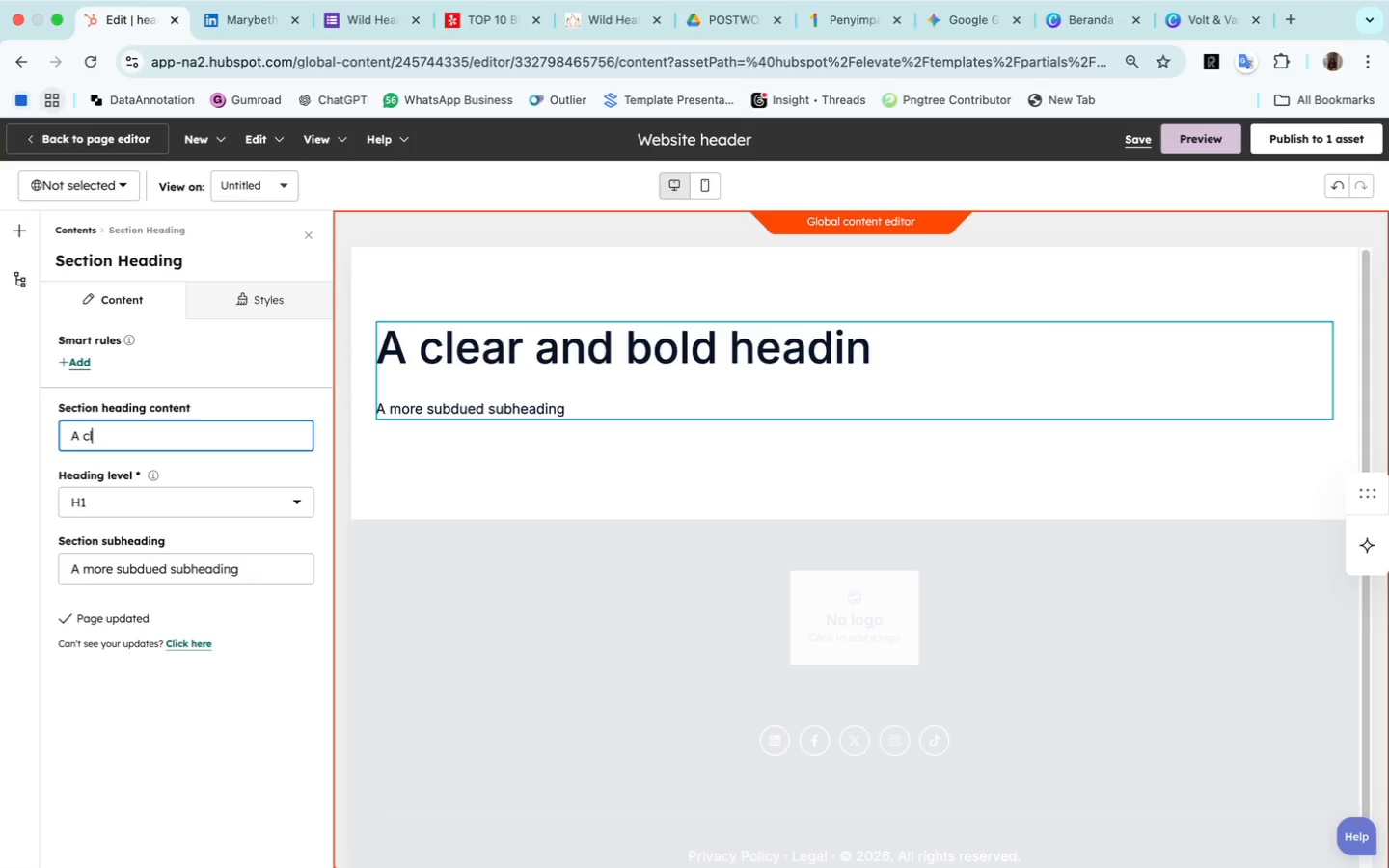 
hold_key(key=Backspace, duration=1.51)
 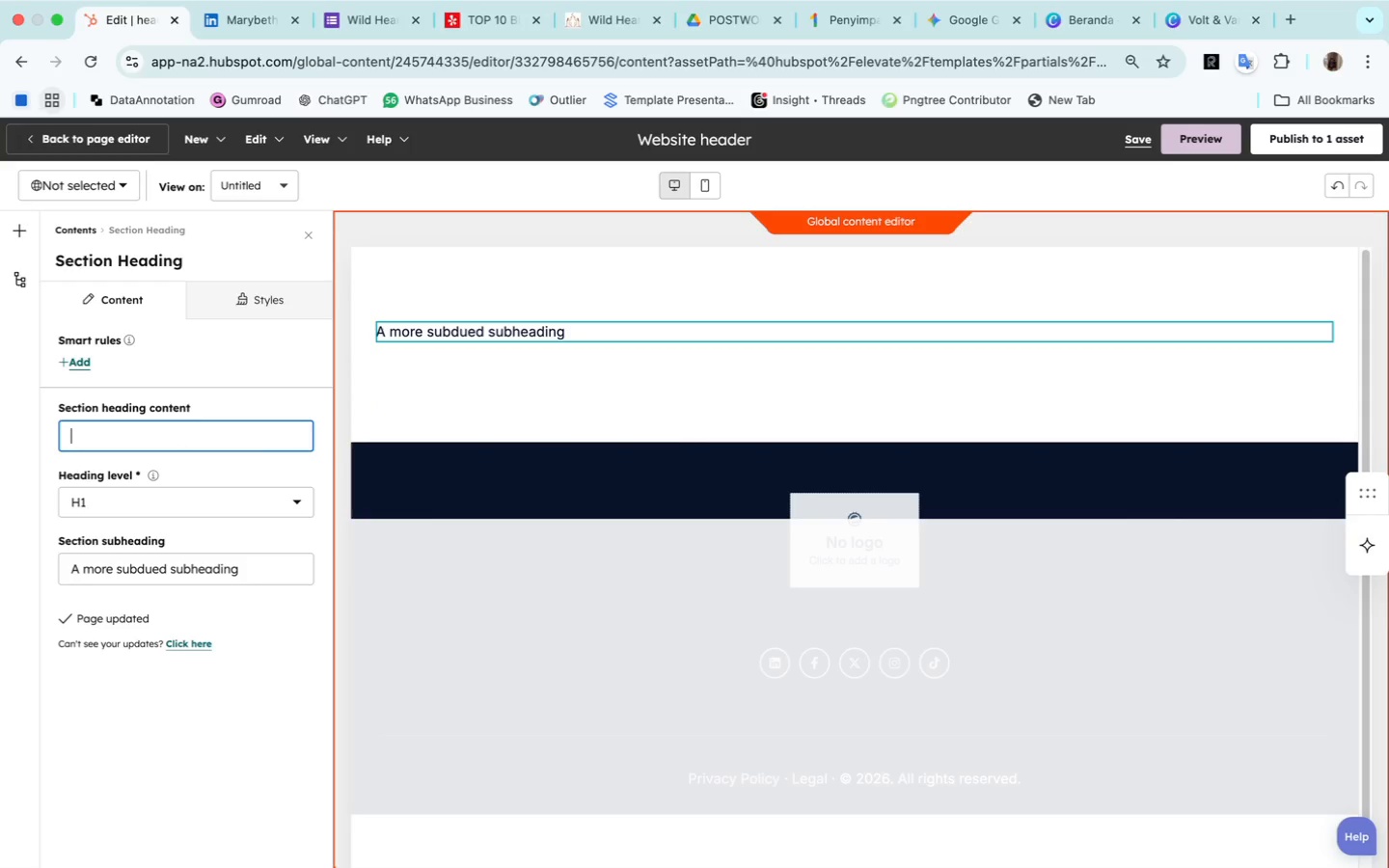 
key(Backspace)
type(Extend )
 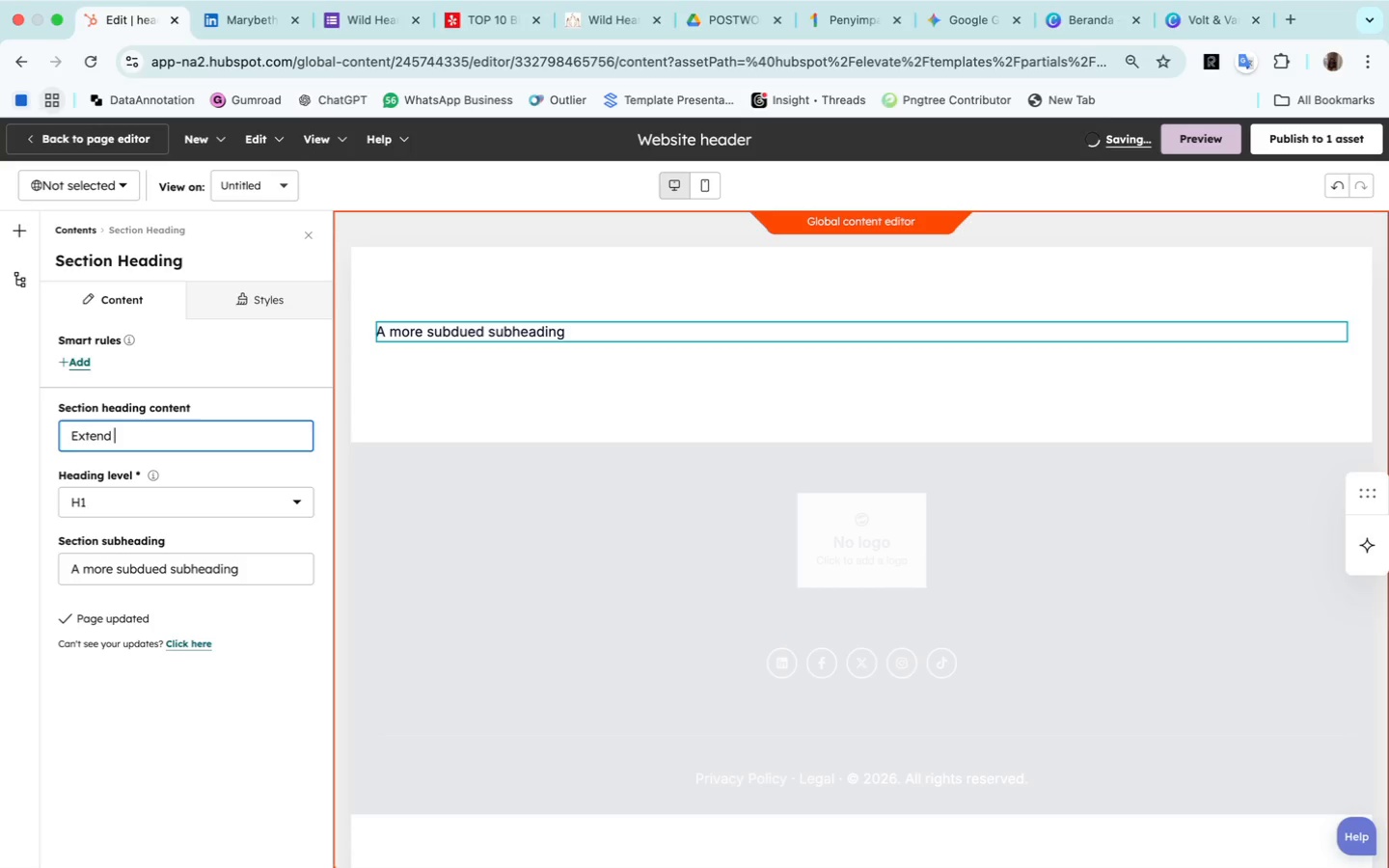 
type(the)
 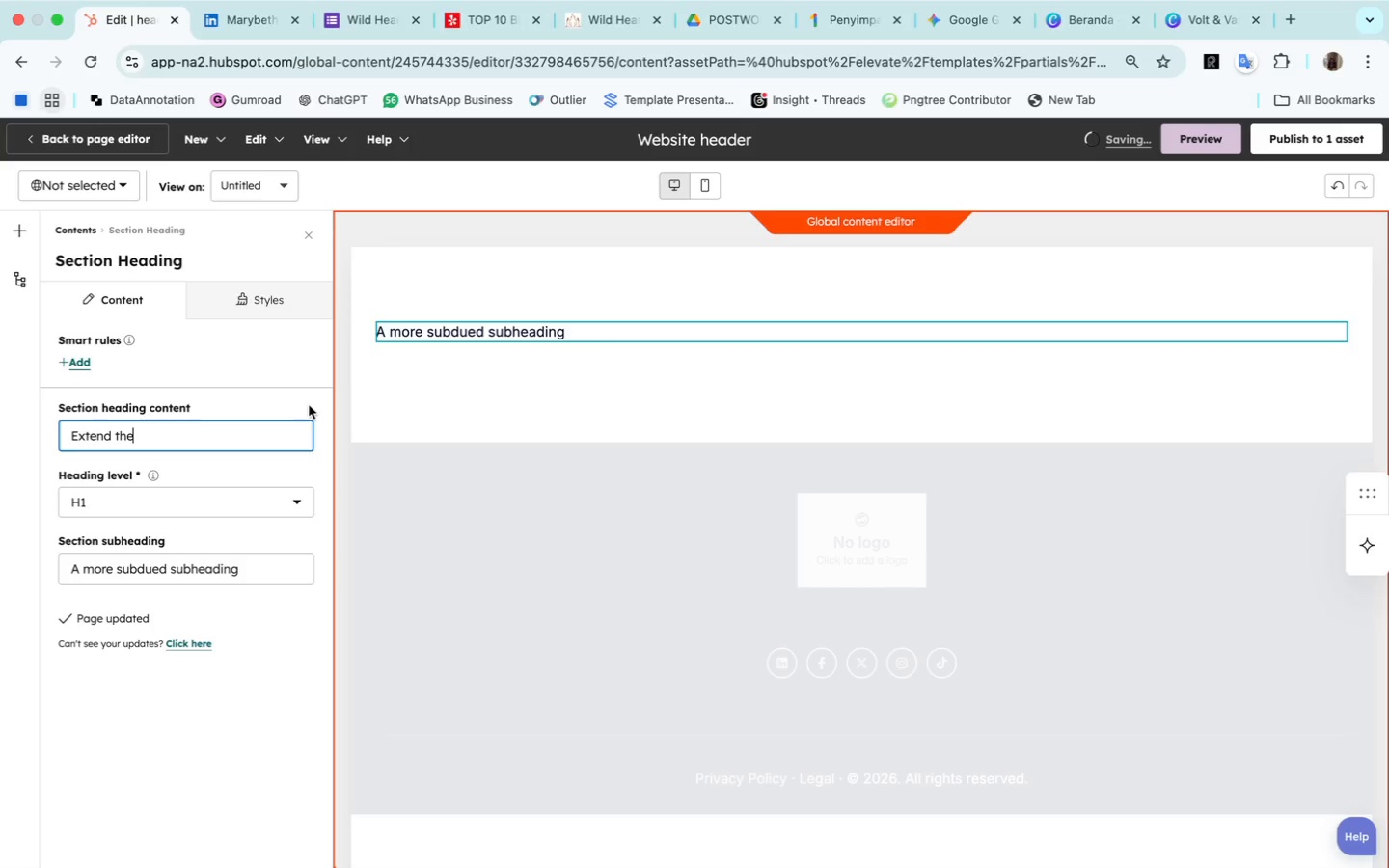 
wait(7.06)
 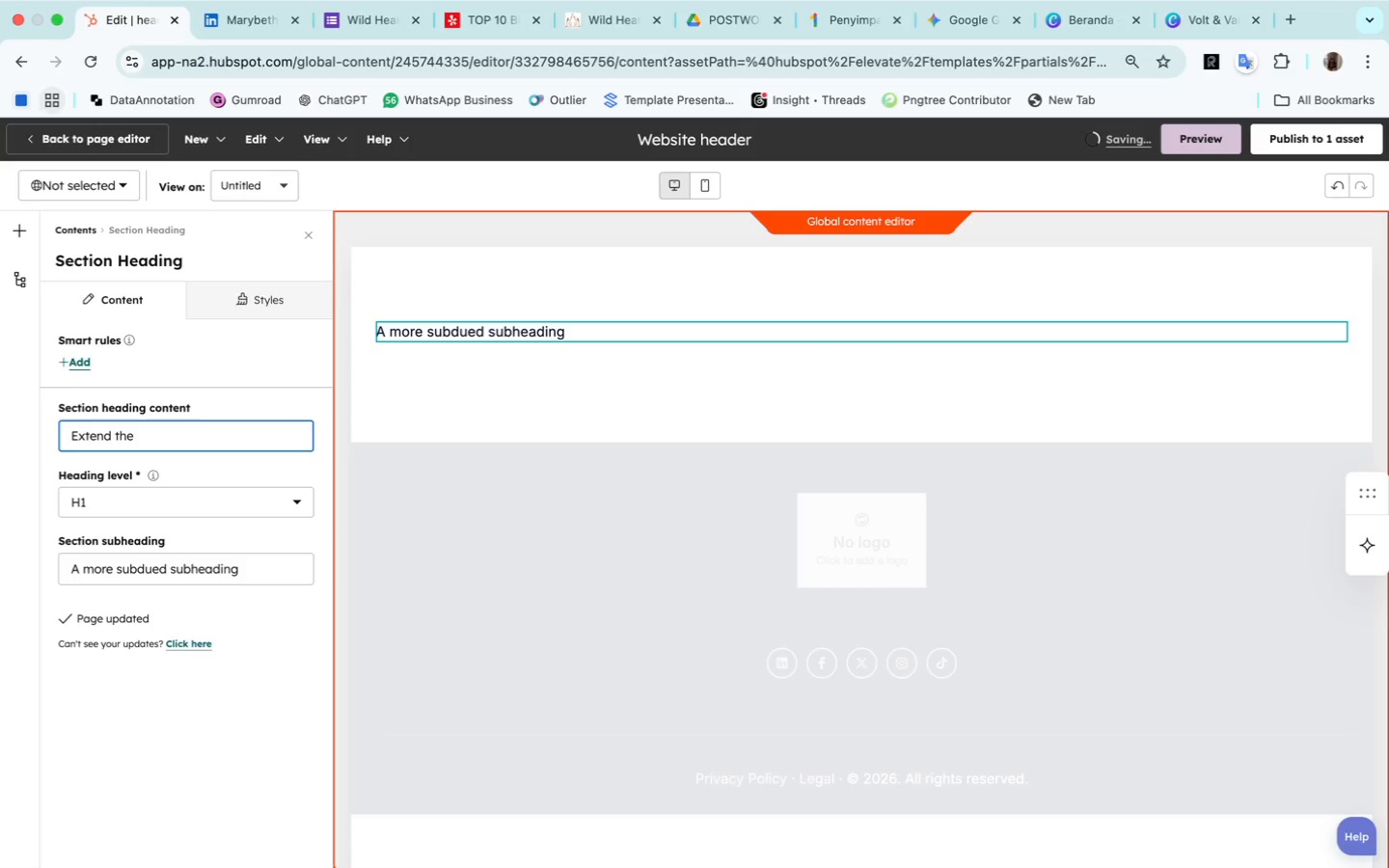 
left_click([465, 536])
 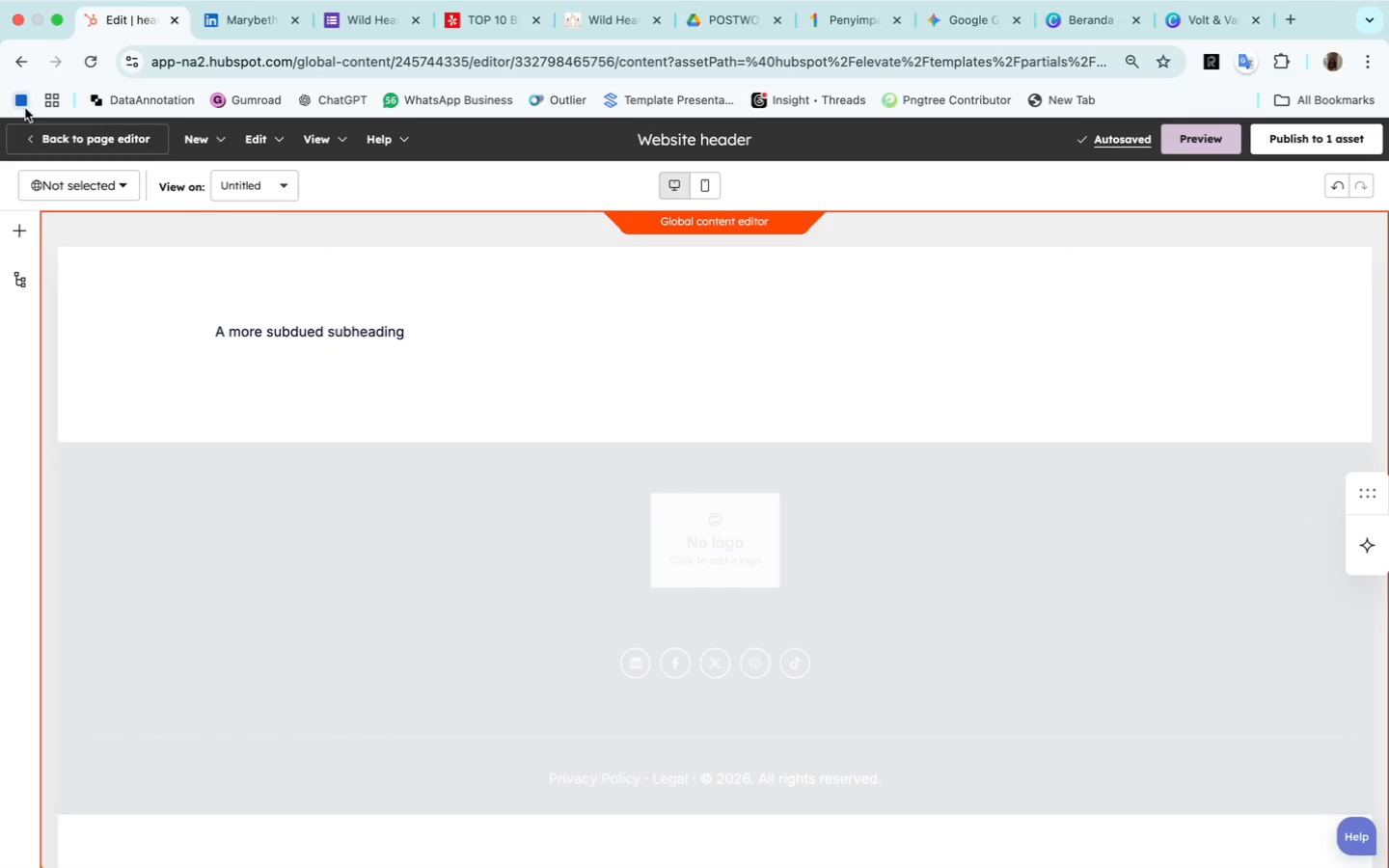 
left_click([25, 57])
 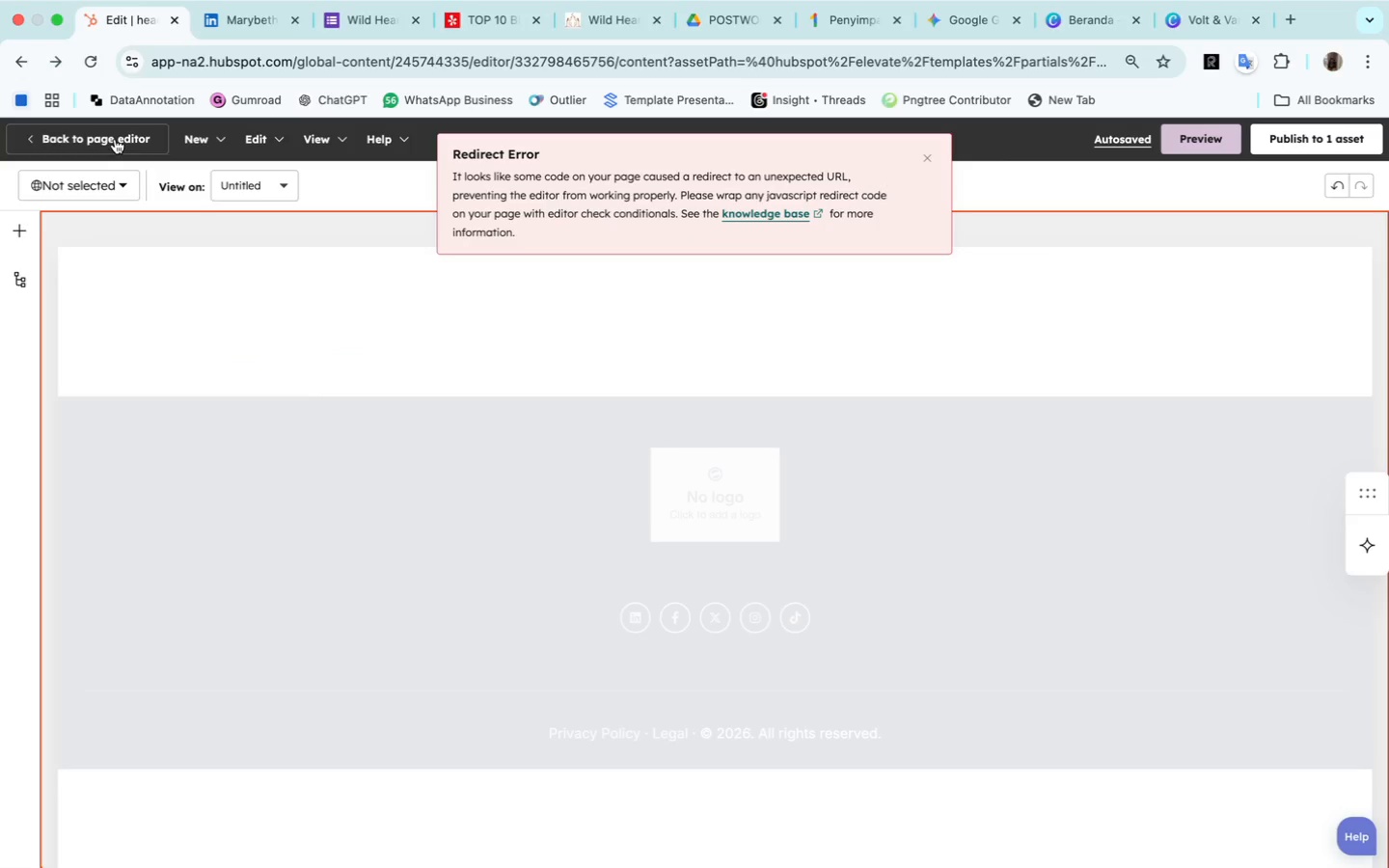 
wait(6.79)
 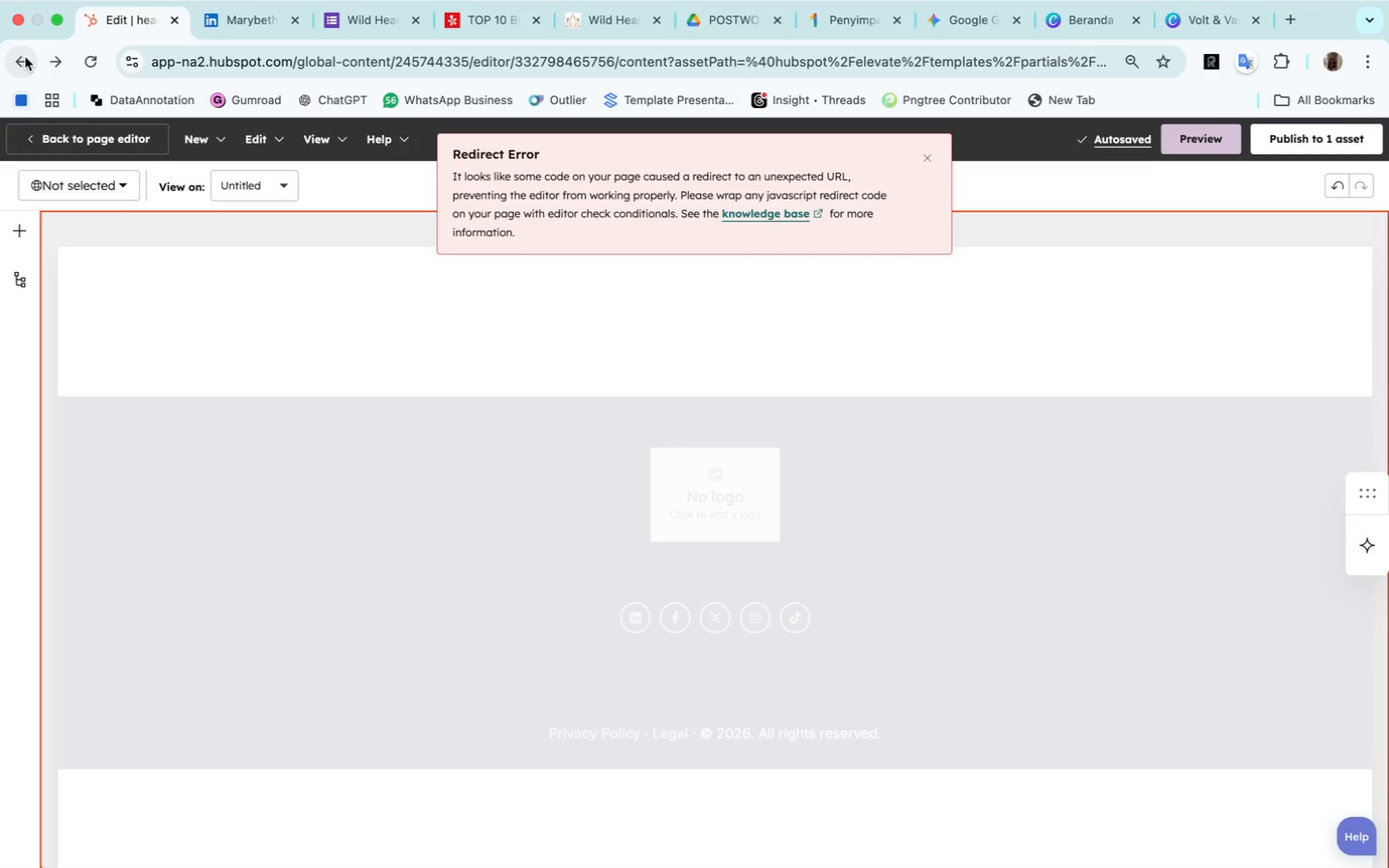 
left_click([17, 62])
 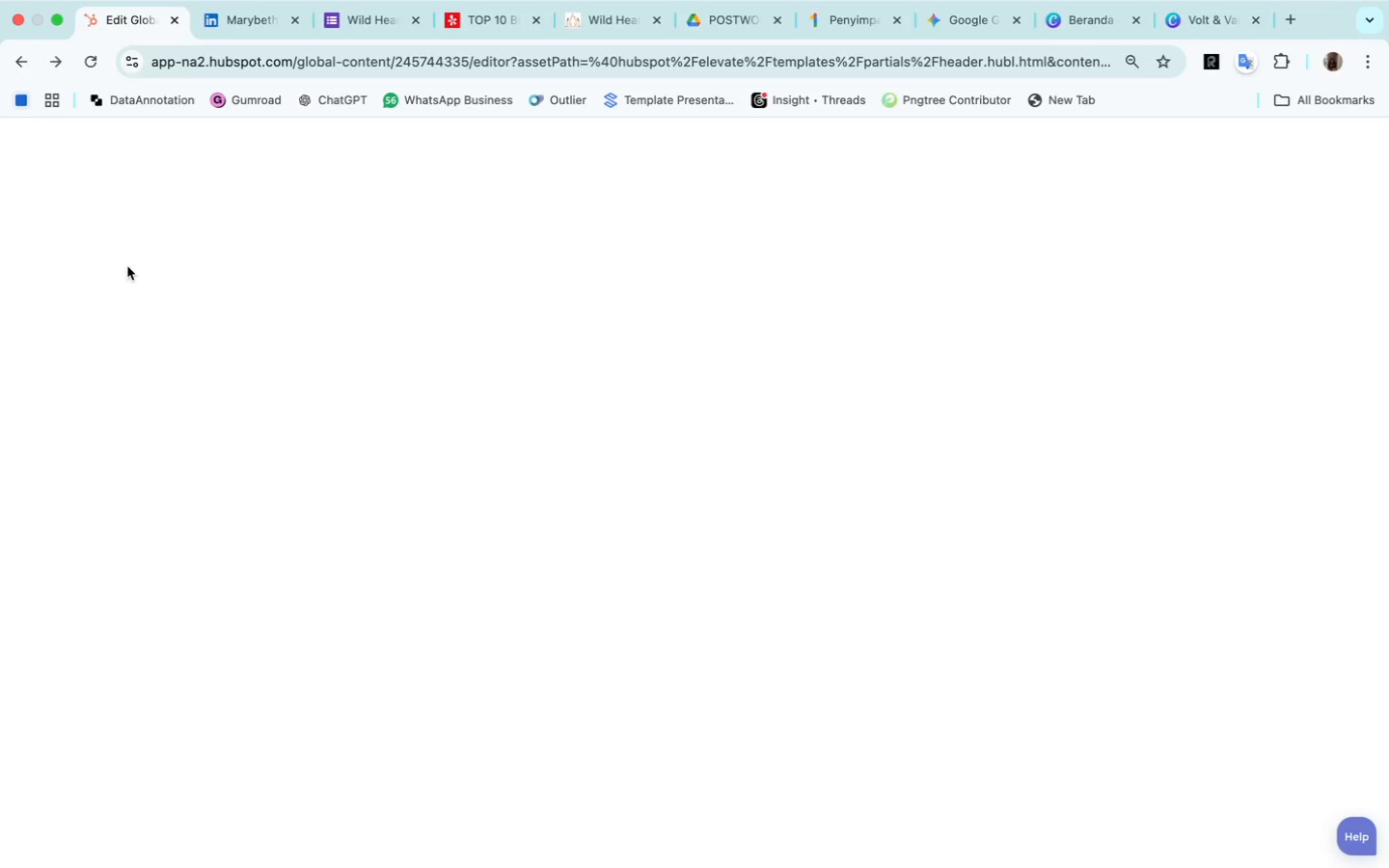 
wait(5.43)
 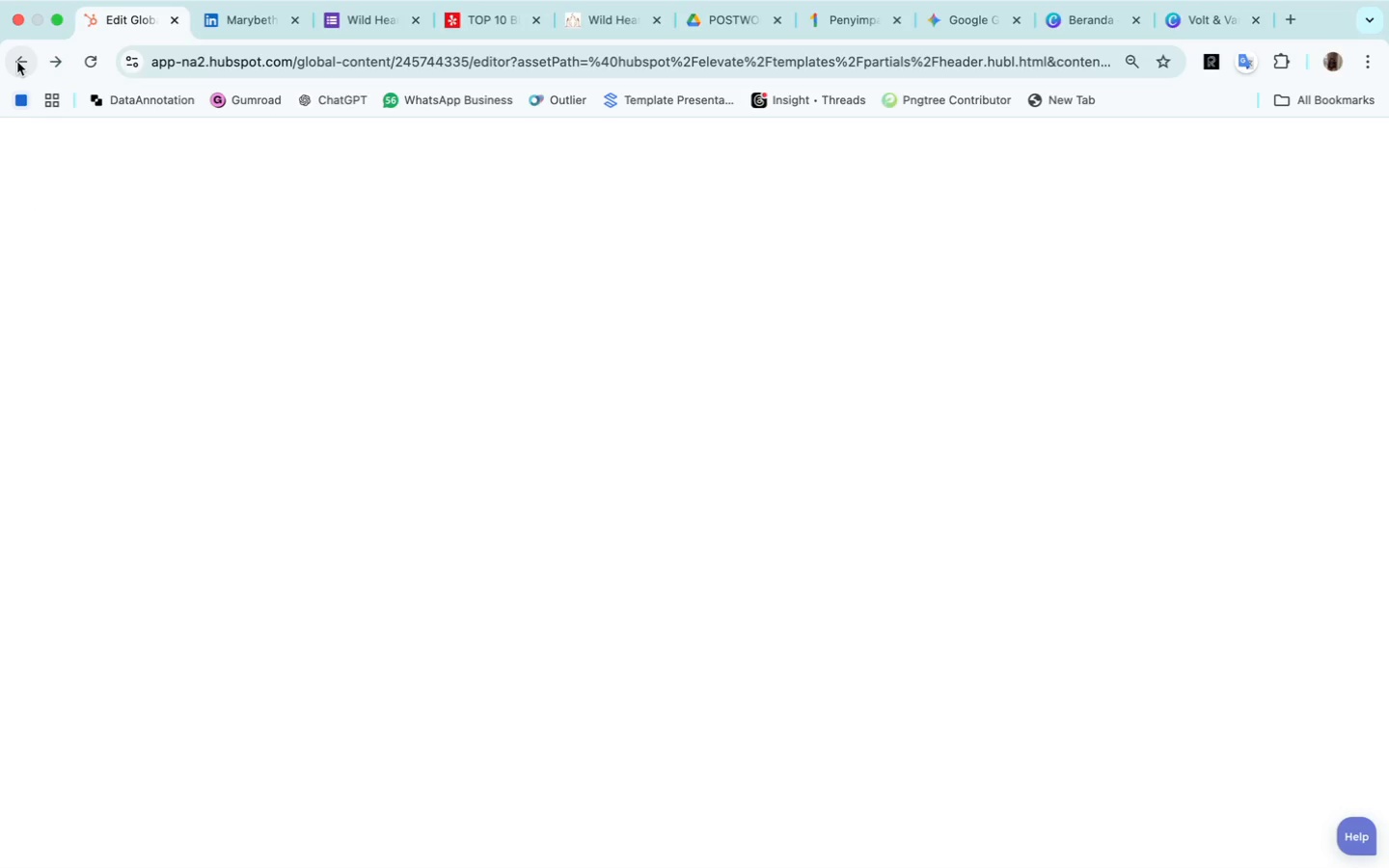 
left_click([22, 64])
 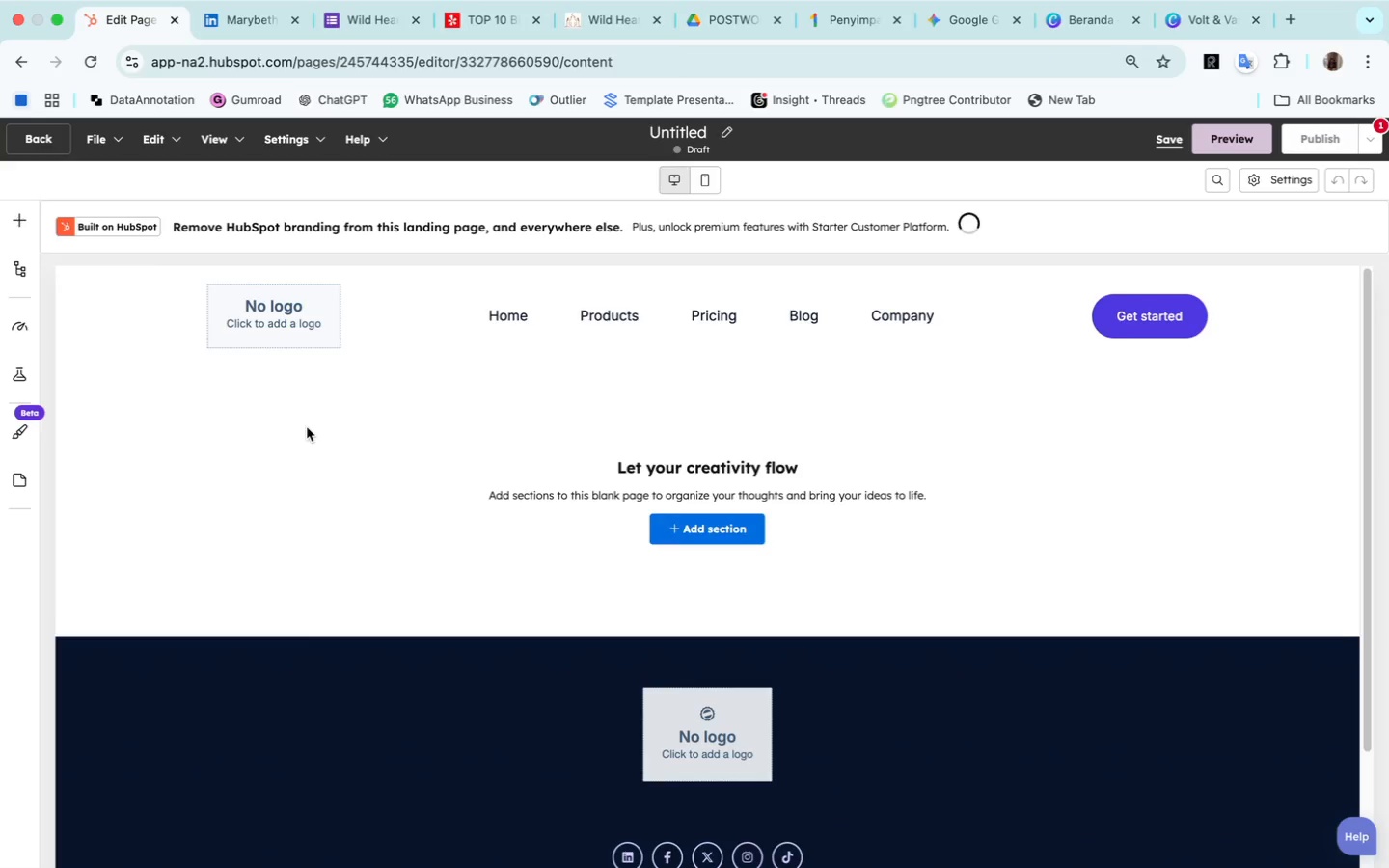 
mouse_move([603, 280])
 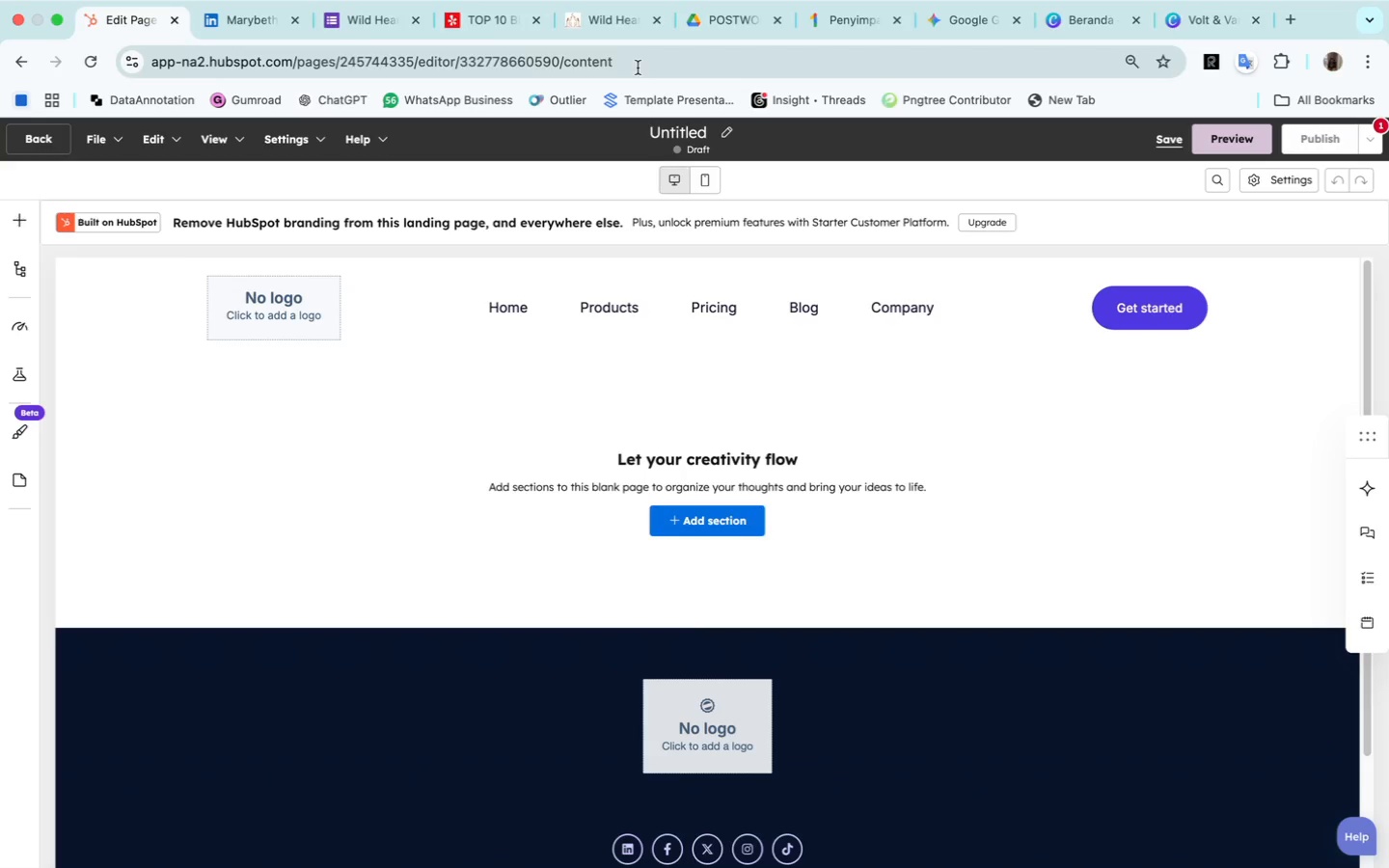 
left_click([640, 57])
 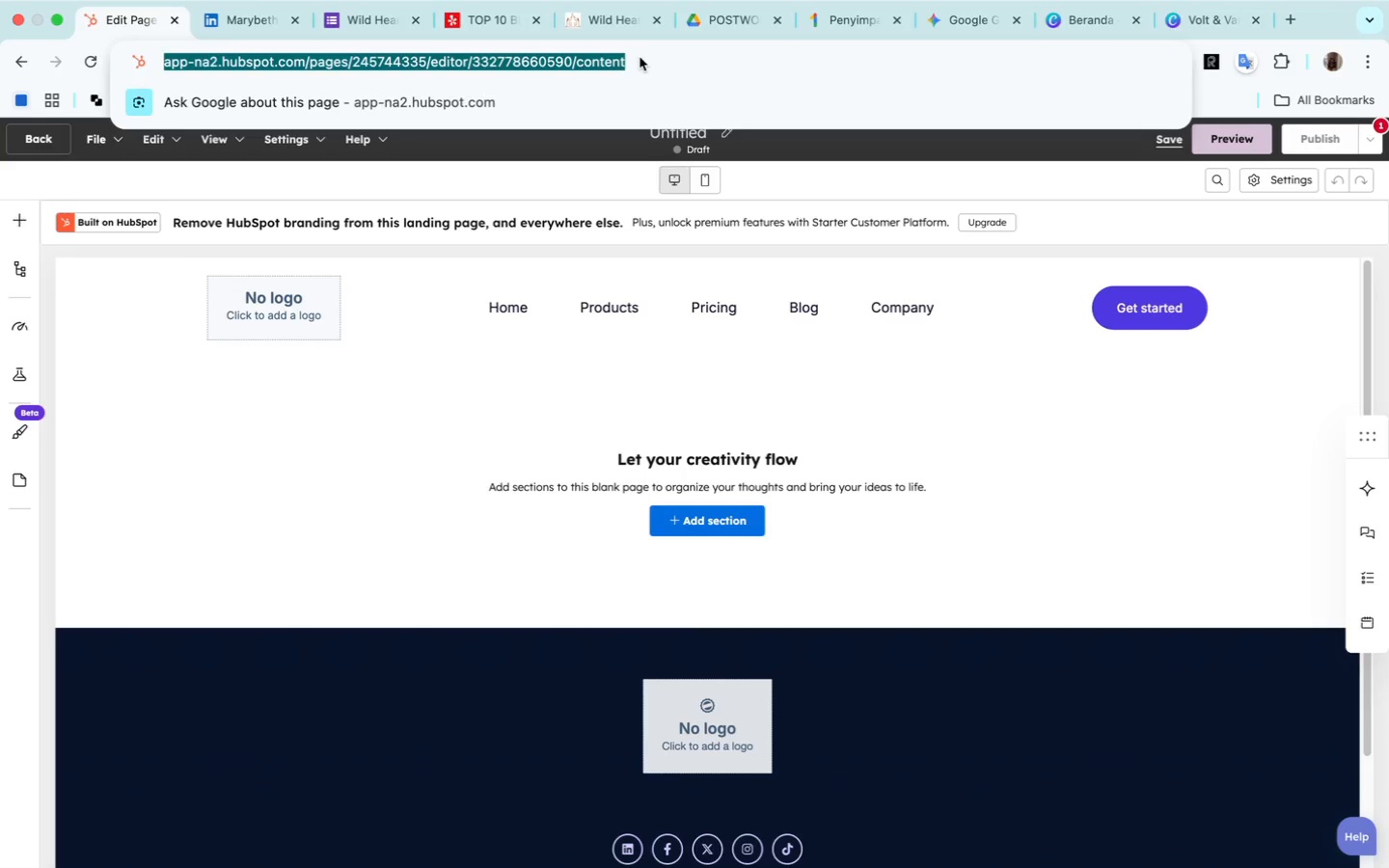 
key(Enter)
 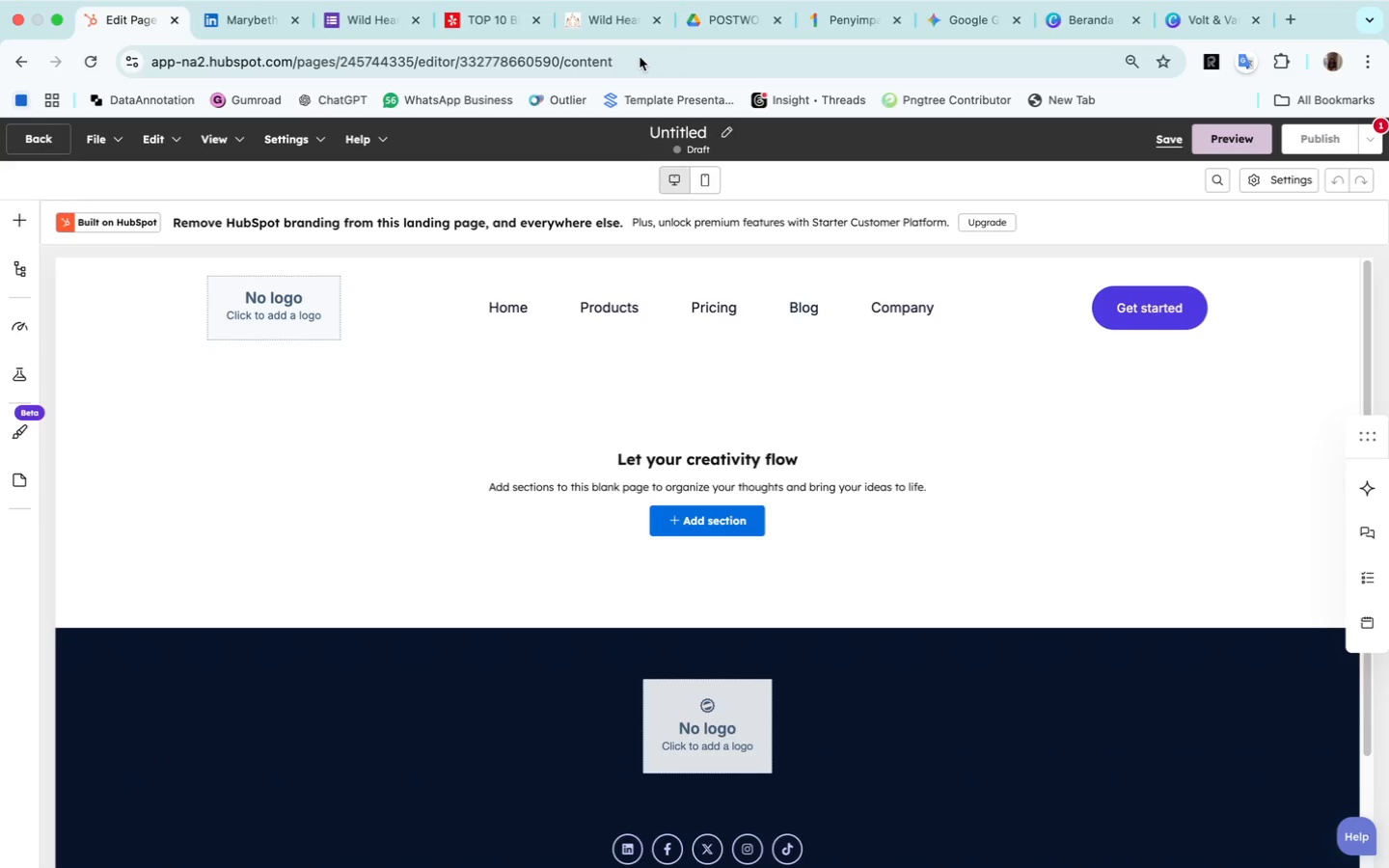 
wait(9.74)
 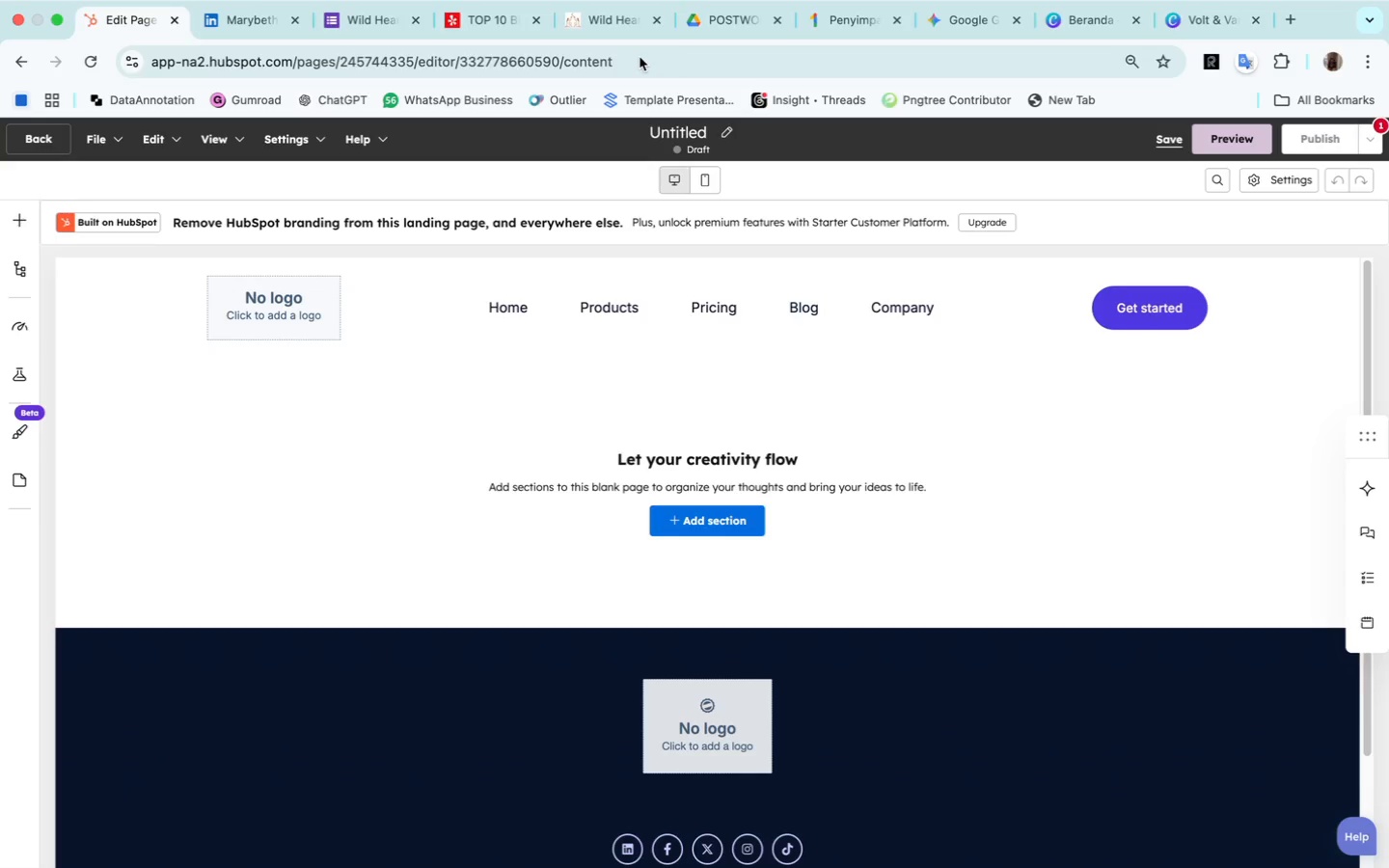 
left_click([59, 17])
 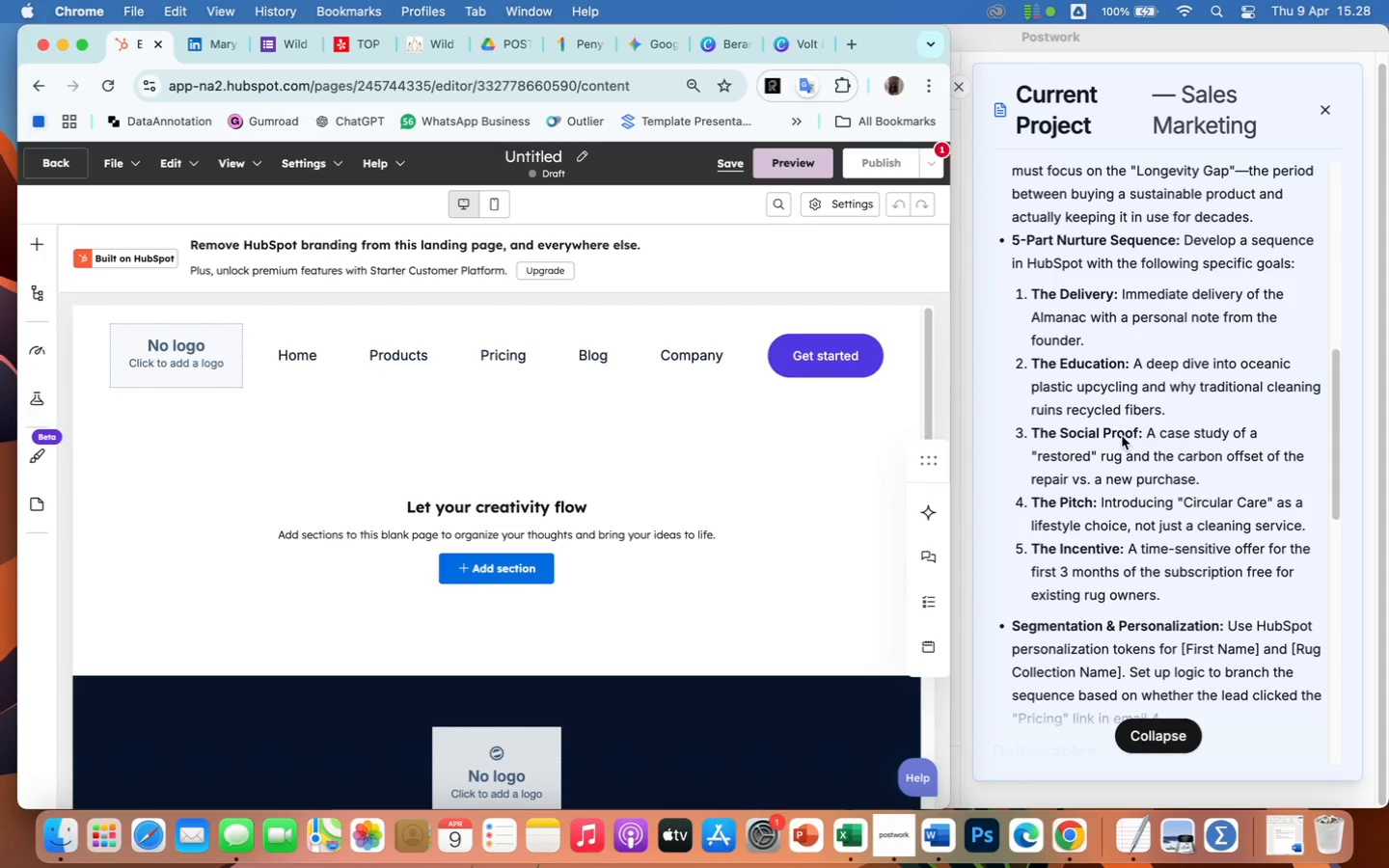 
scroll: coordinate [1128, 451], scroll_direction: up, amount: 17.0
 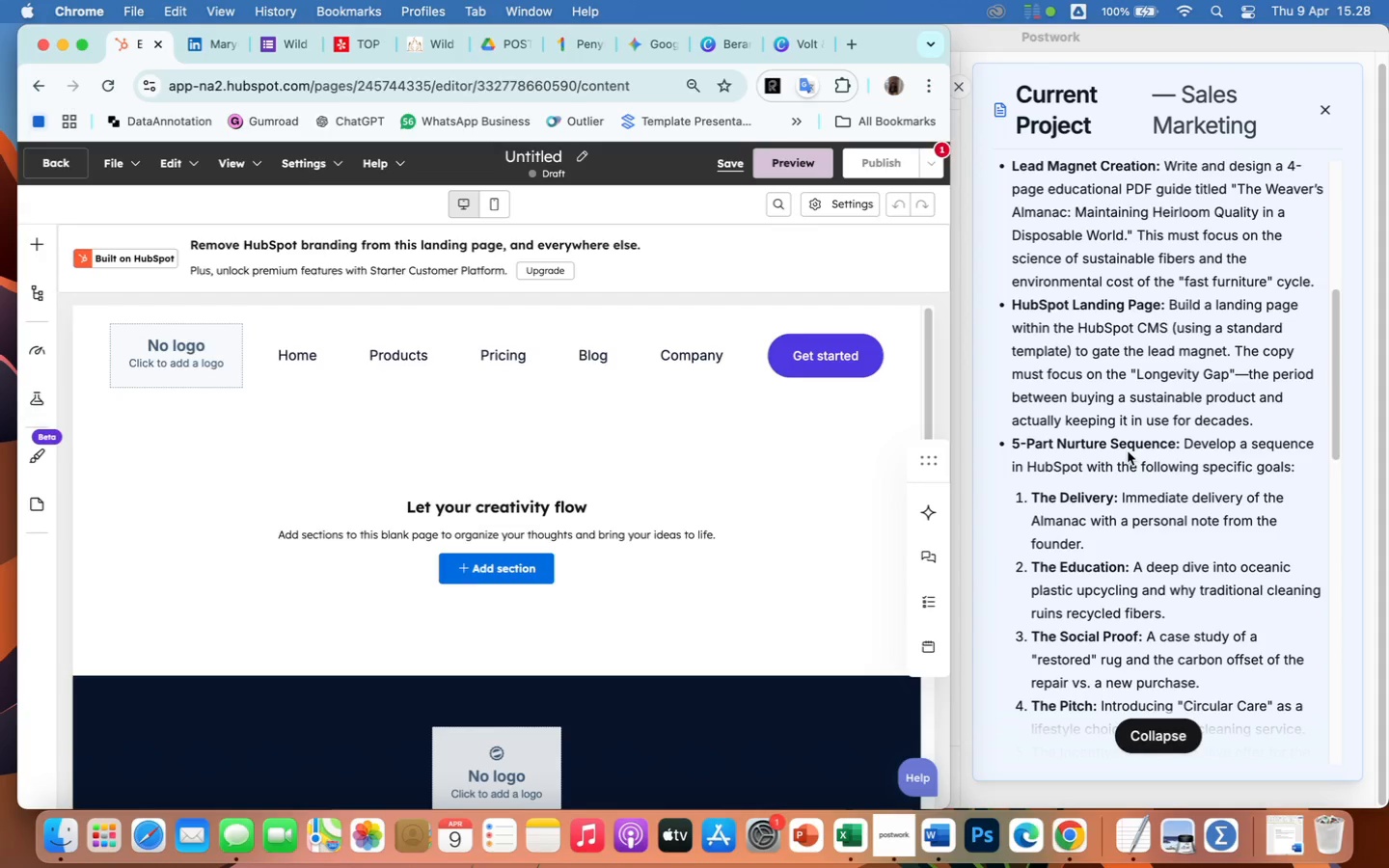 
scroll: coordinate [1128, 451], scroll_direction: down, amount: 74.0
 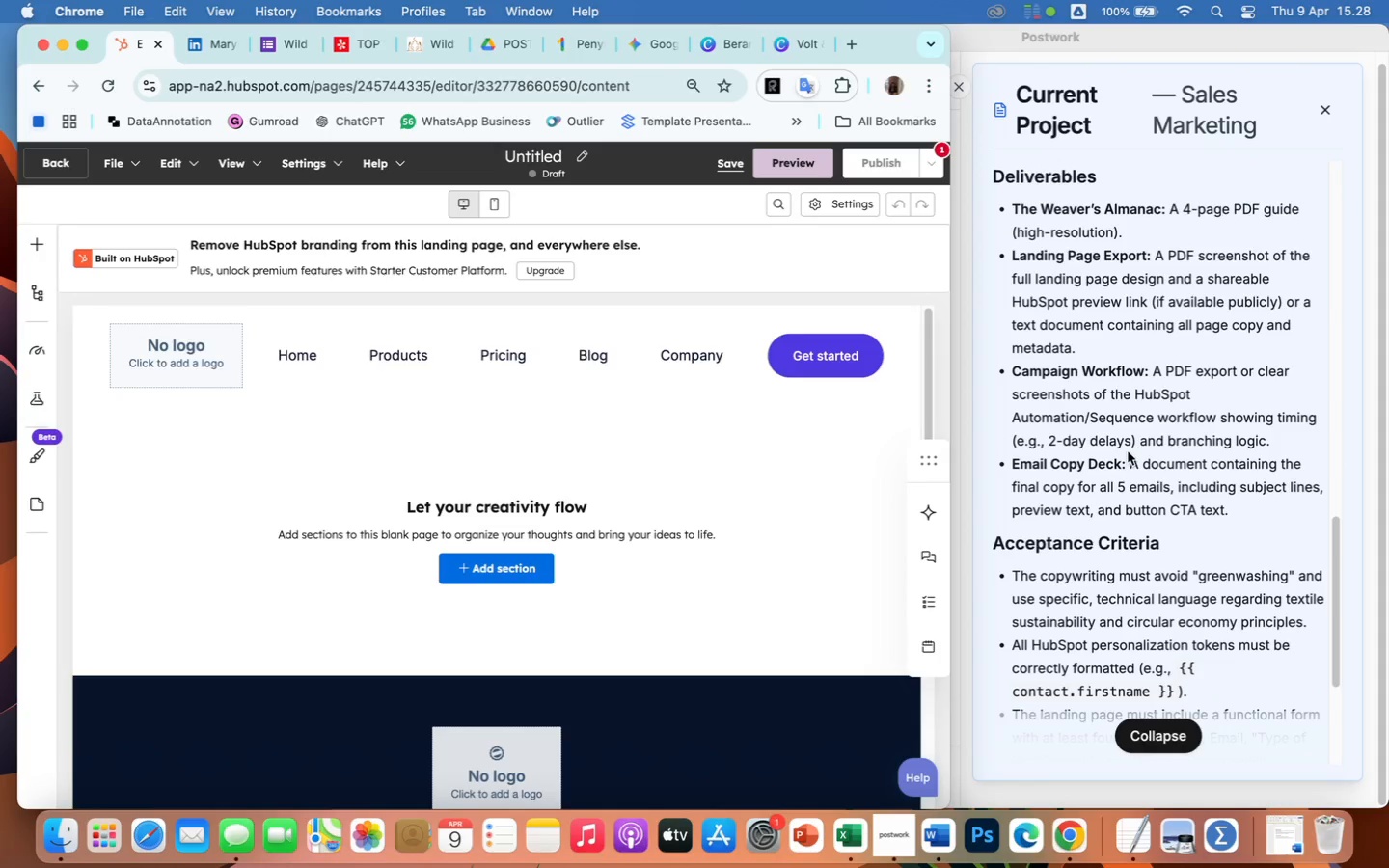 
mouse_move([337, 332])
 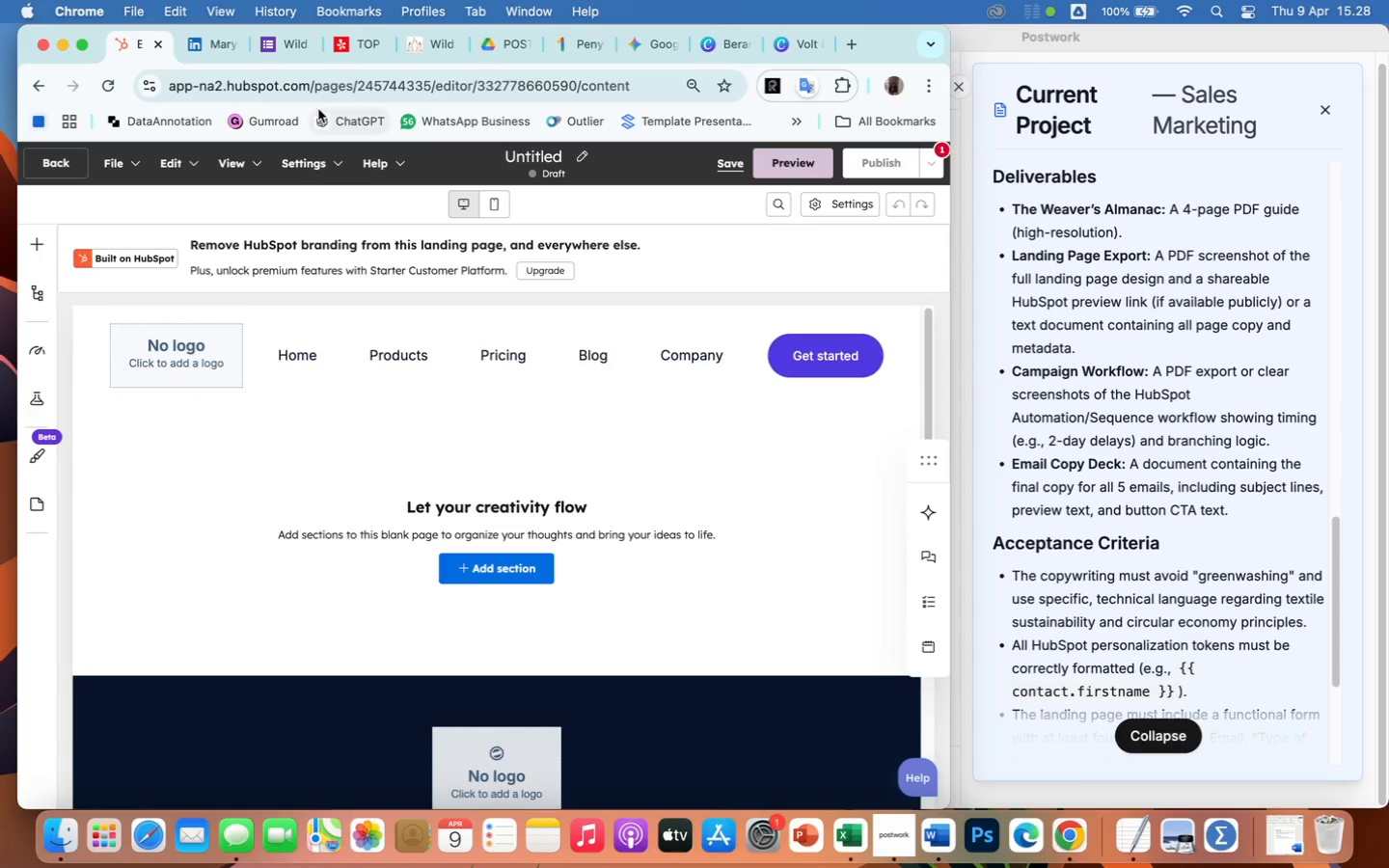 
mouse_move([193, 54])
 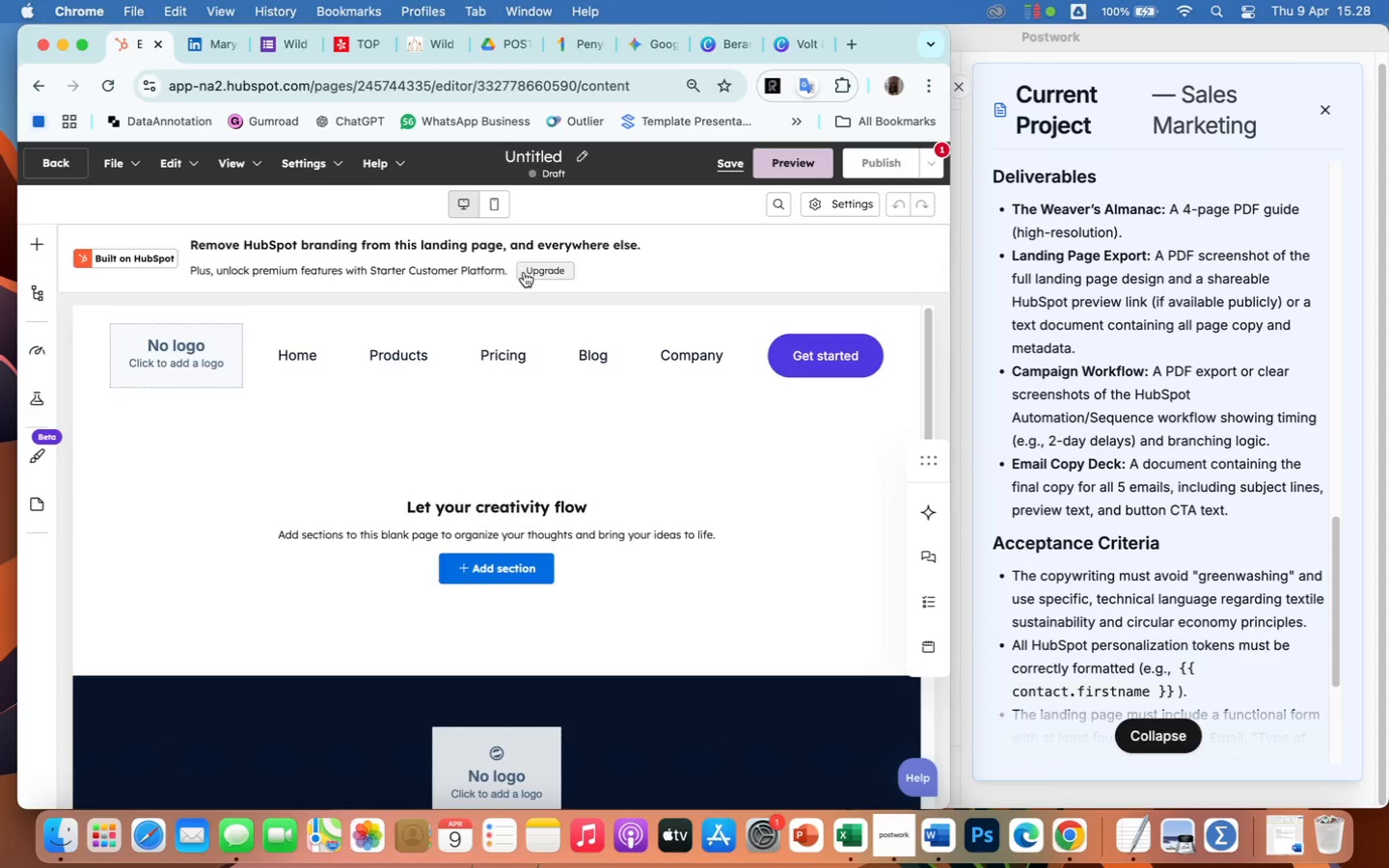 
wait(10.07)
 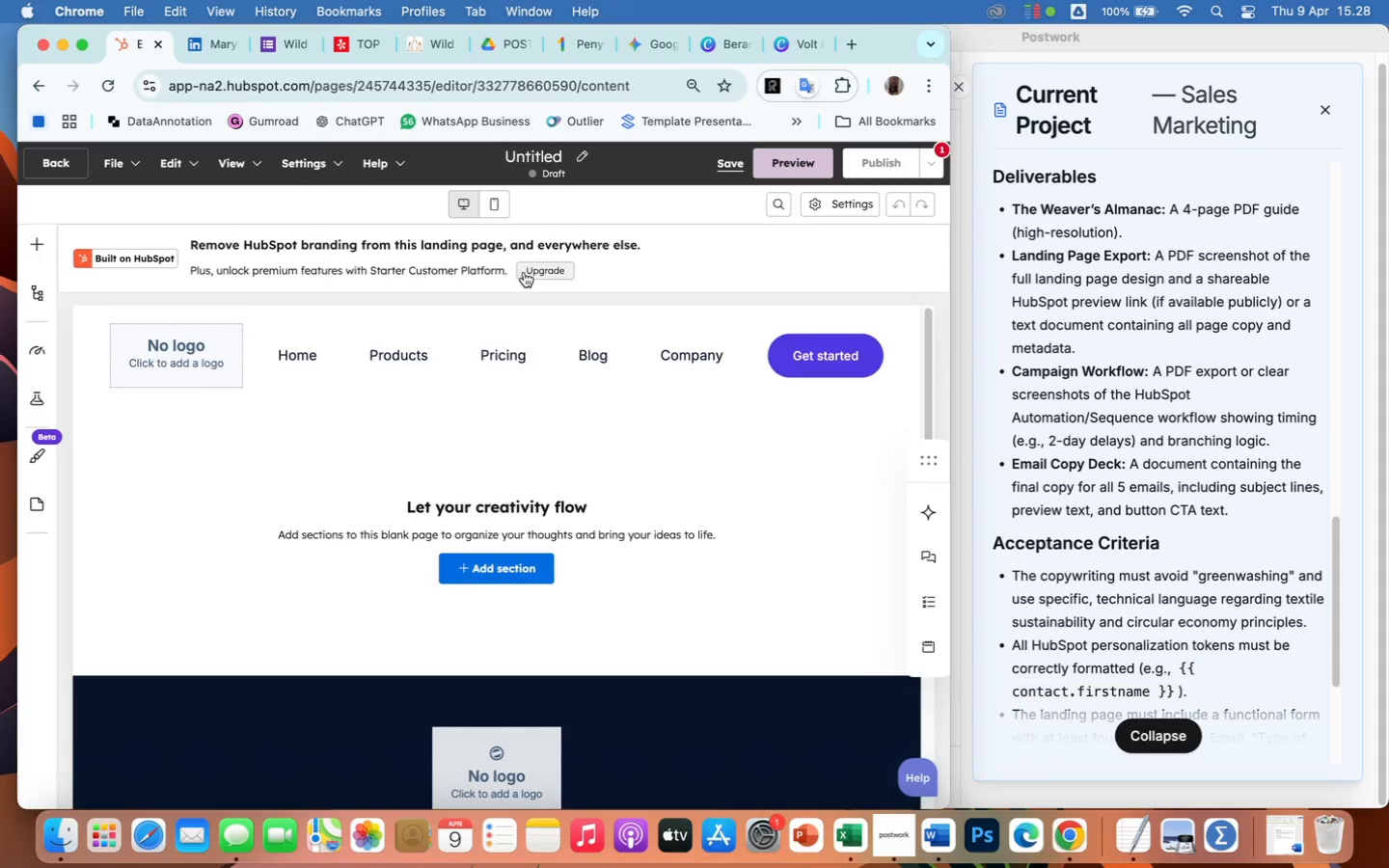 
left_click([784, 263])
 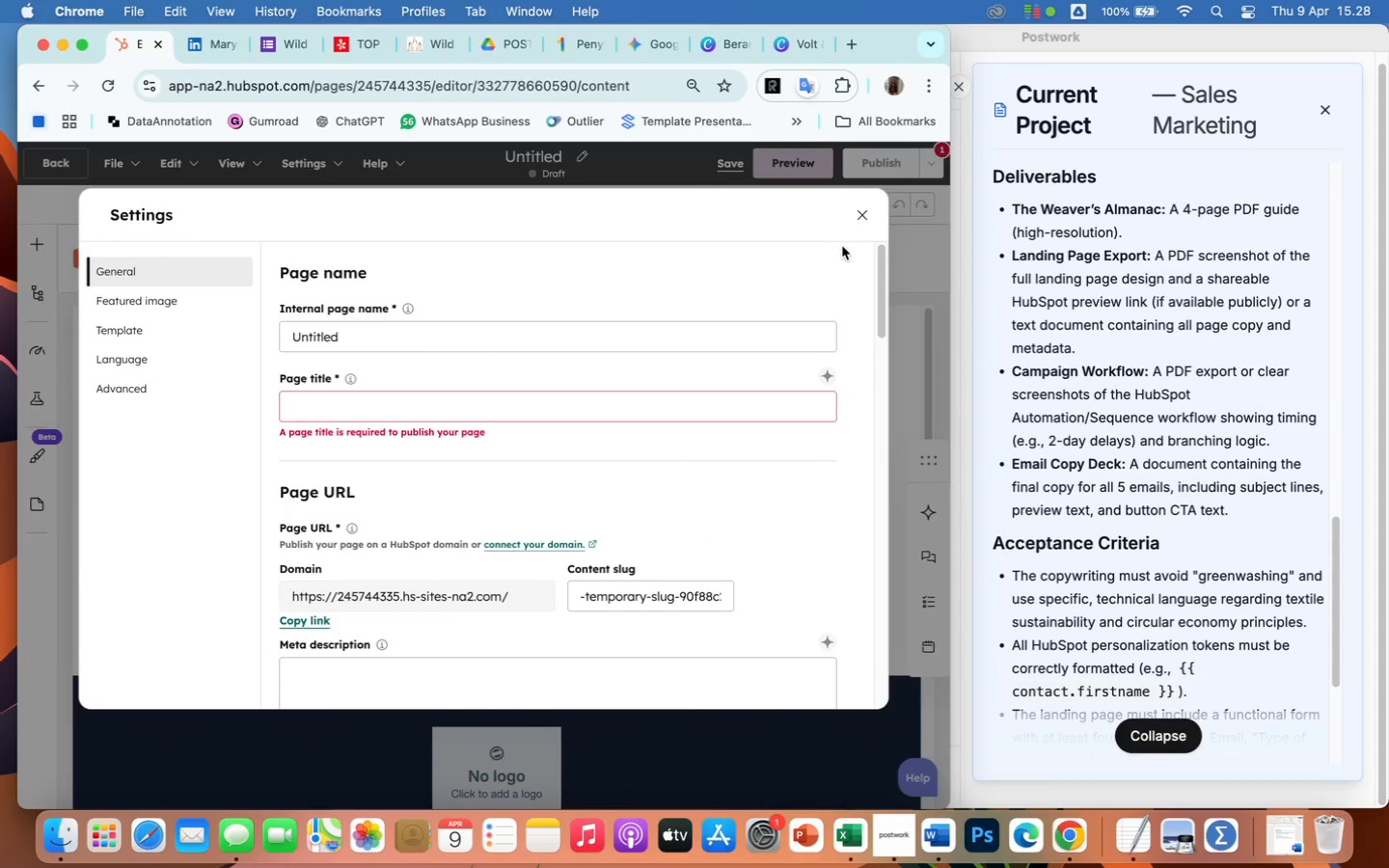 
left_click([862, 219])
 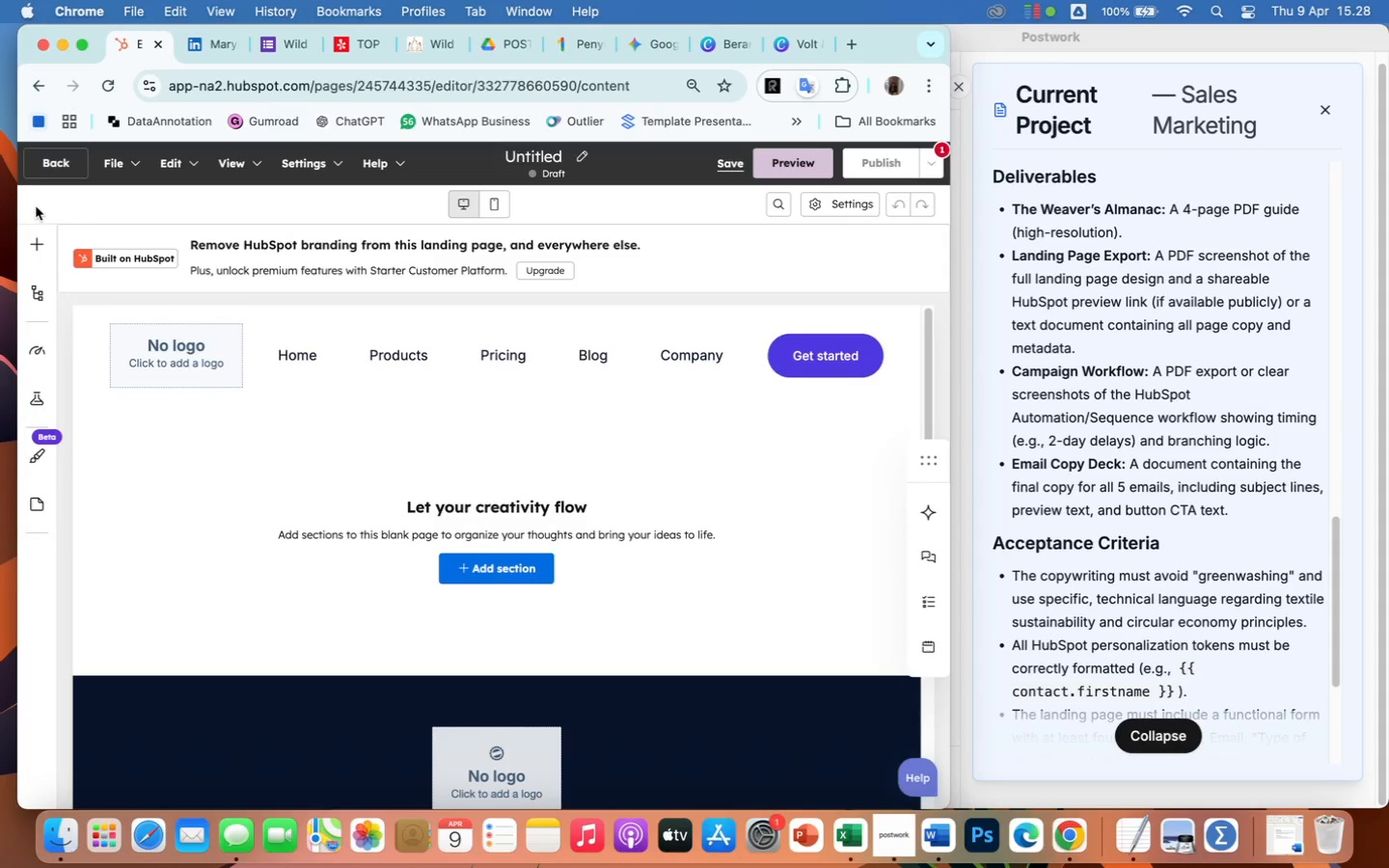 
left_click([45, 165])
 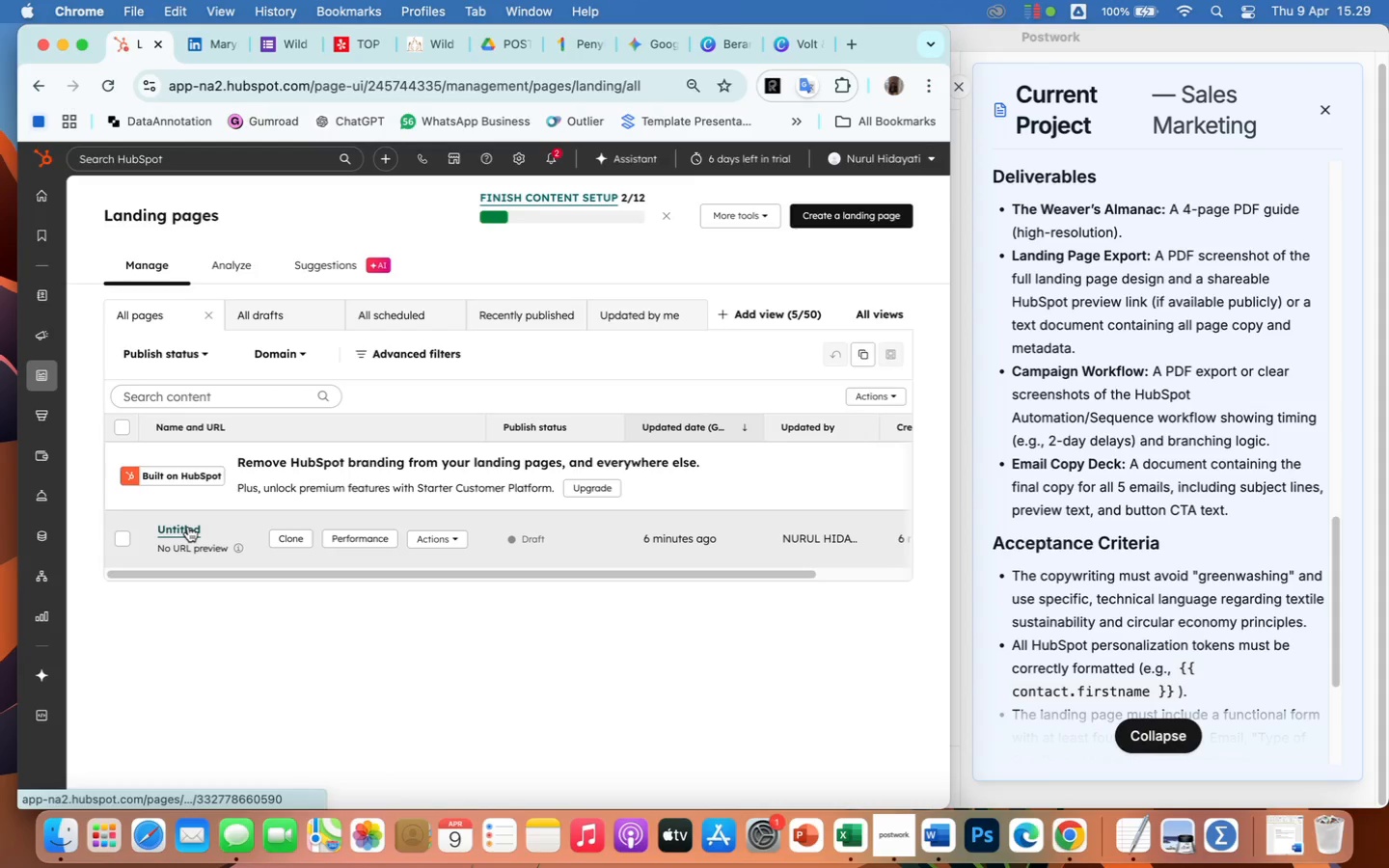 
wait(15.01)
 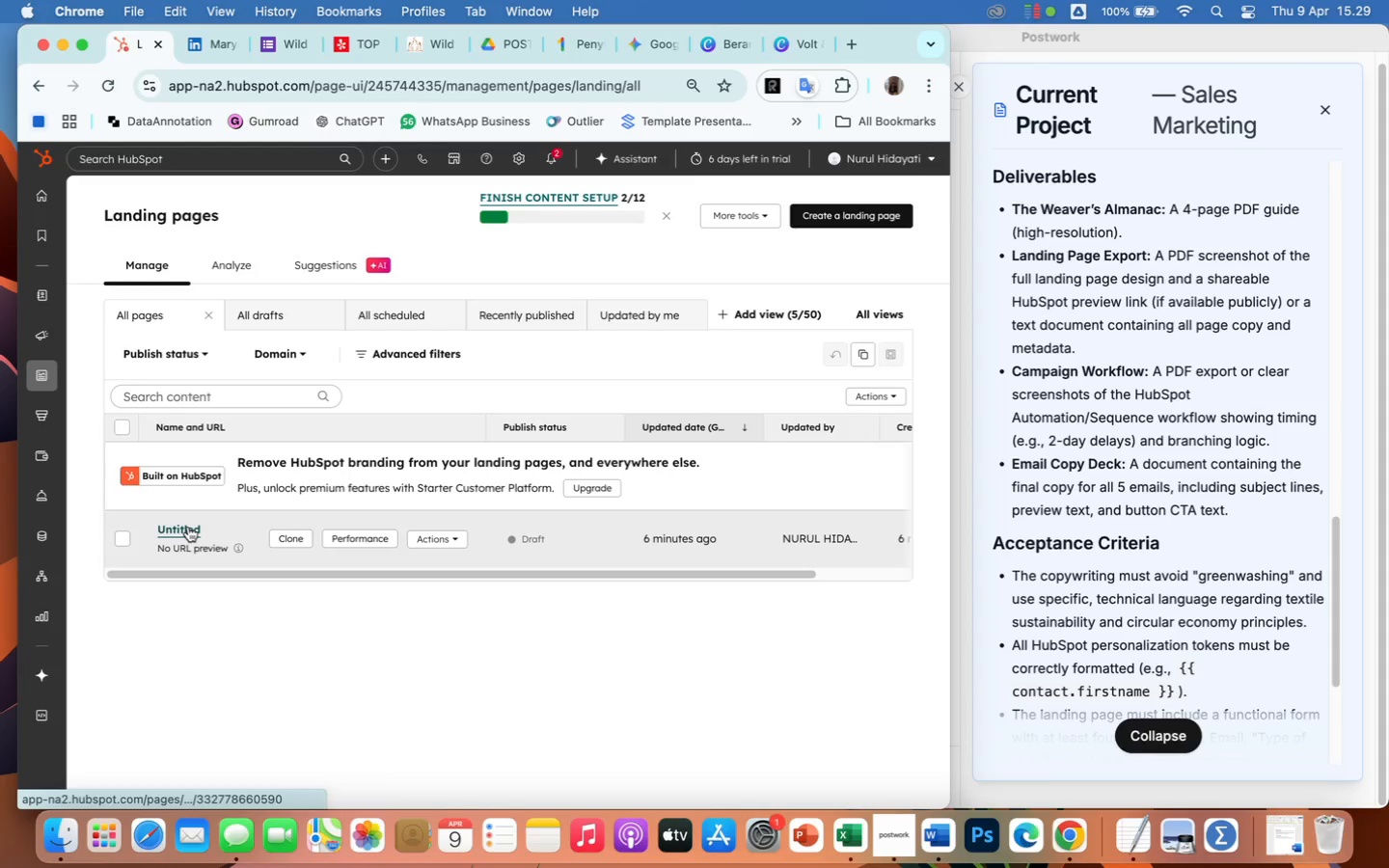 
left_click([187, 530])
 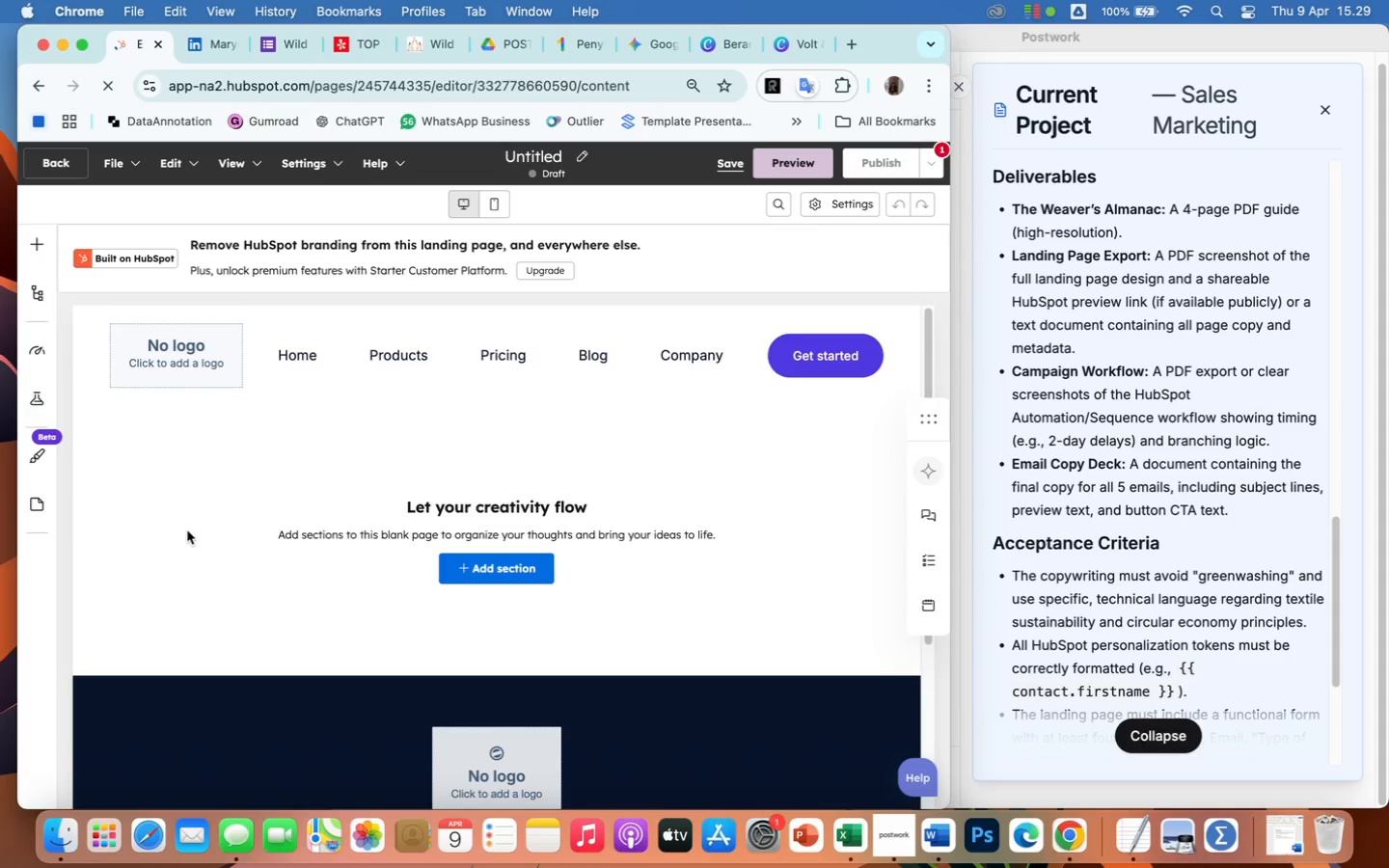 
wait(9.0)
 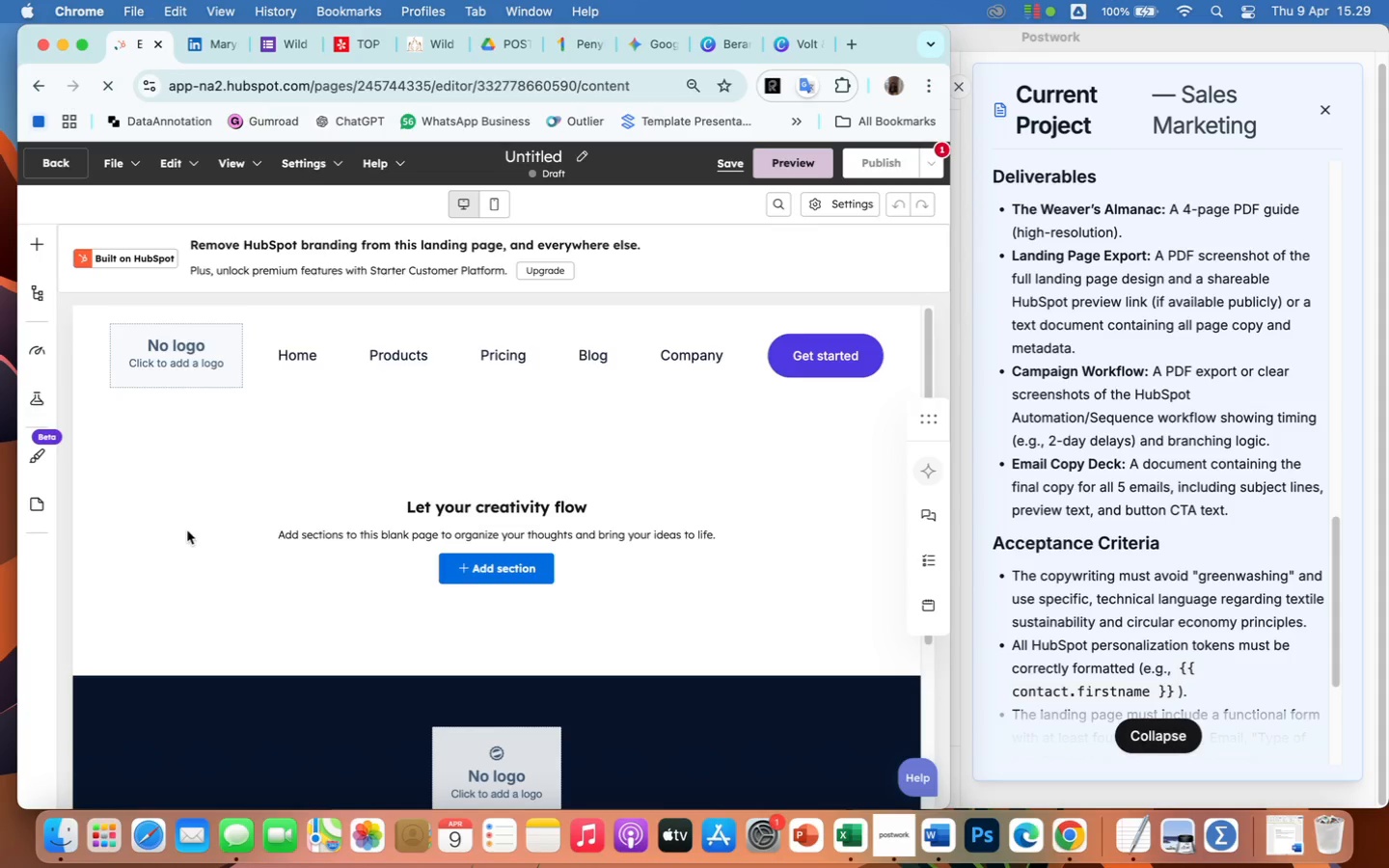 
mouse_move([87, 48])
 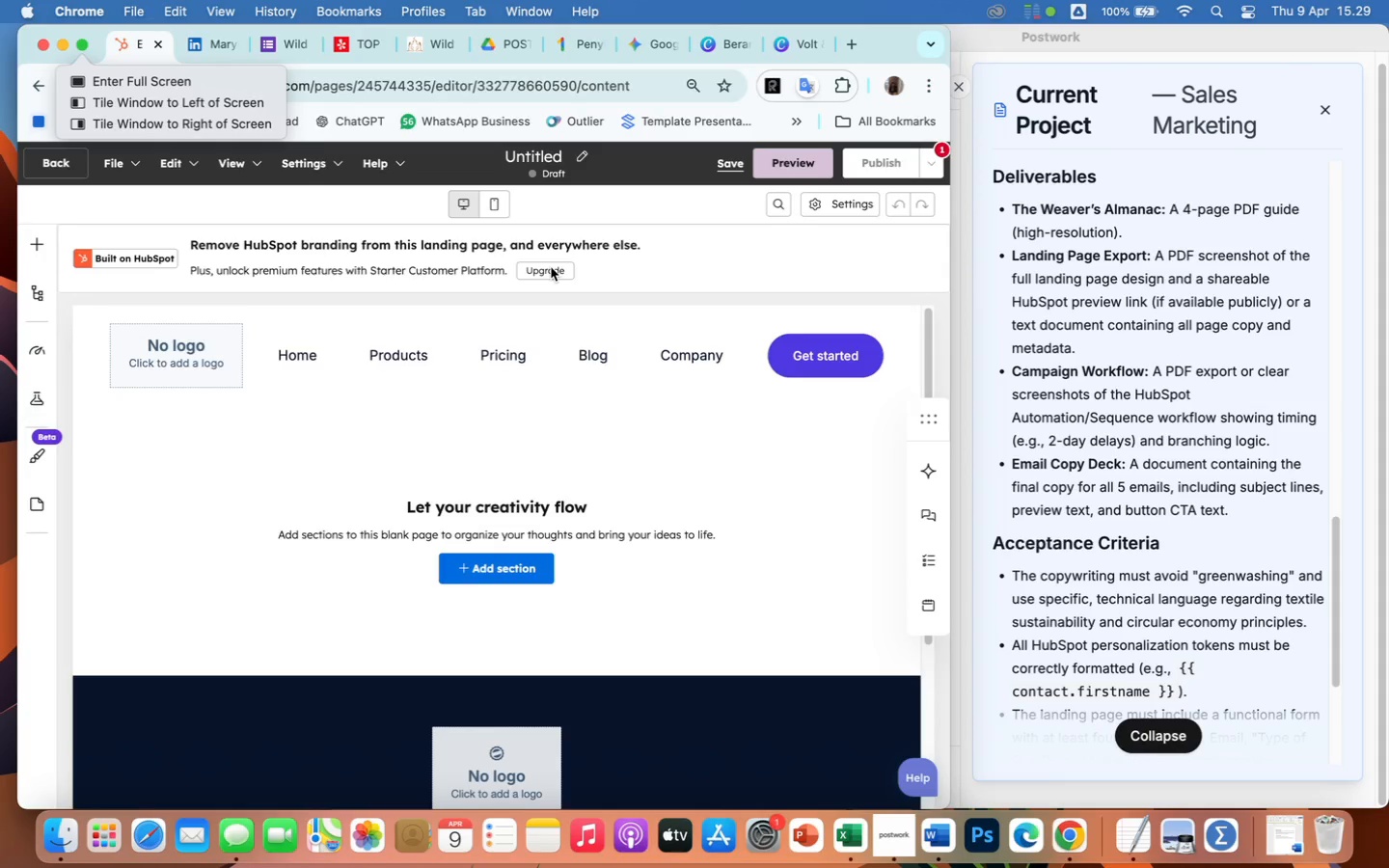 
wait(17.33)
 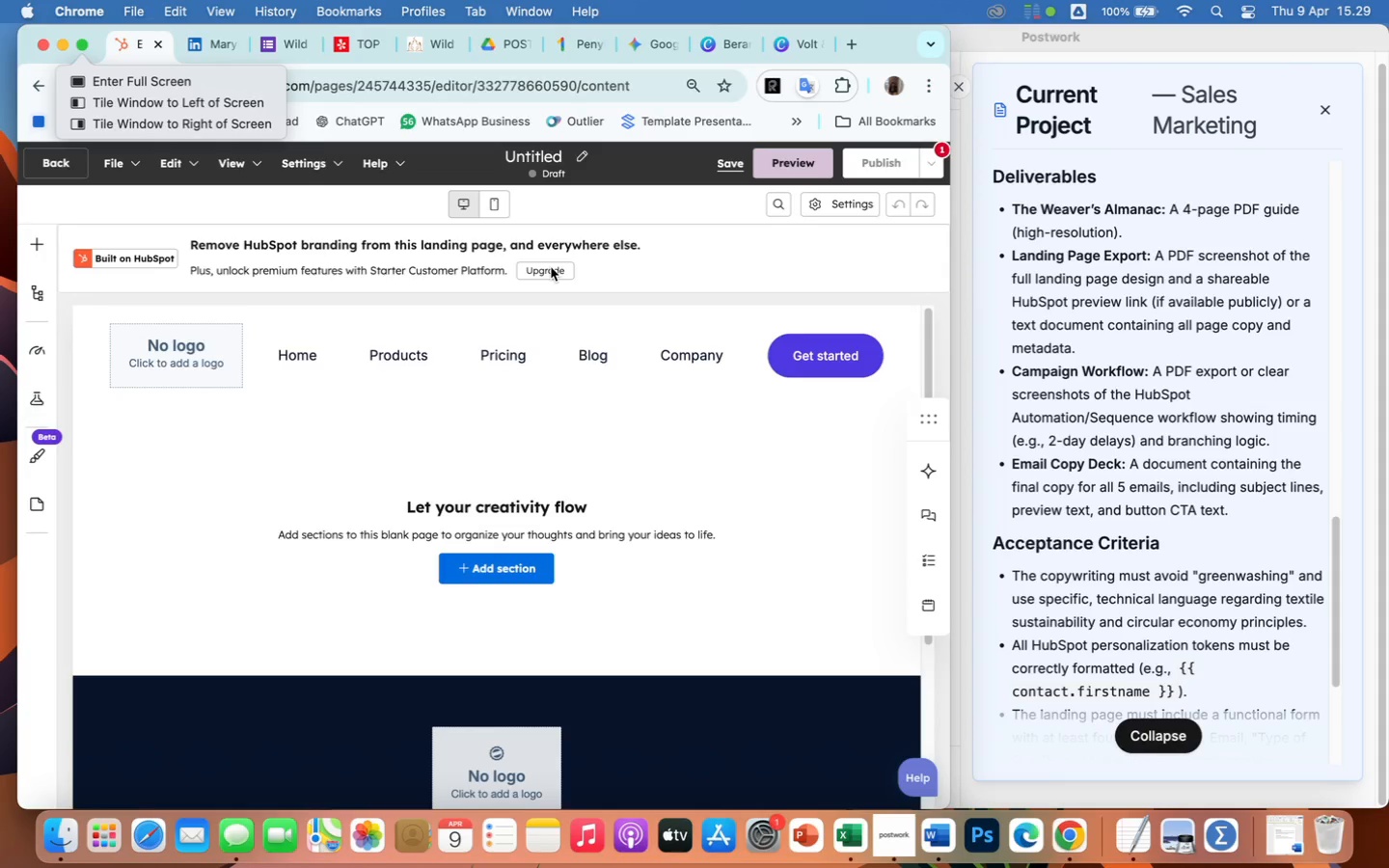 
left_click([838, 202])
 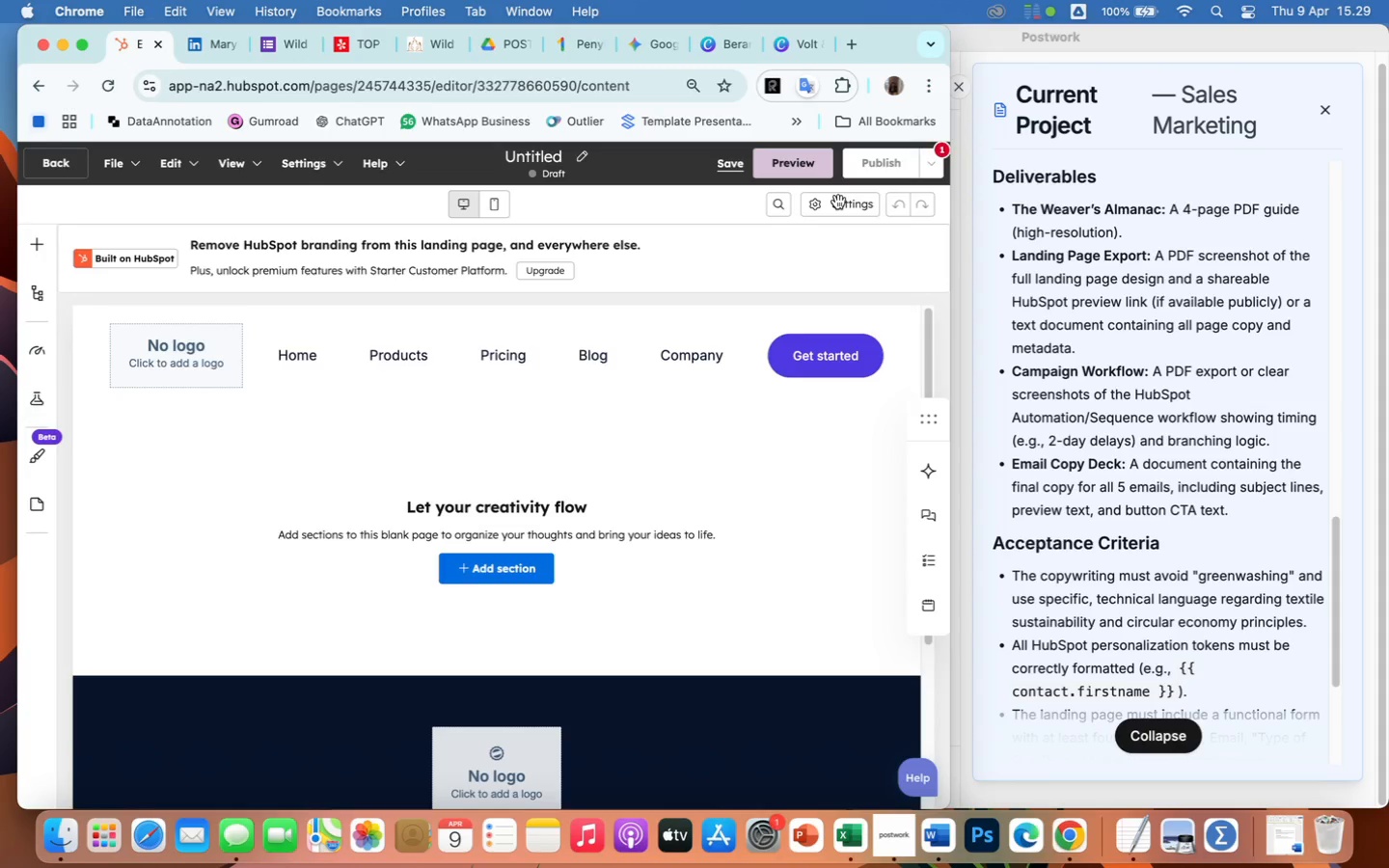 
left_click([838, 202])
 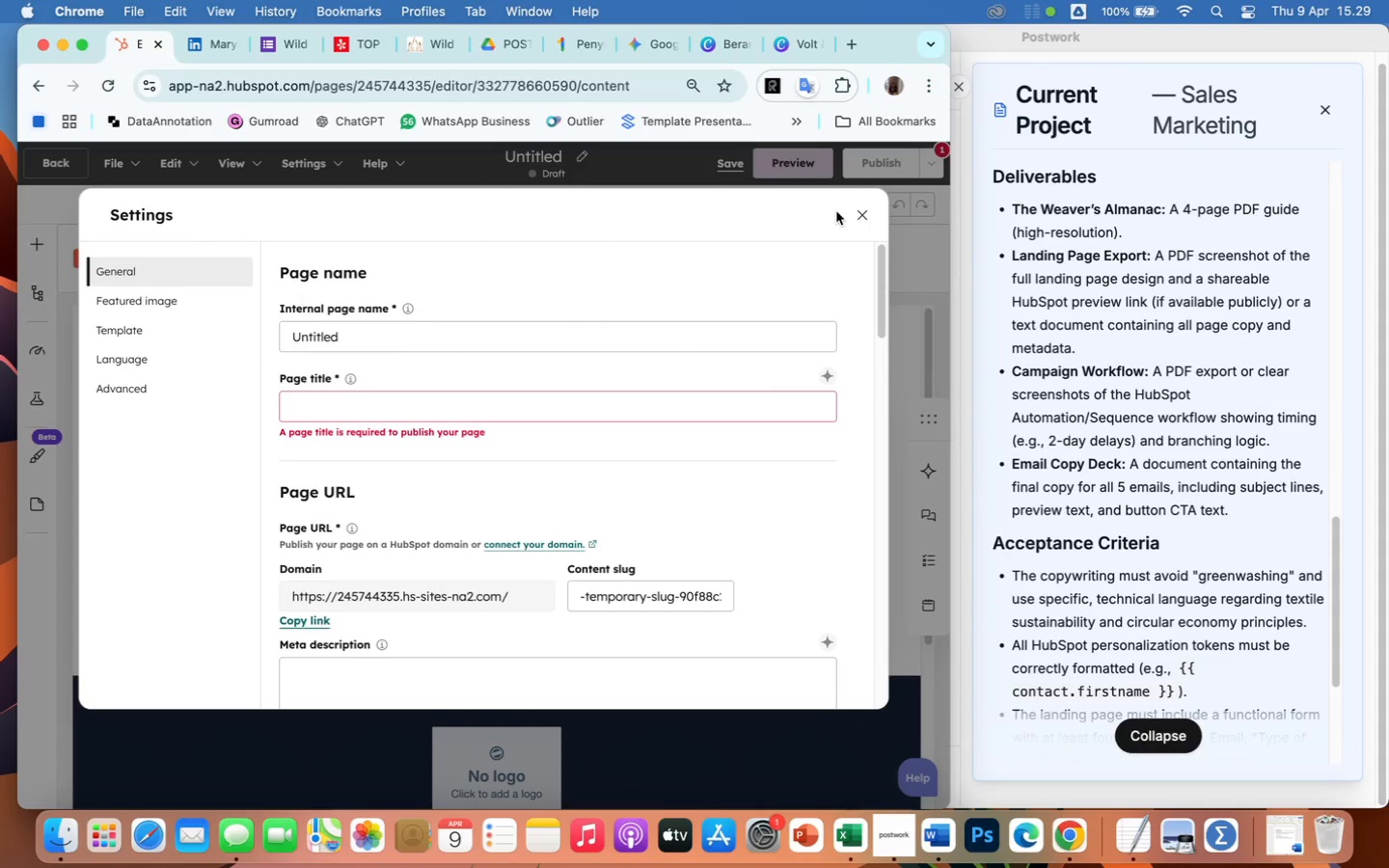 
left_click([872, 210])
 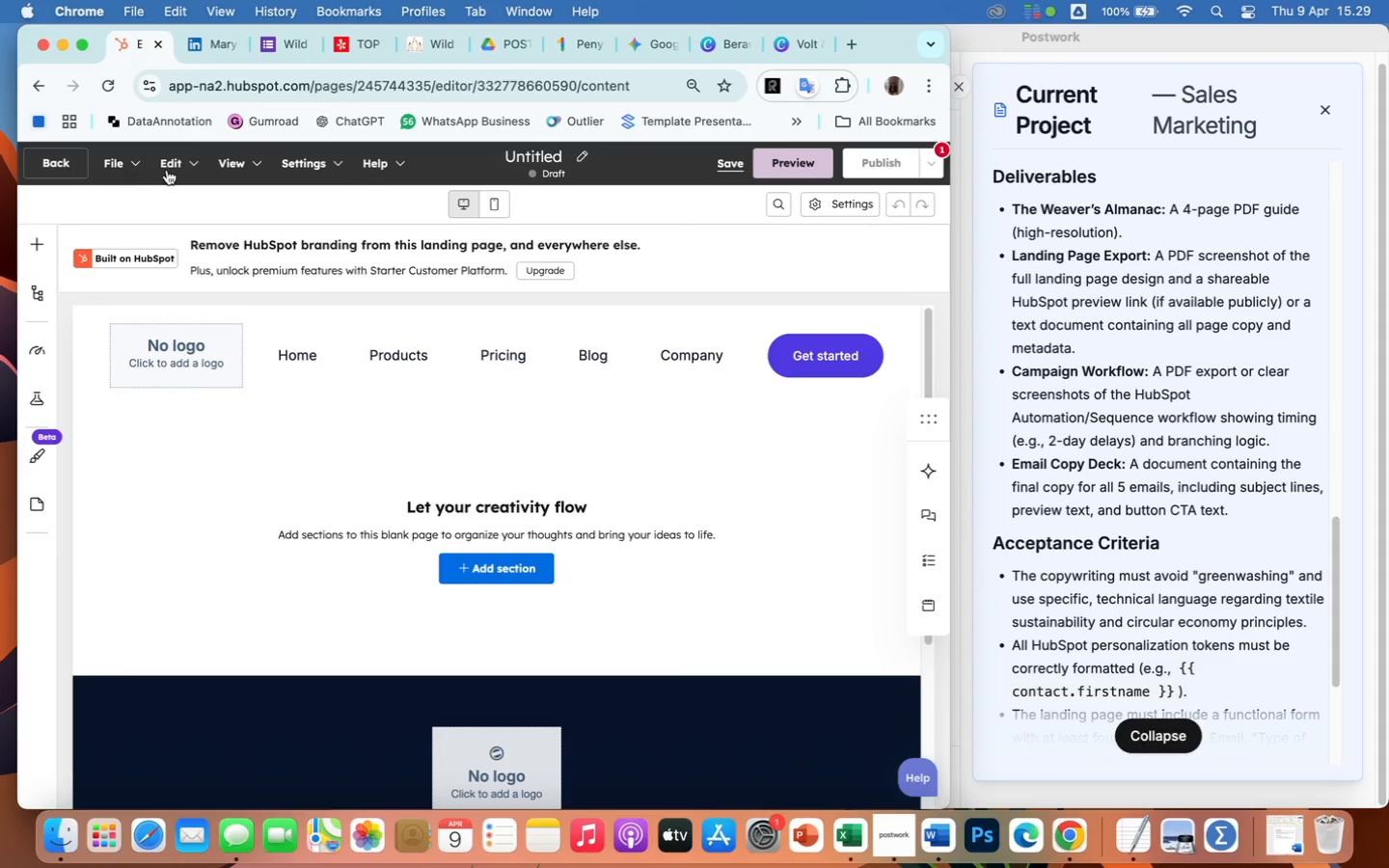 
left_click([182, 159])
 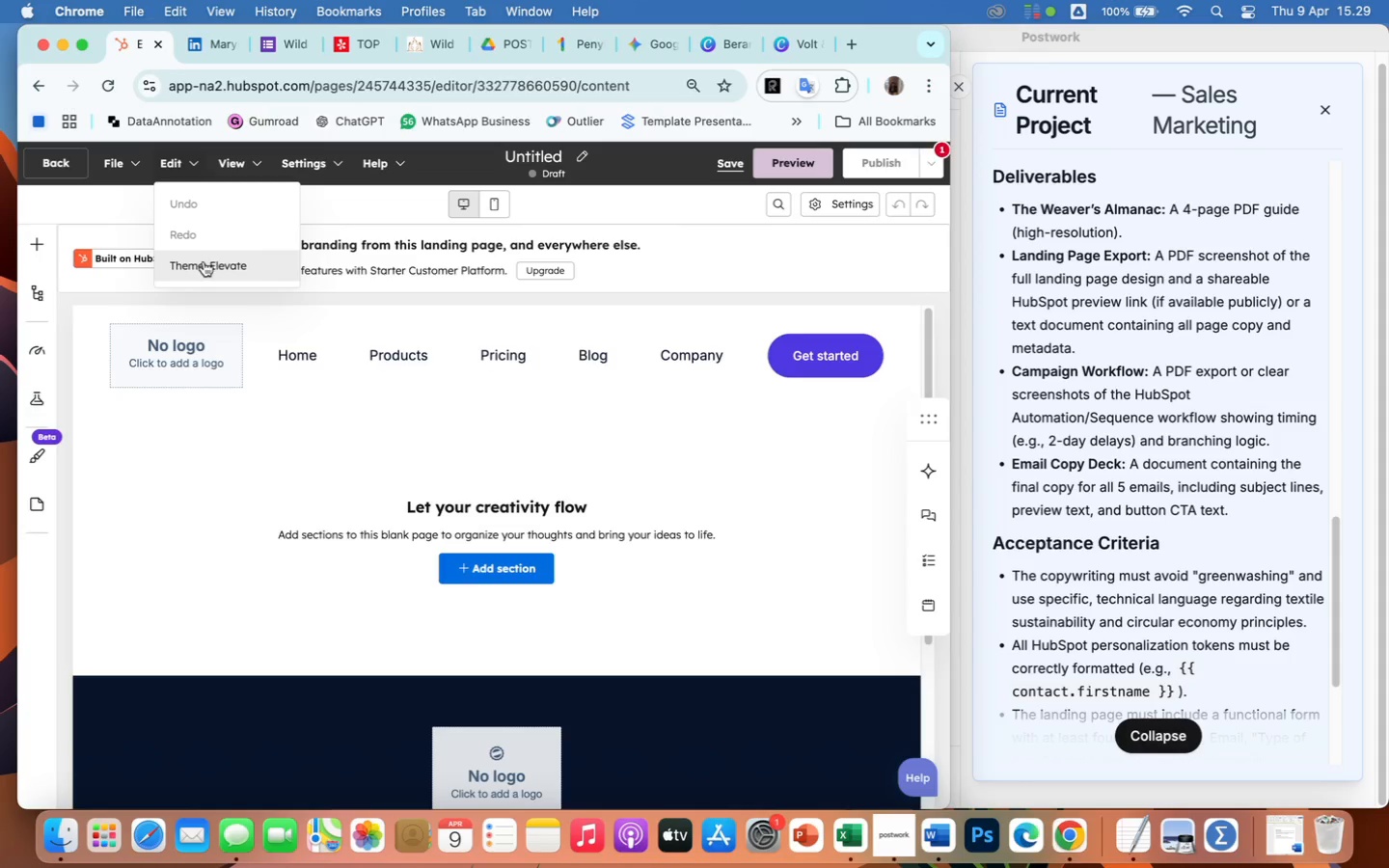 
left_click([204, 261])
 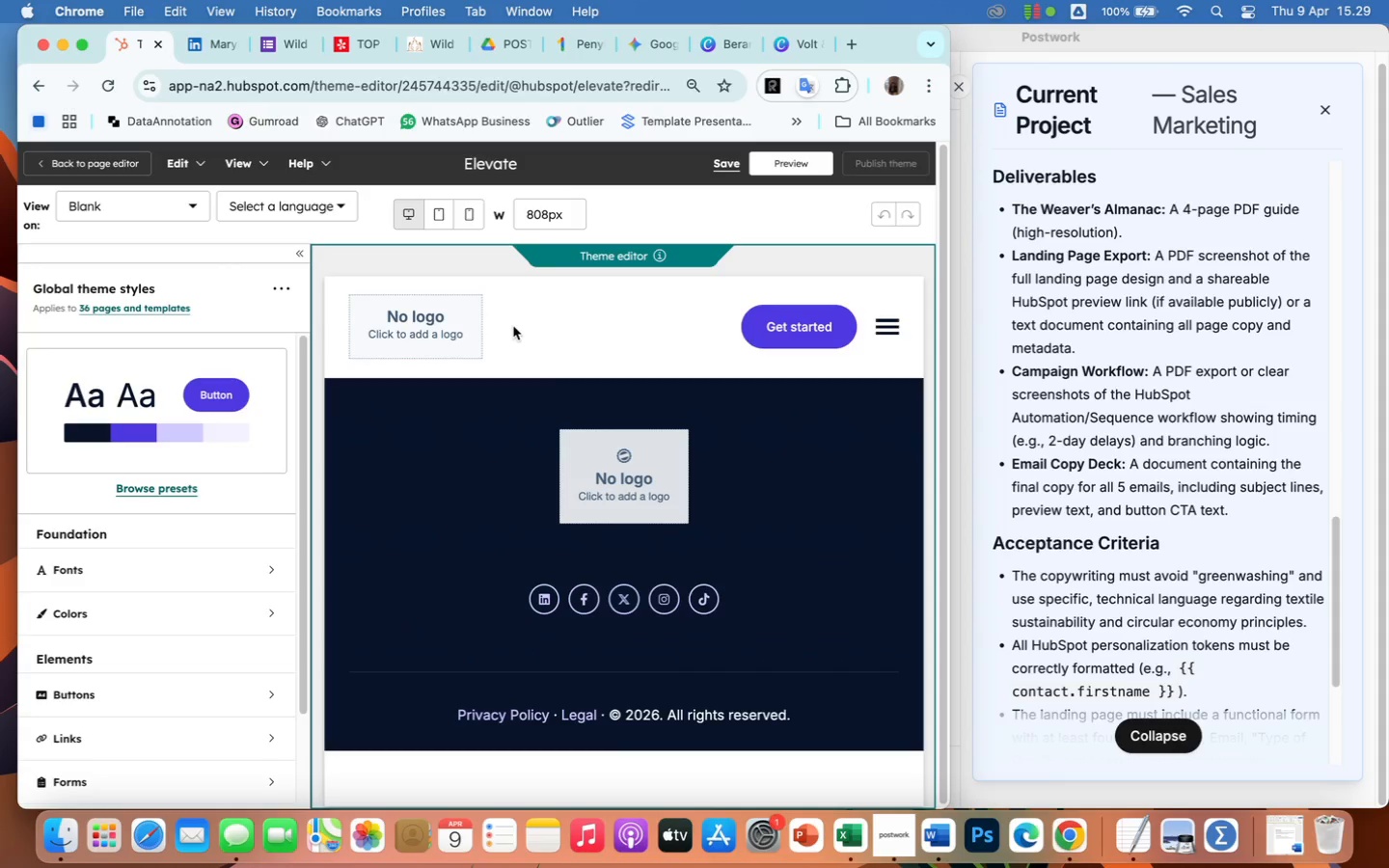 
wait(10.07)
 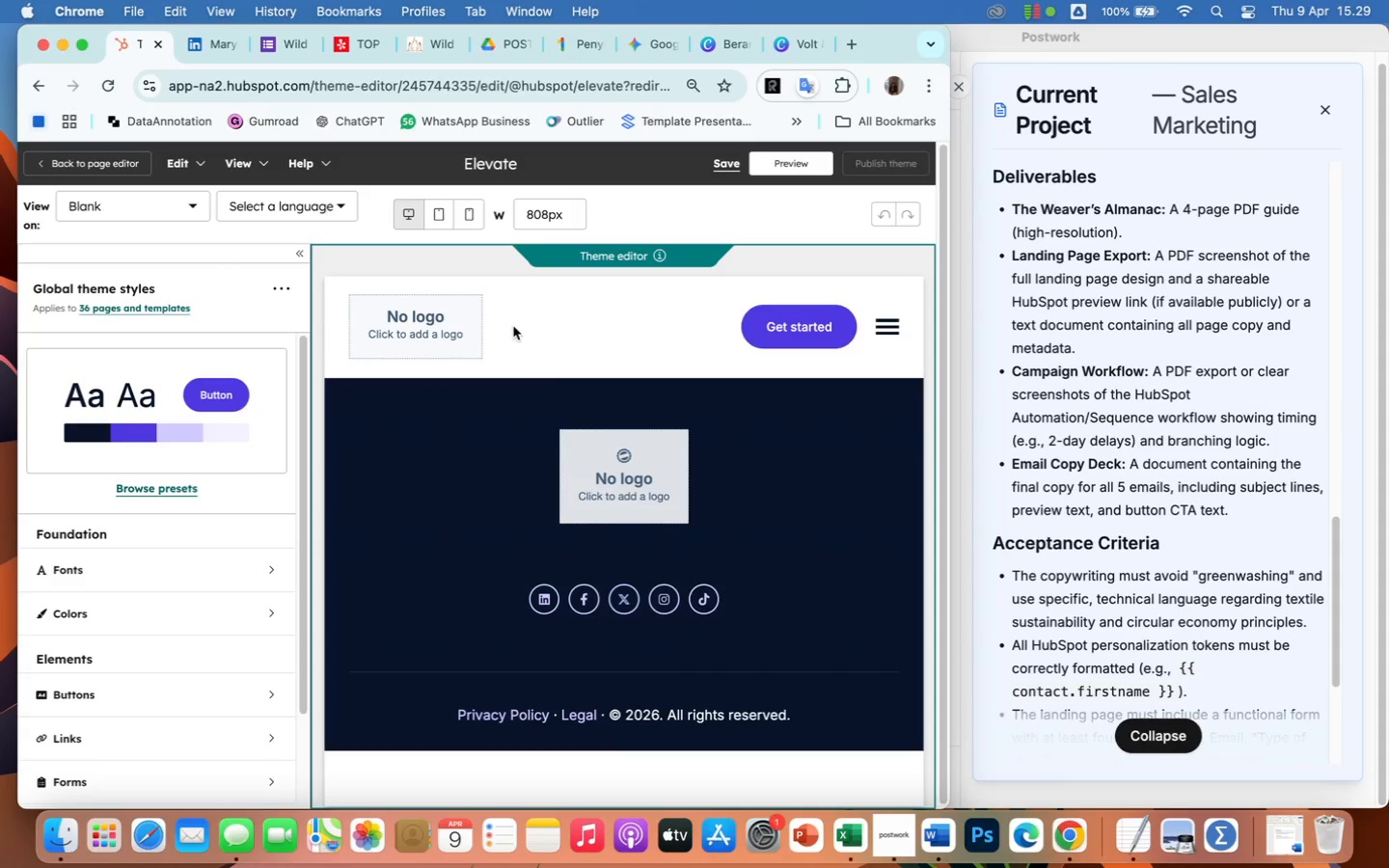 
left_click([486, 373])
 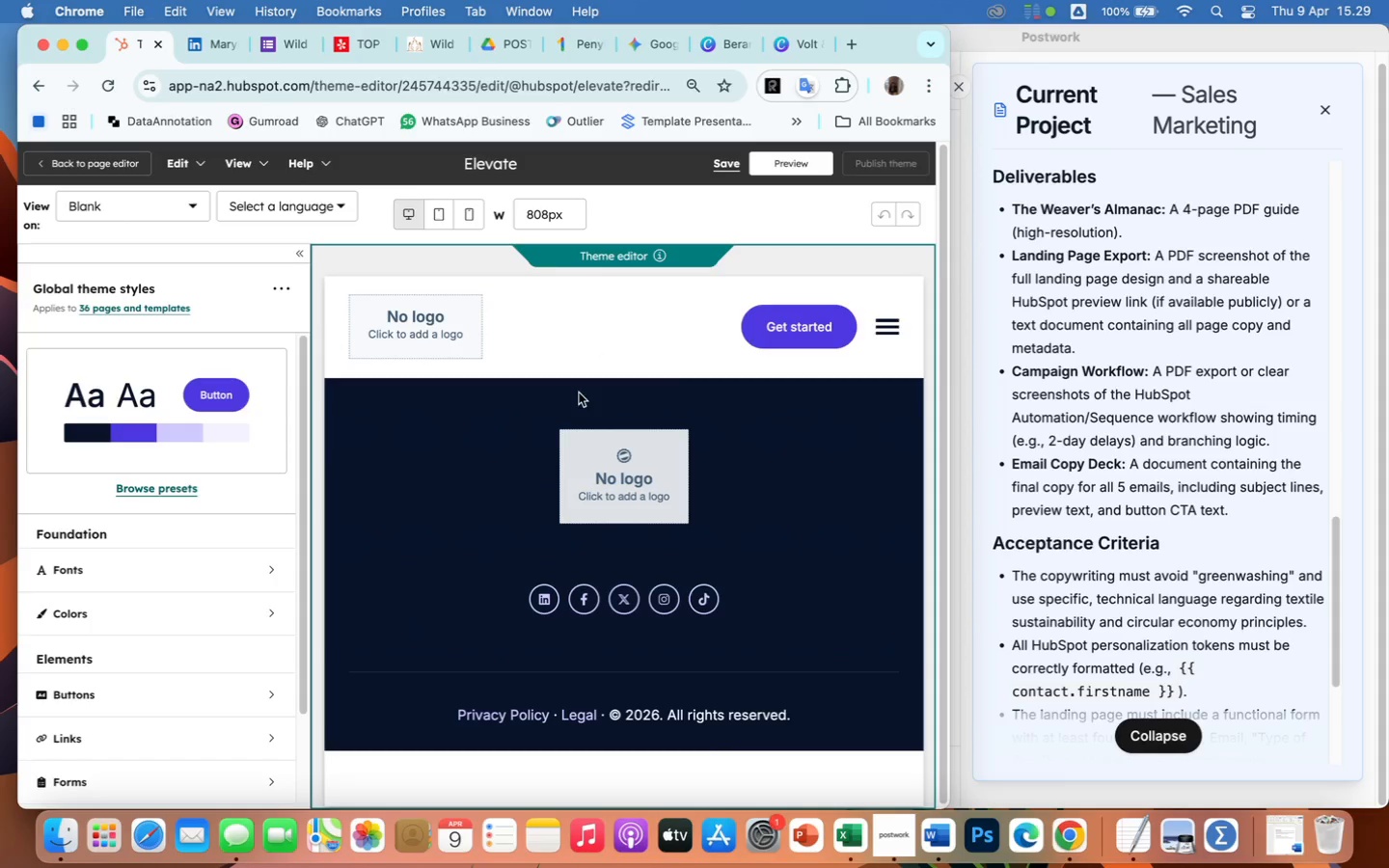 
left_click([556, 438])
 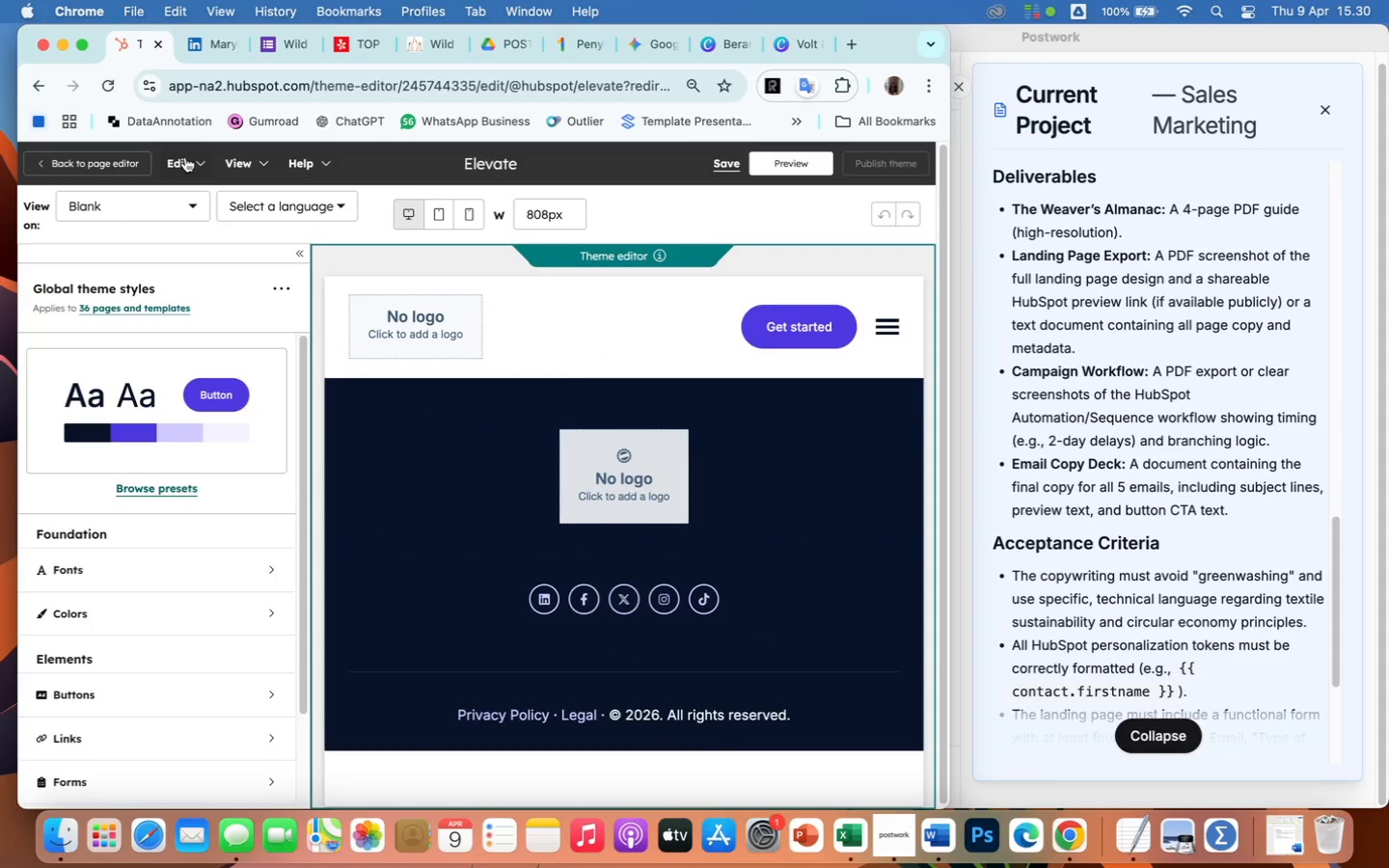 
wait(6.82)
 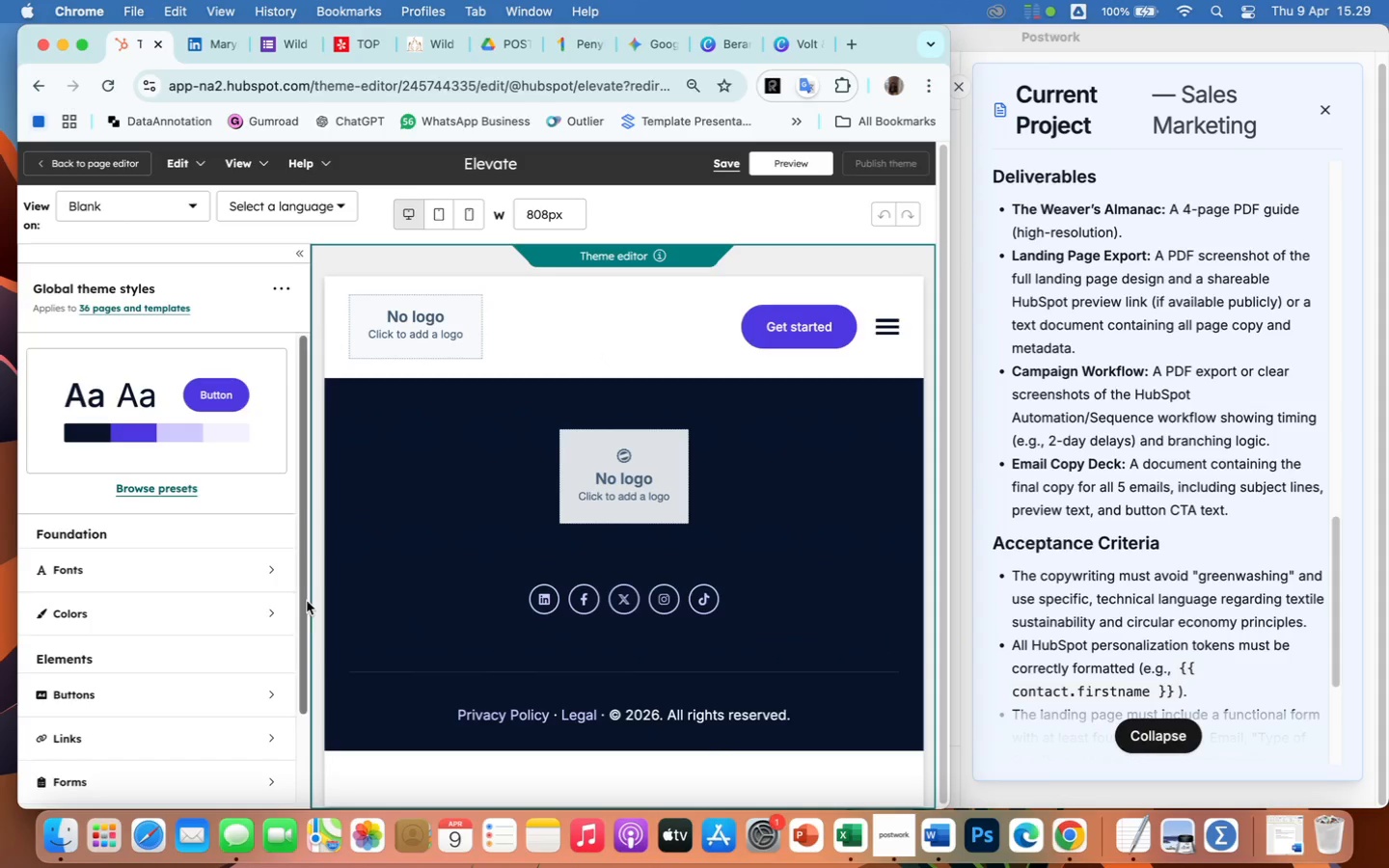 
left_click([83, 43])
 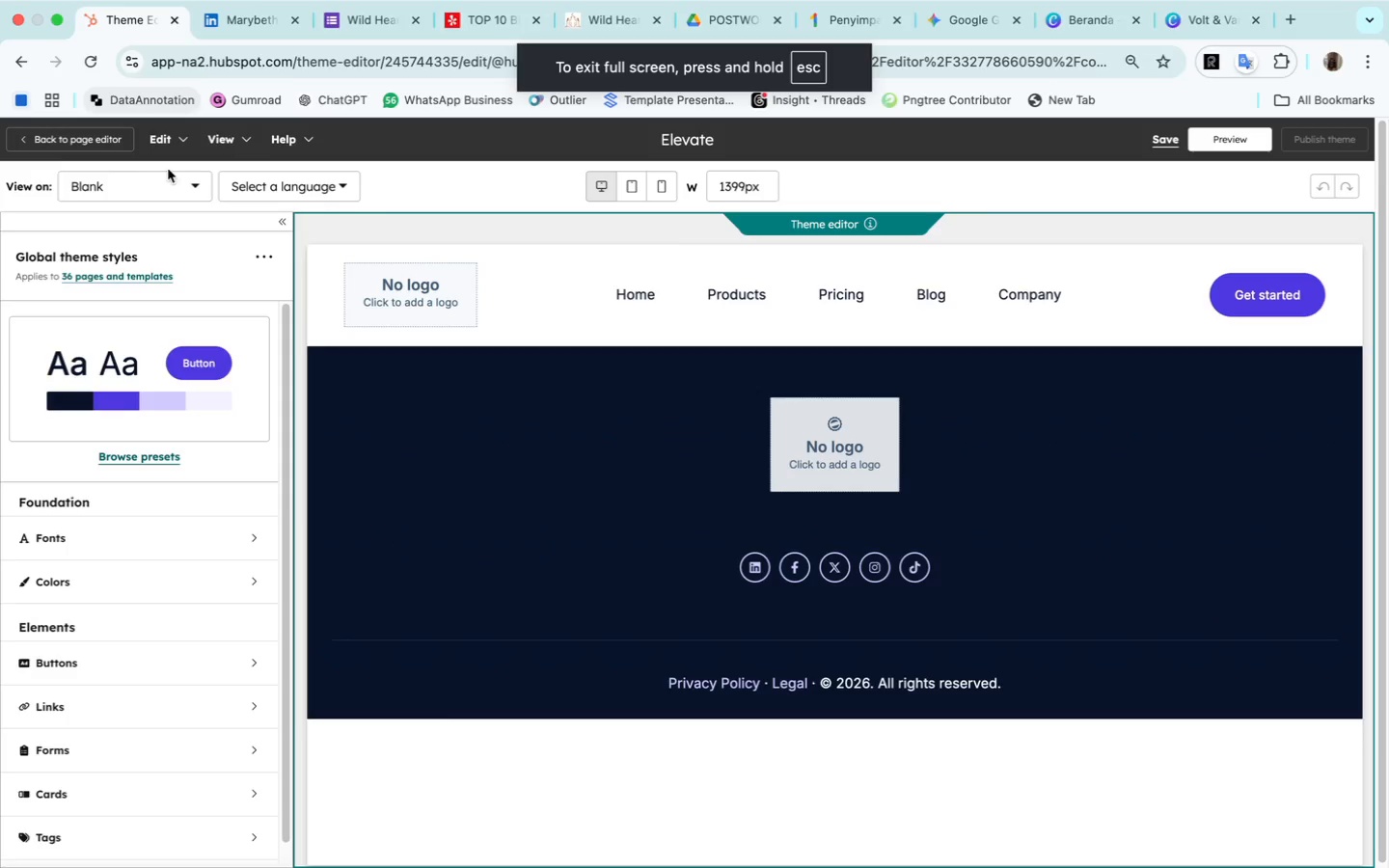 
wait(5.91)
 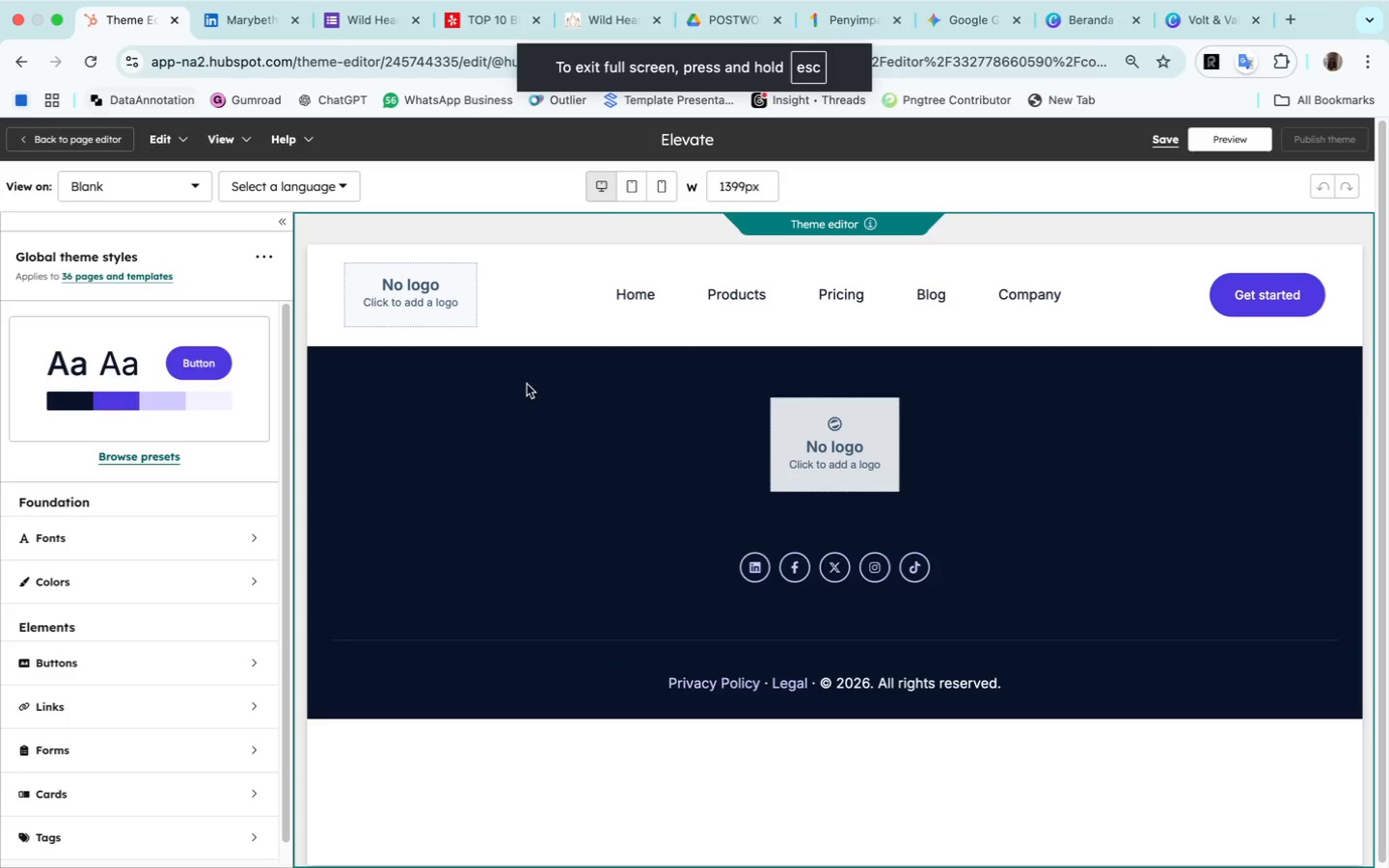 
left_click([38, 142])
 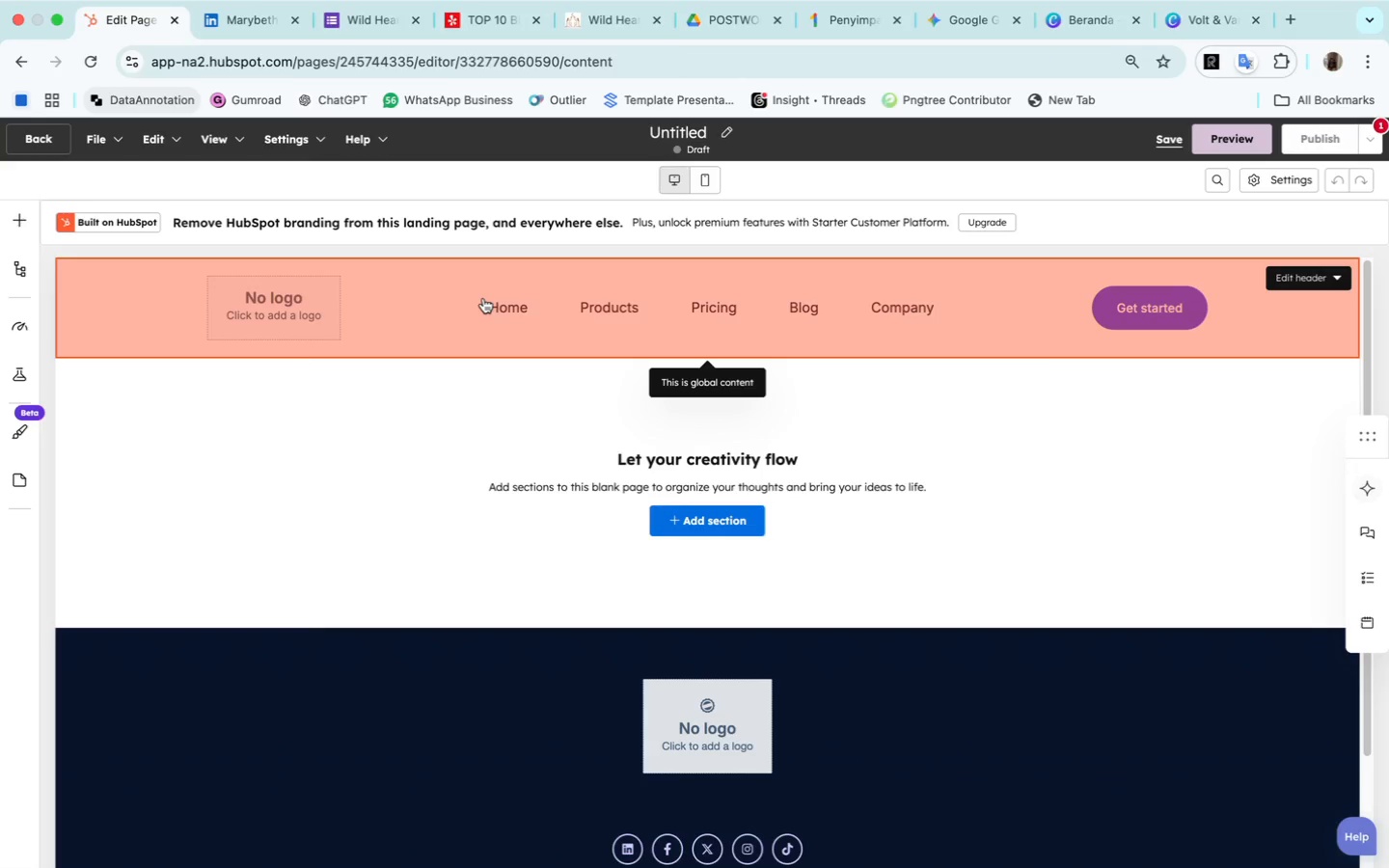 
wait(5.41)
 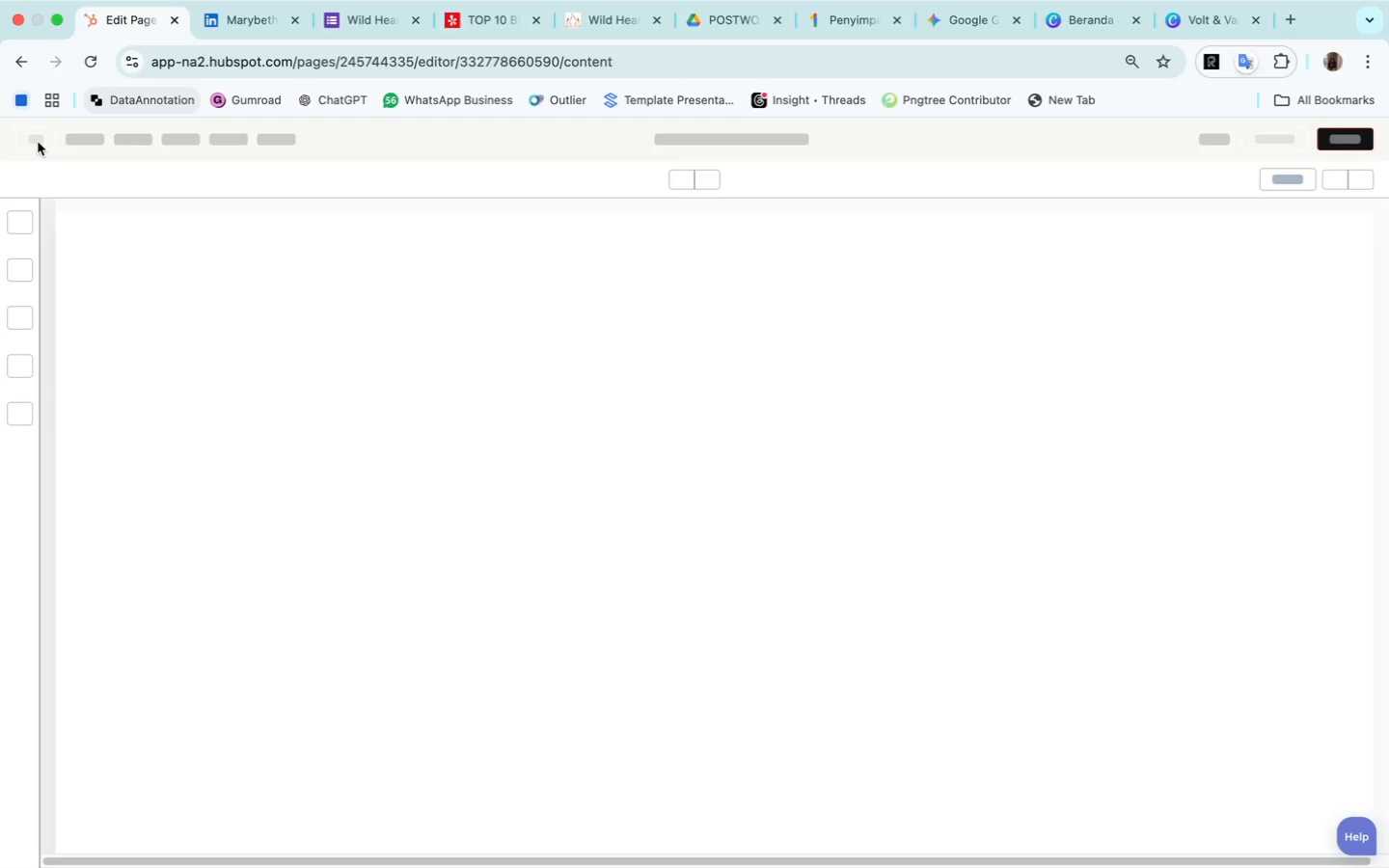 
mouse_move([498, 296])
 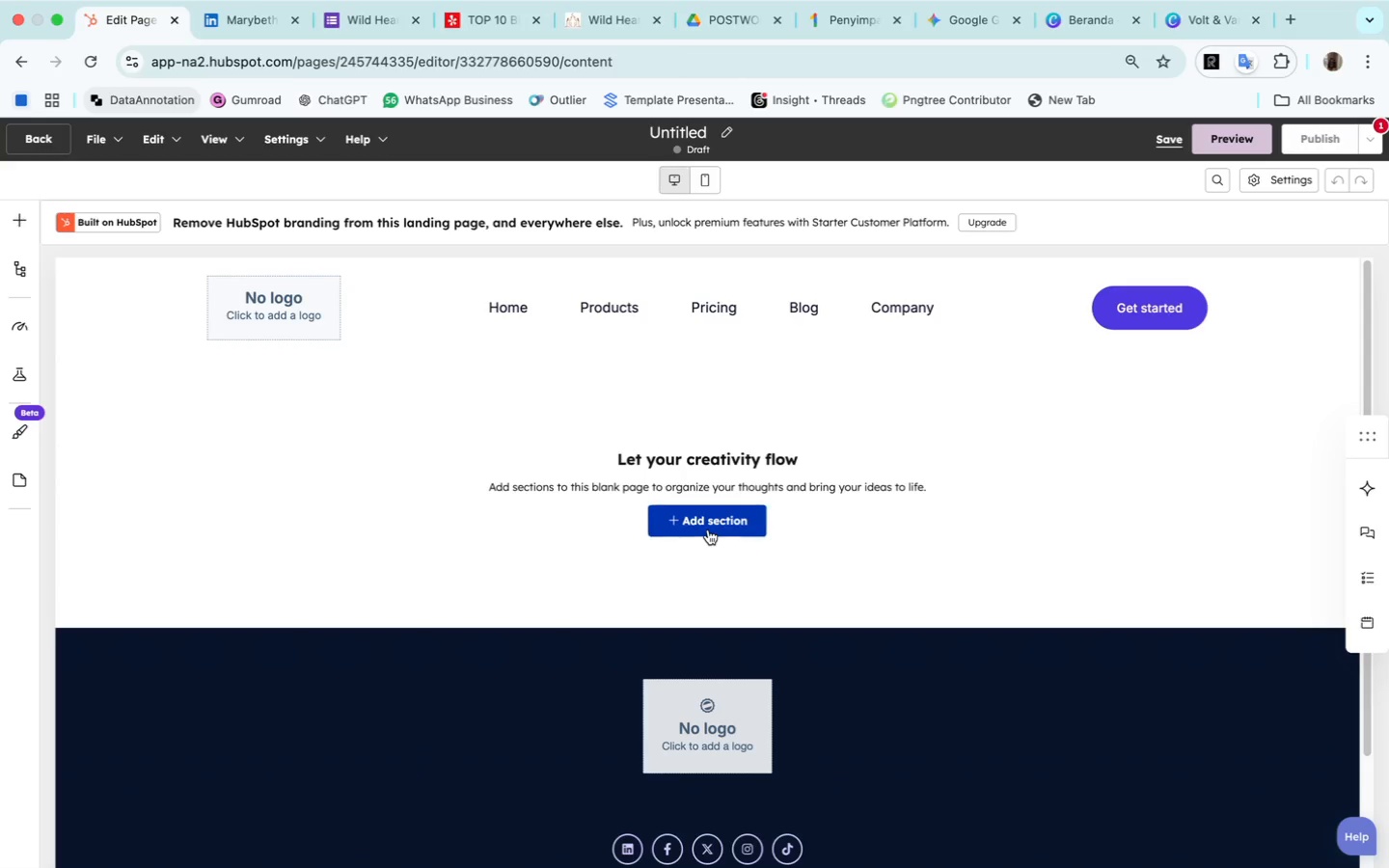 
left_click([711, 526])
 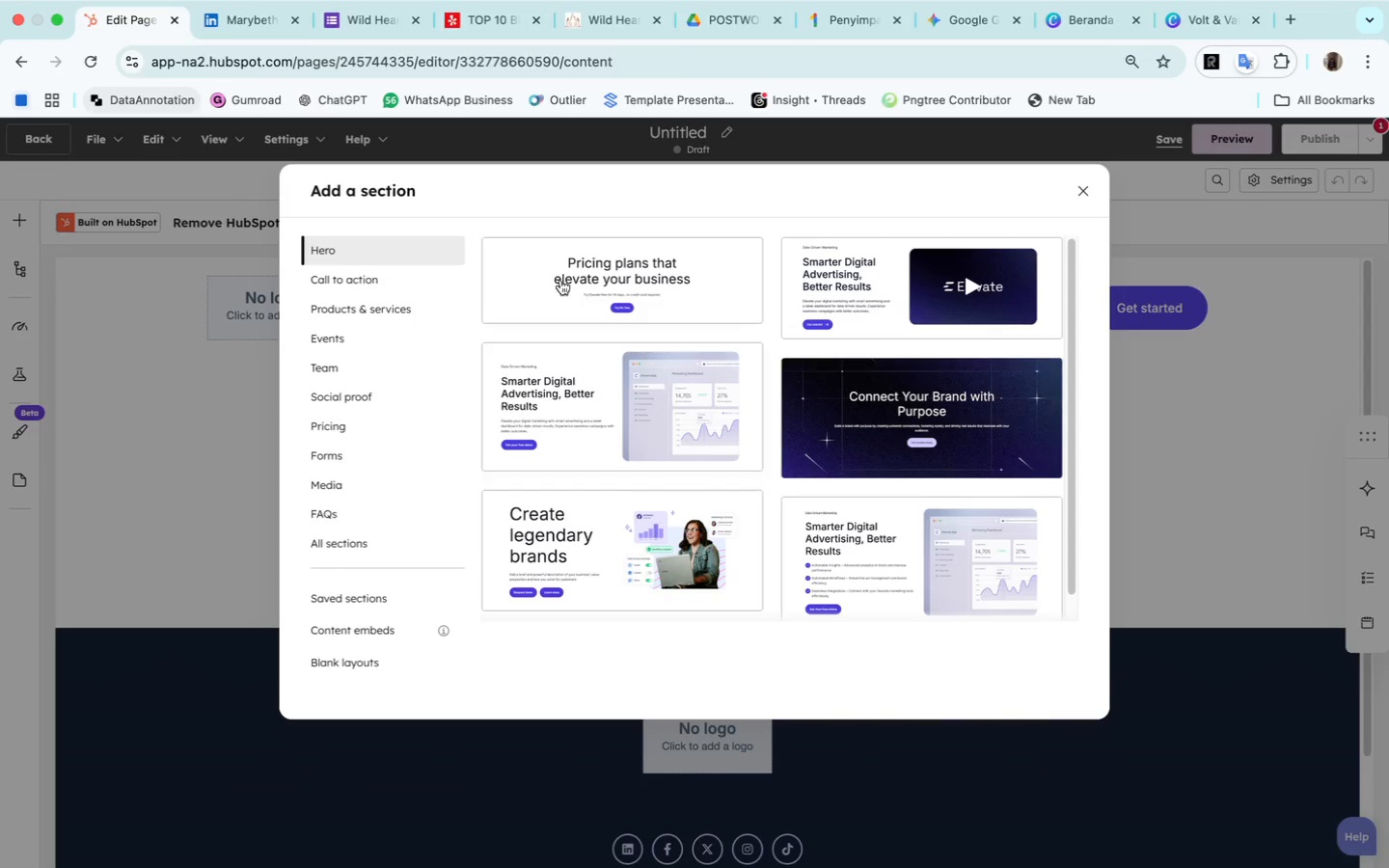 
wait(8.64)
 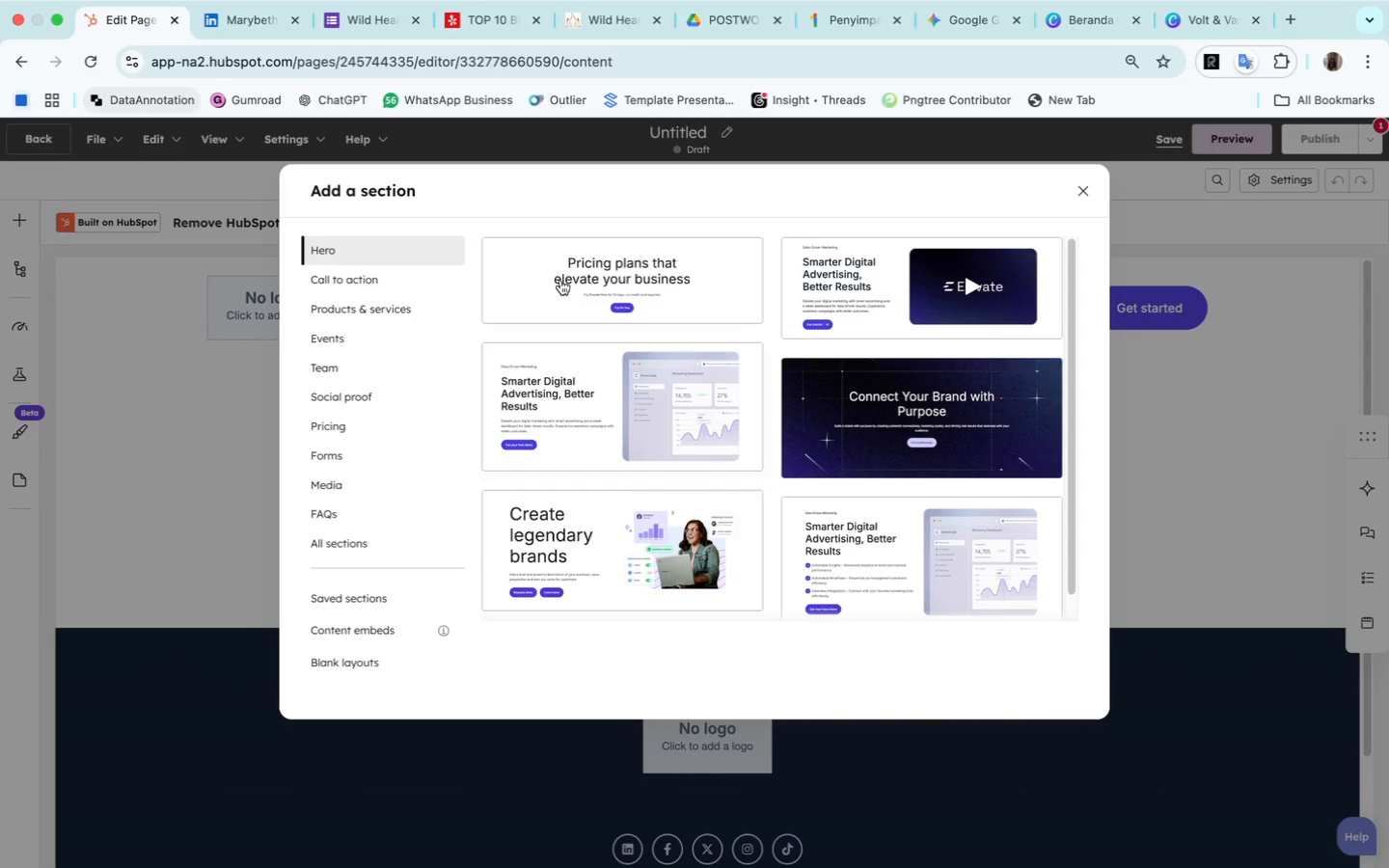 
left_click([598, 280])
 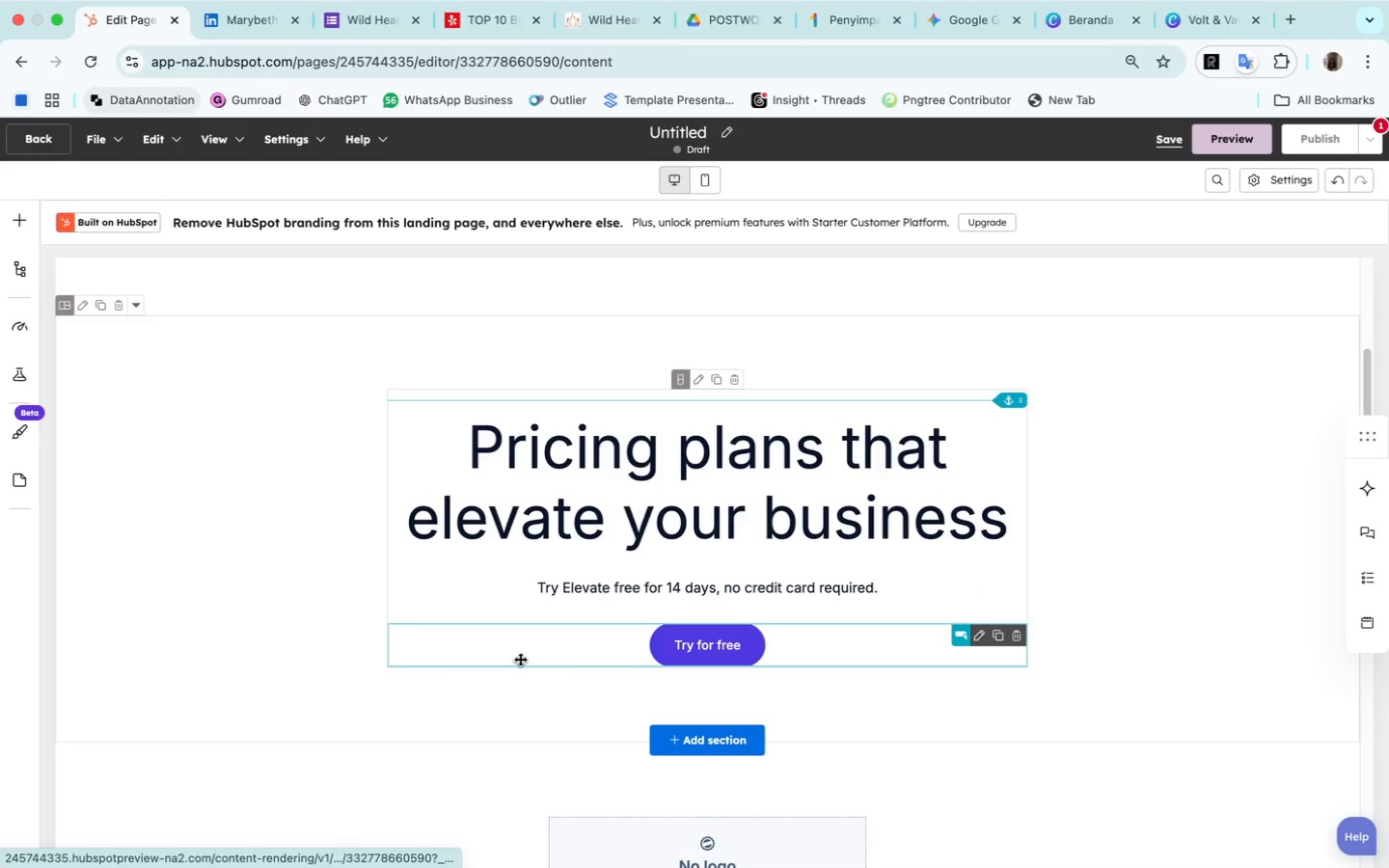 
scroll: coordinate [221, 601], scroll_direction: up, amount: 33.0
 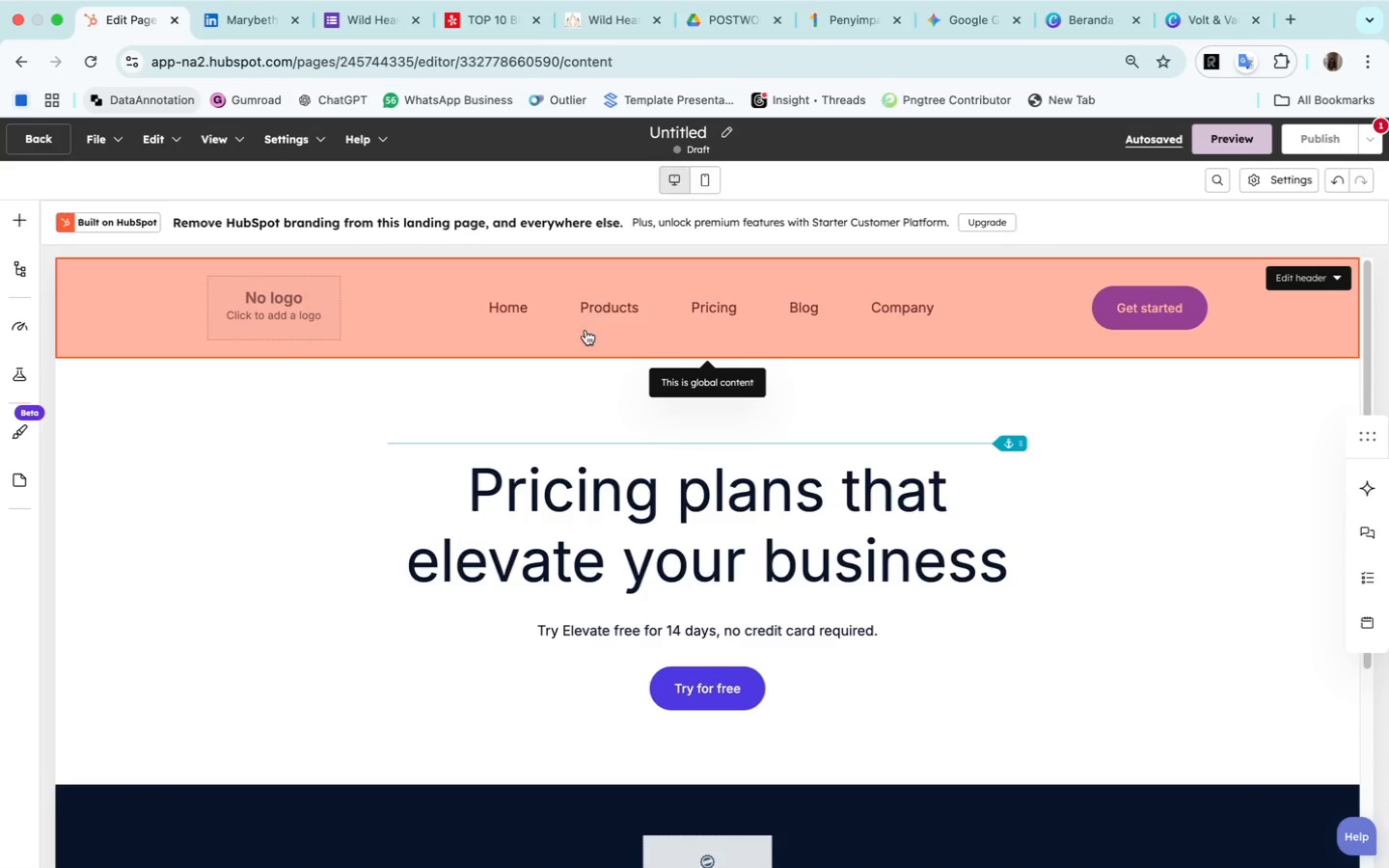 
wait(6.46)
 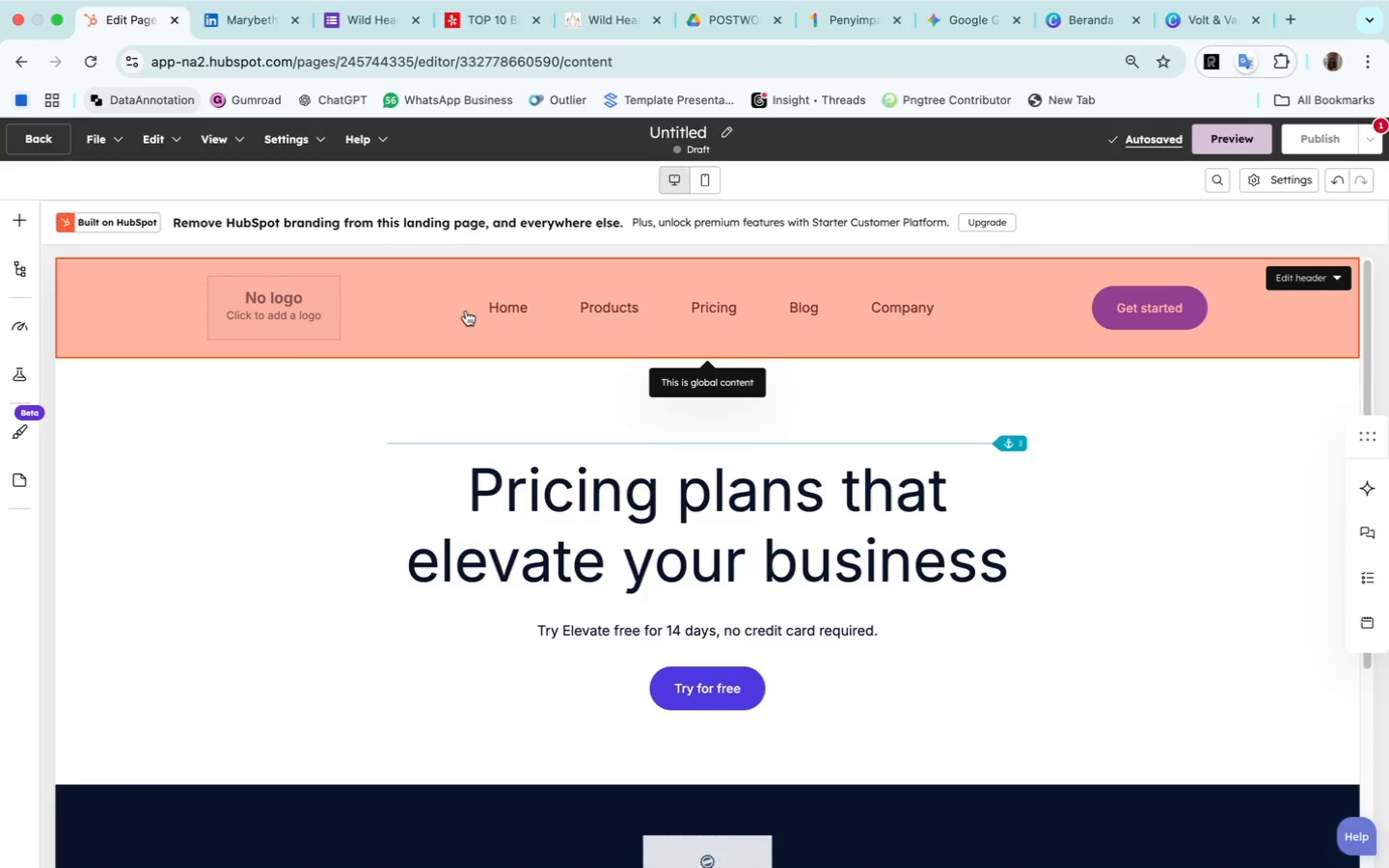 
left_click([921, 330])
 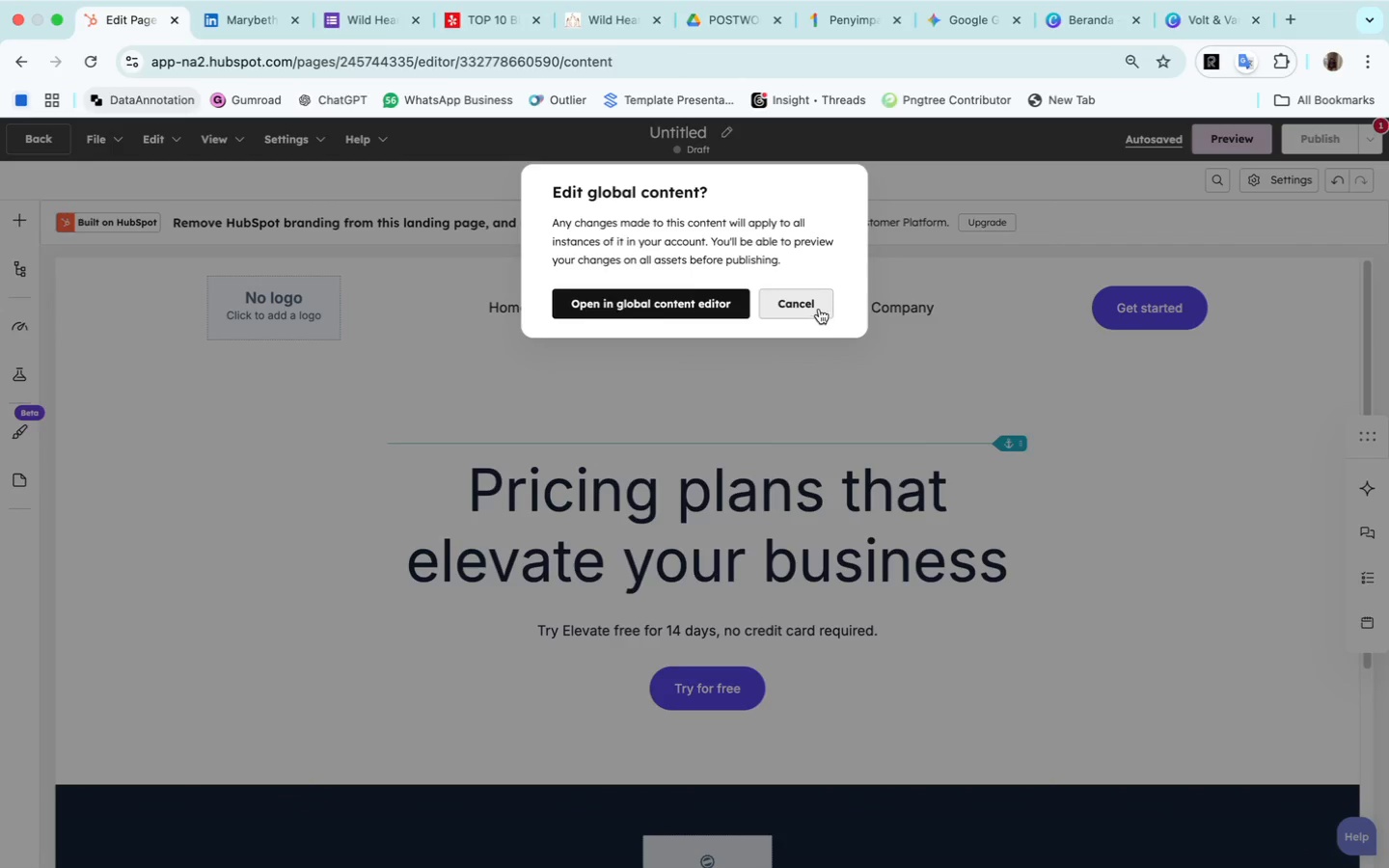 
left_click([816, 308])
 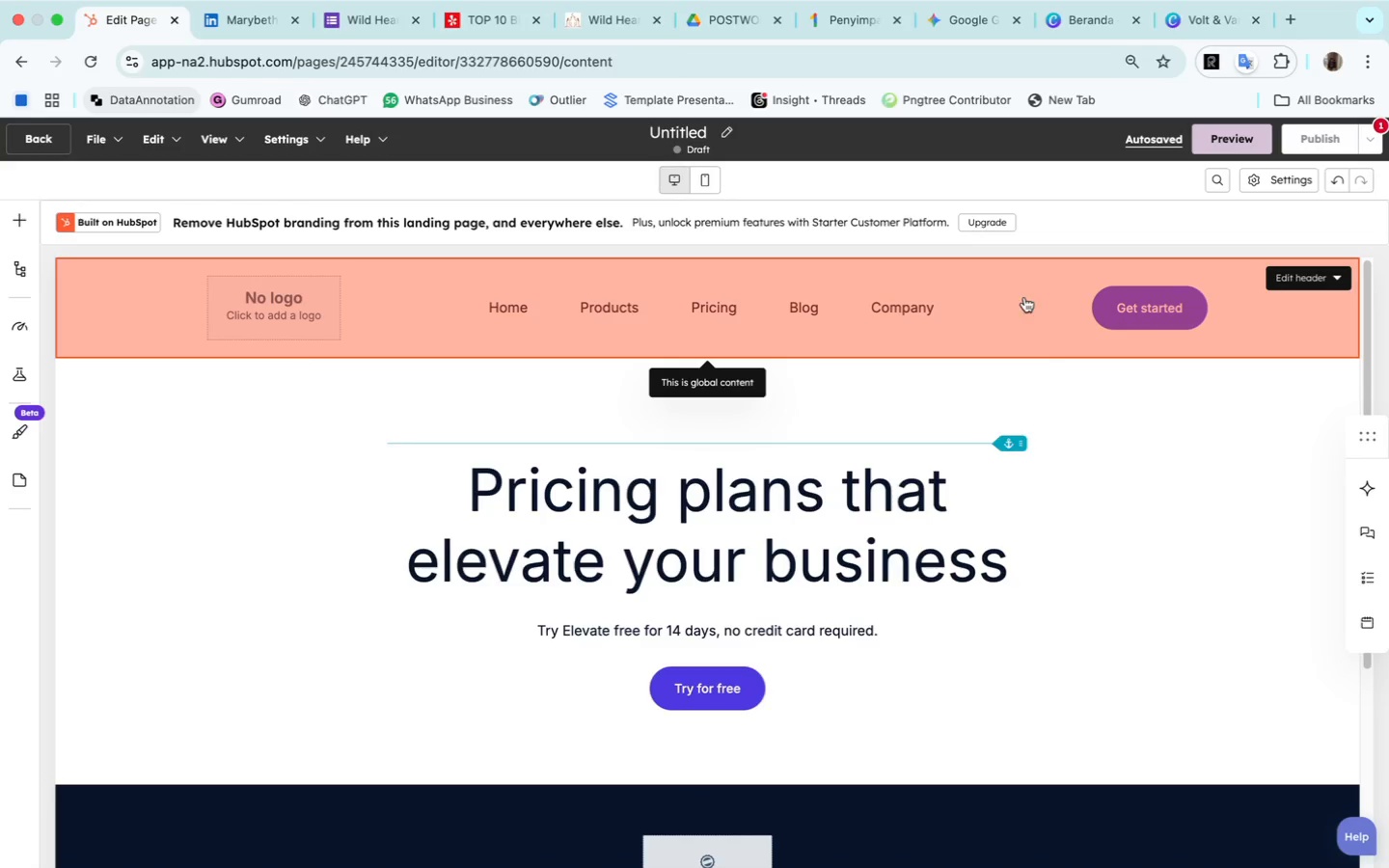 
wait(9.87)
 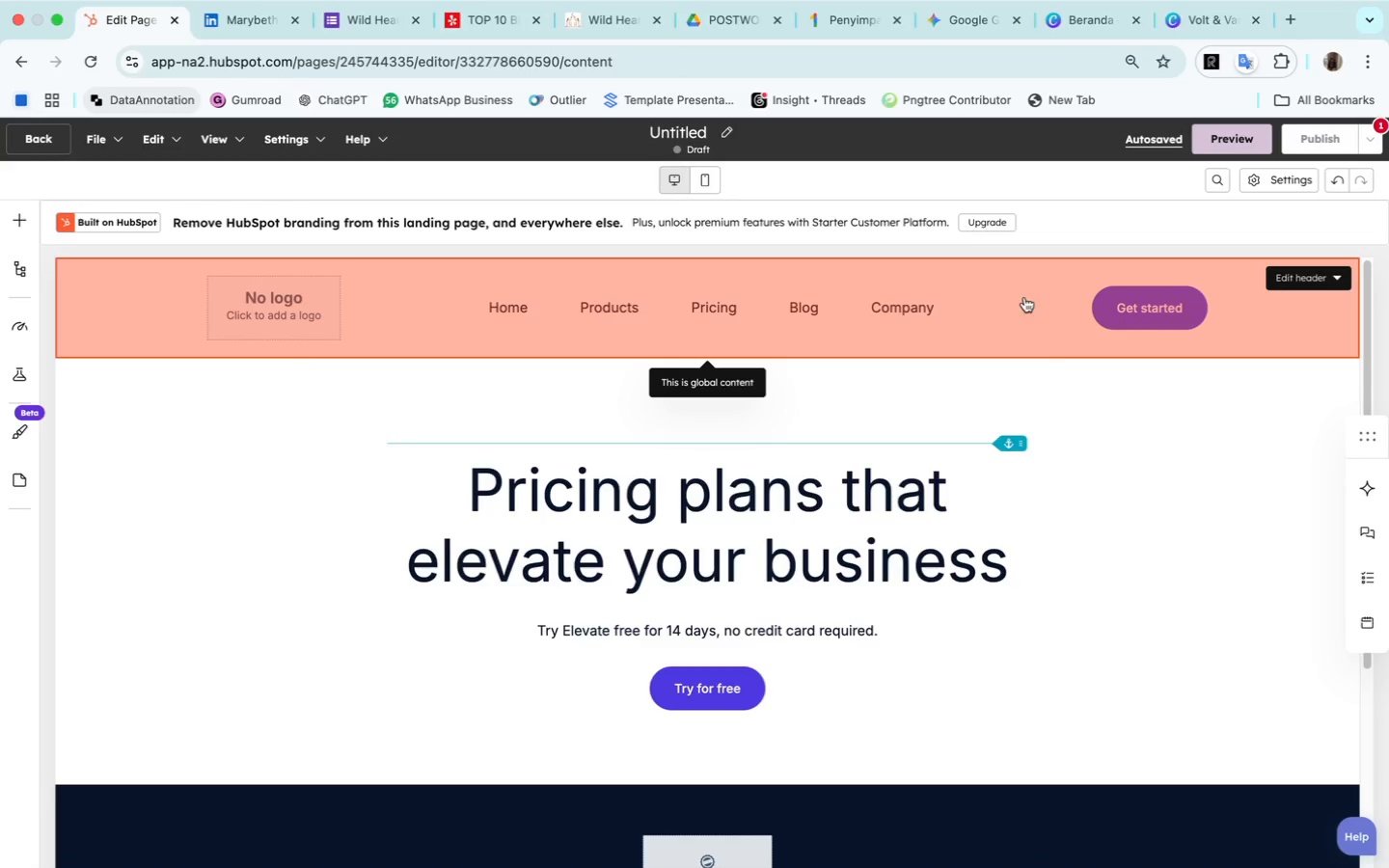 
mouse_move([735, 347])
 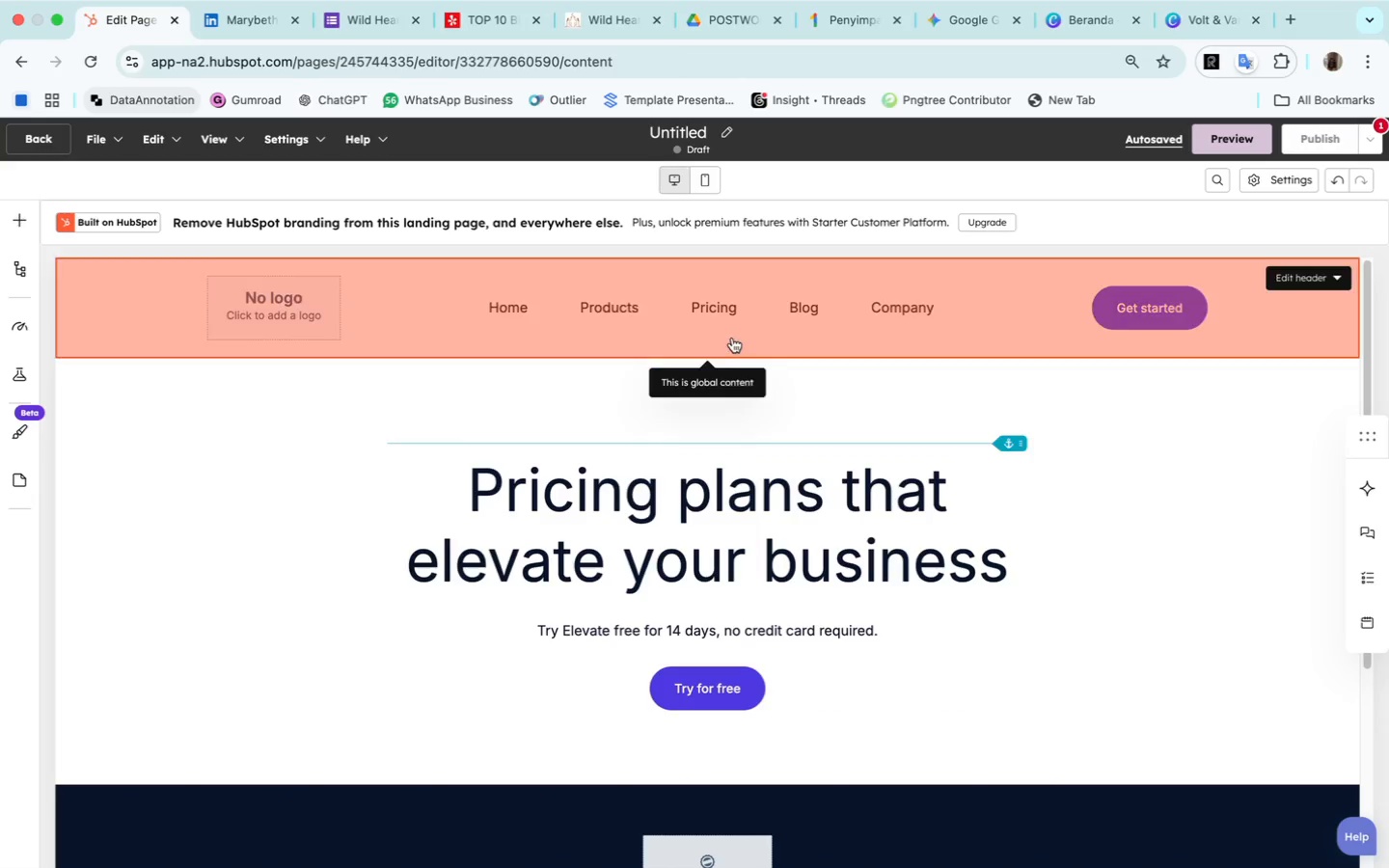 
mouse_move([712, 338])
 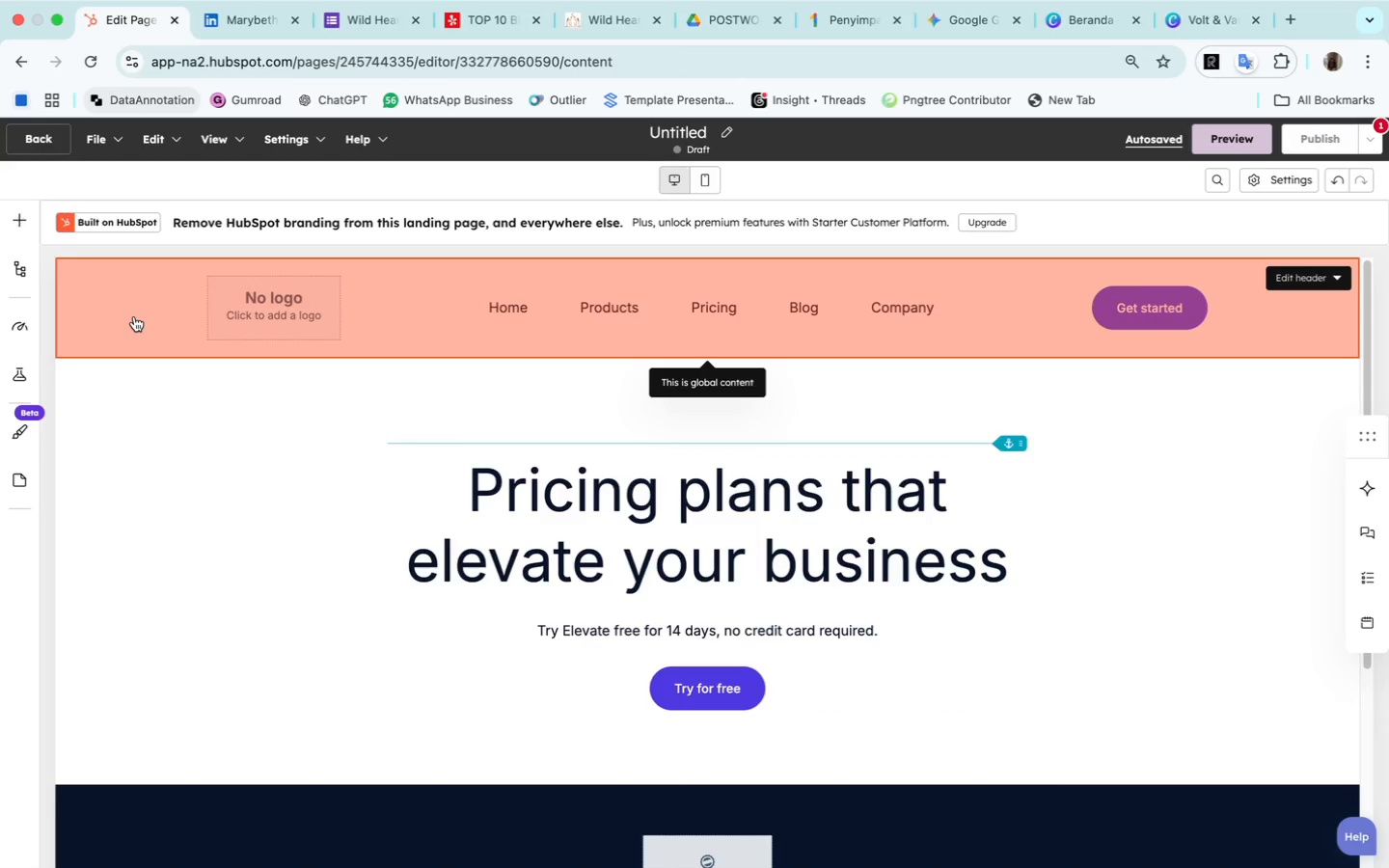 
mouse_move([116, 334])
 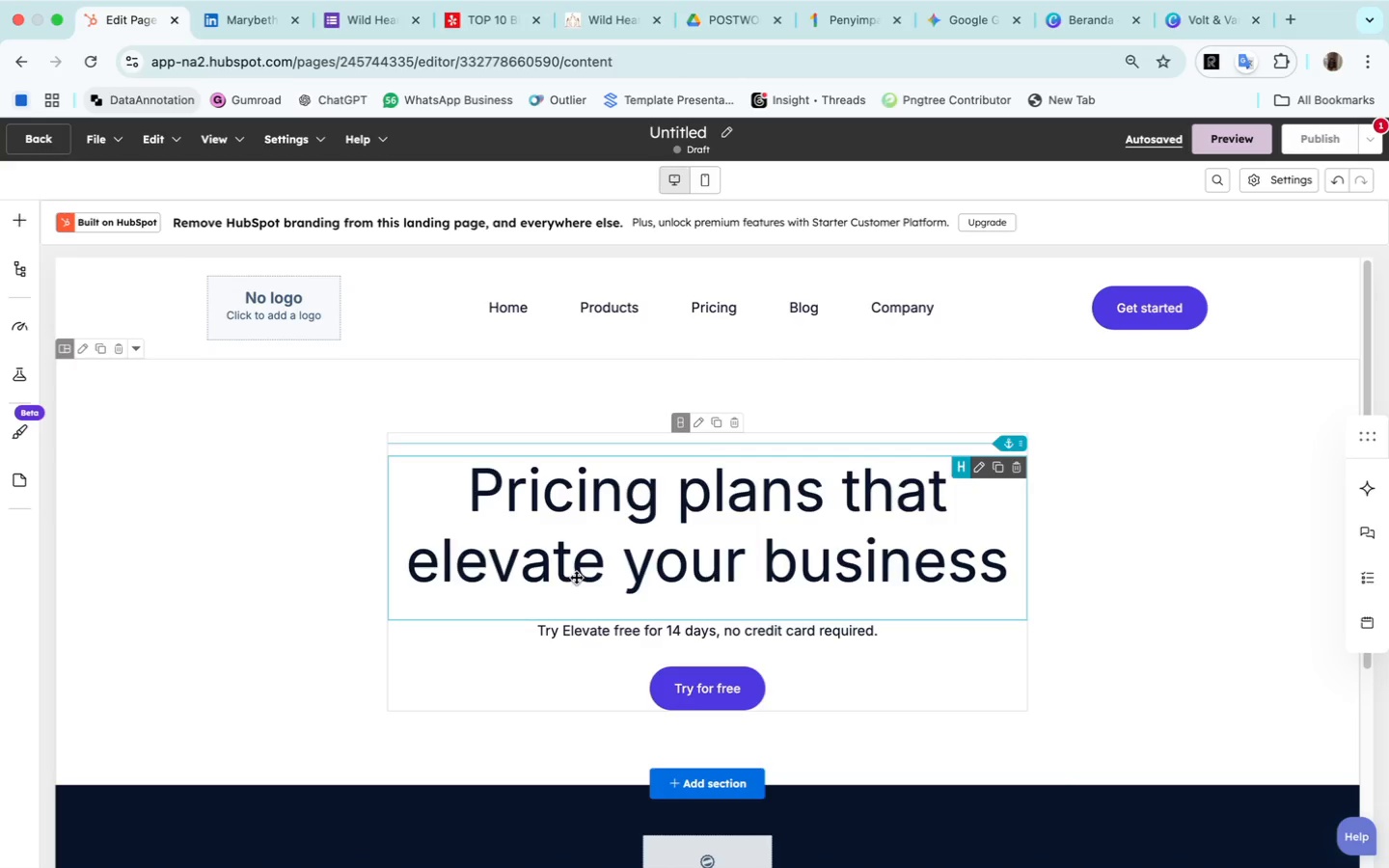 
wait(15.12)
 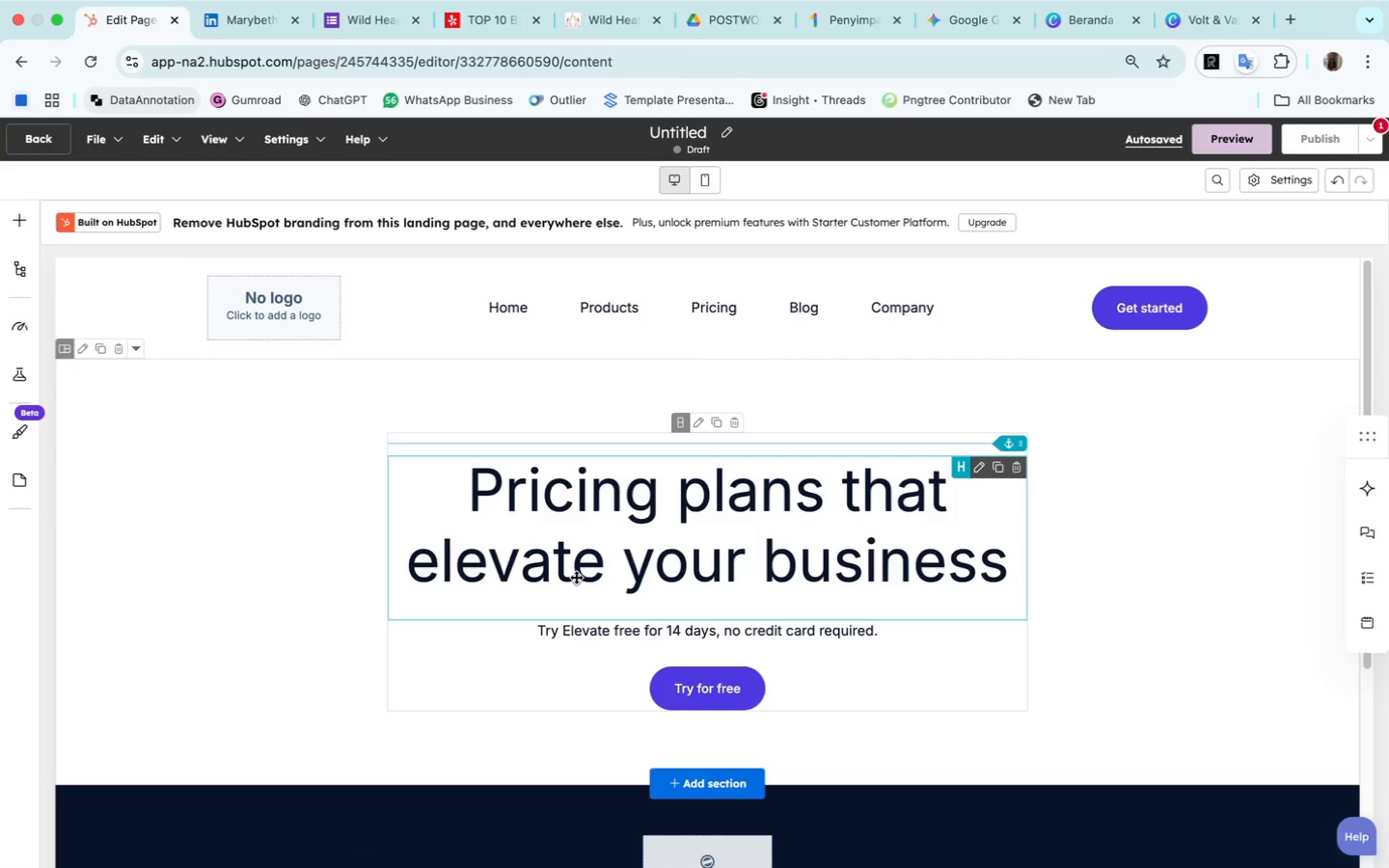 
left_click([595, 287])
 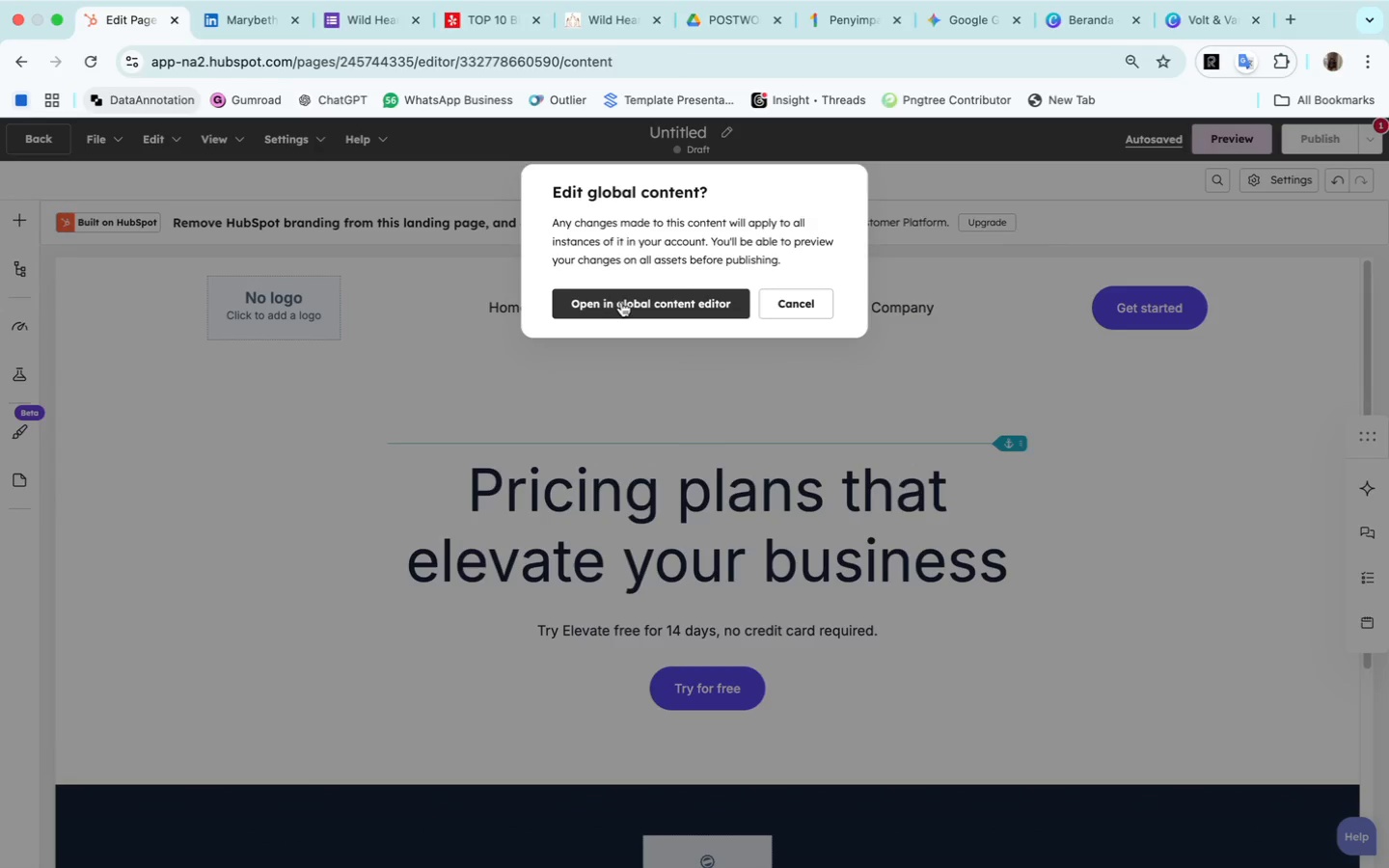 
left_click([629, 305])
 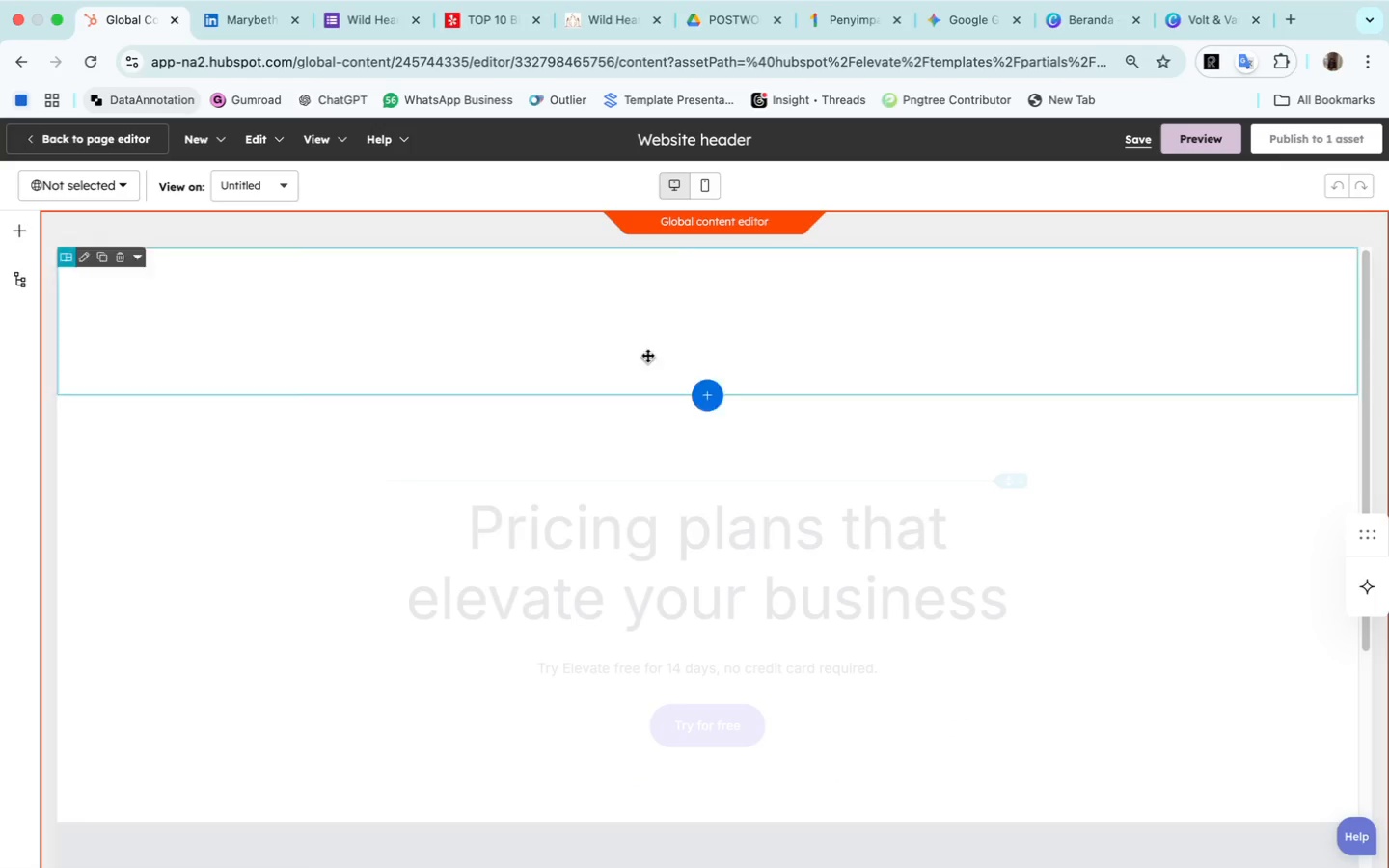 
wait(14.73)
 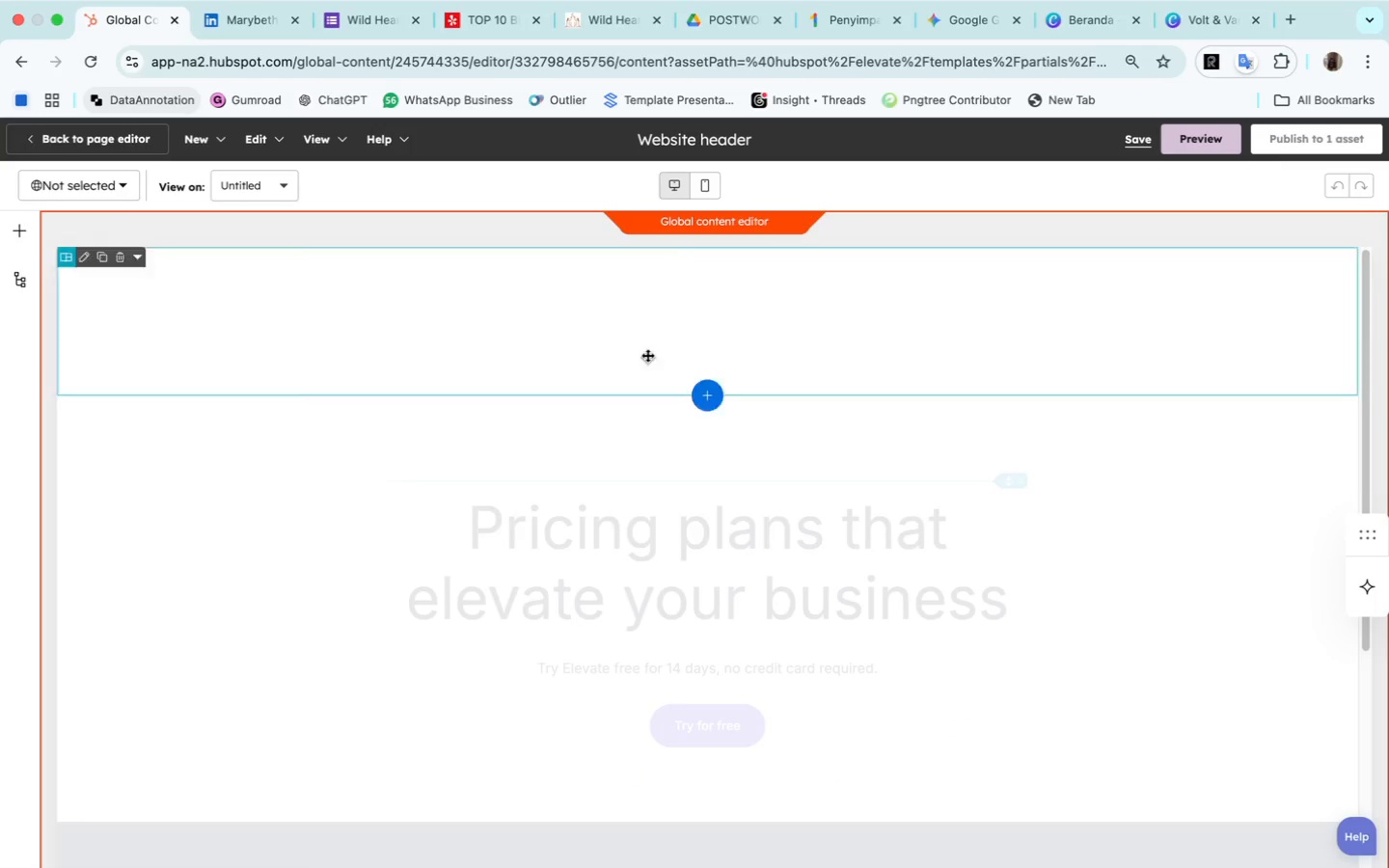 
left_click([121, 260])
 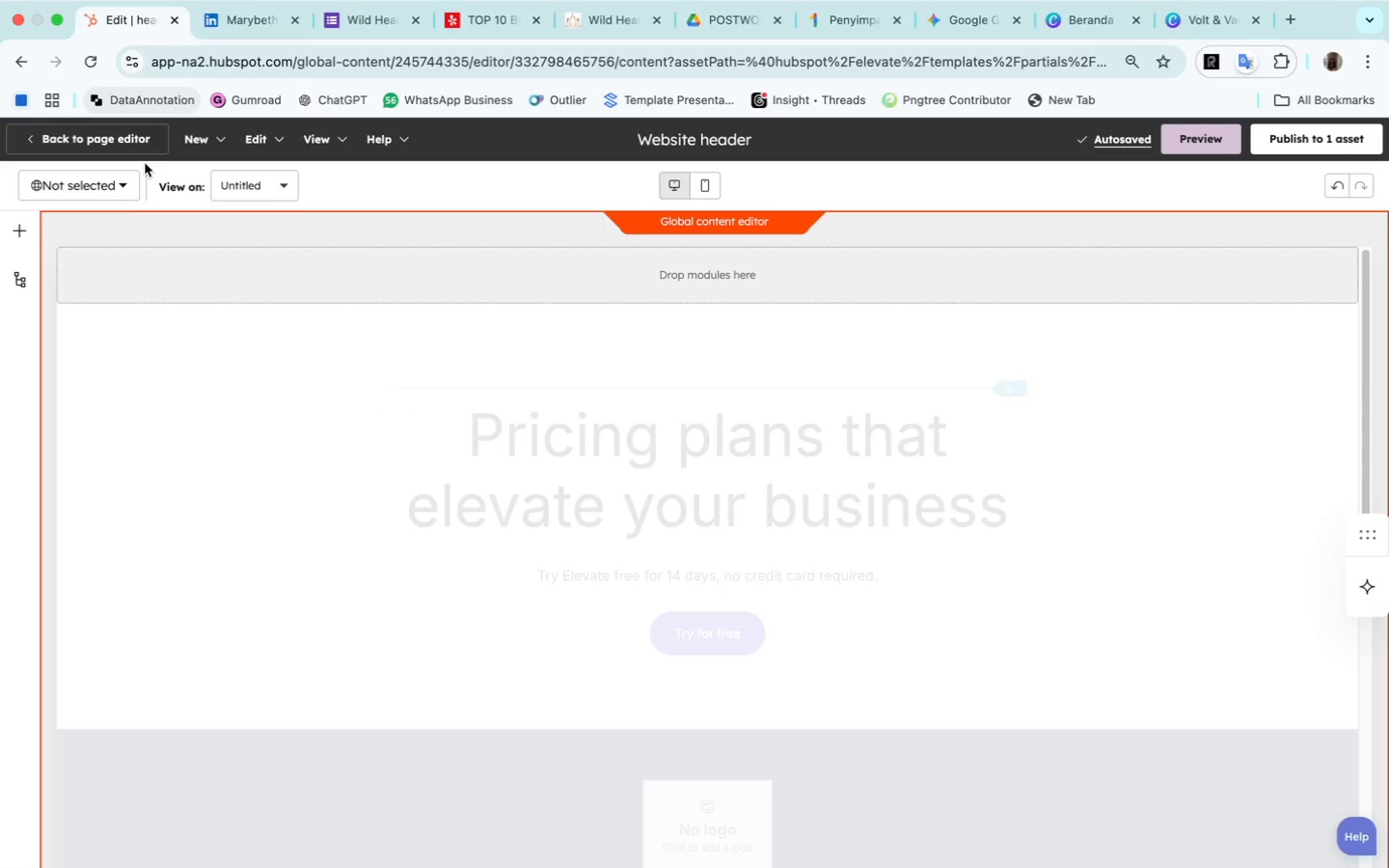 
wait(6.08)
 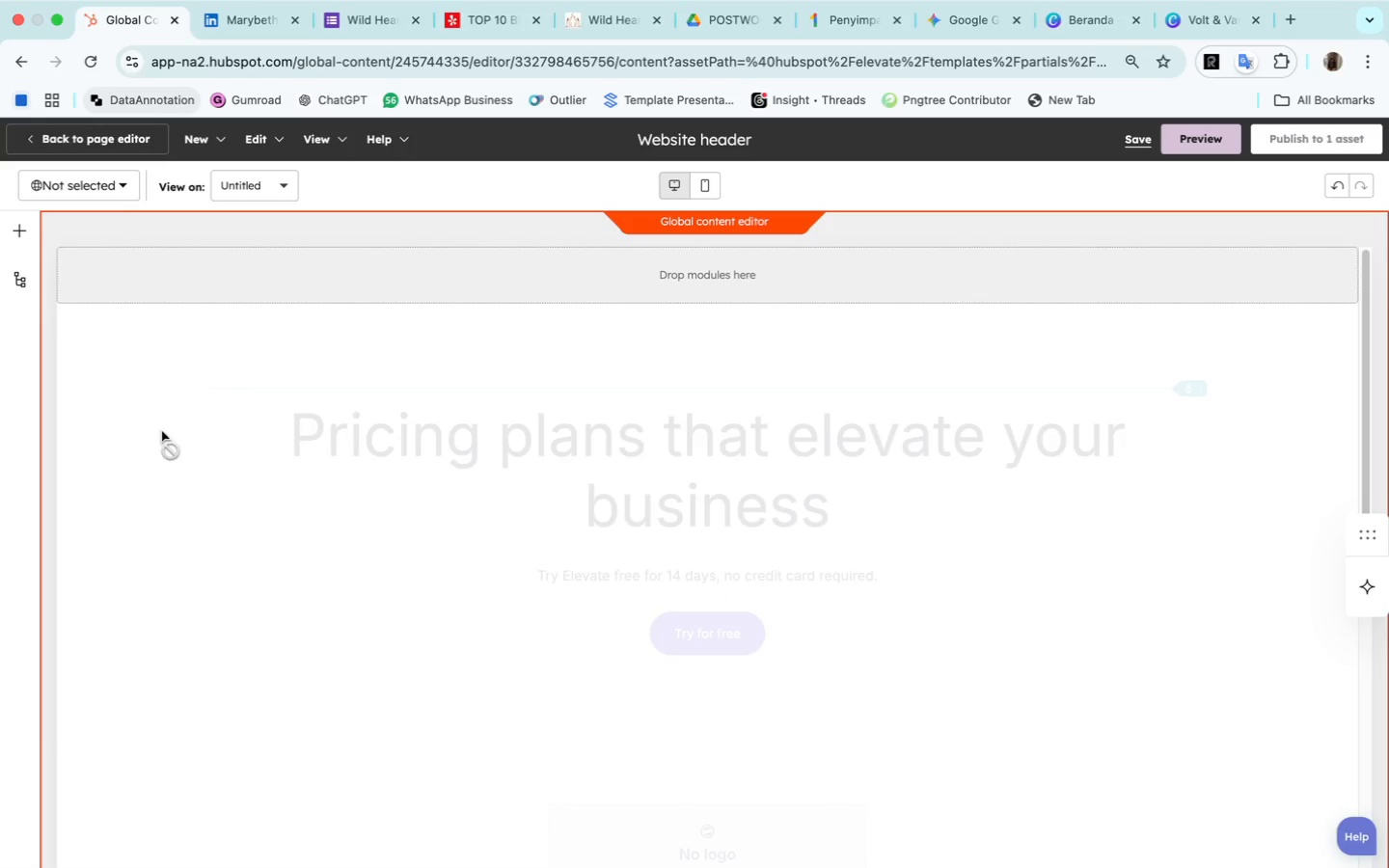 
left_click([606, 426])
 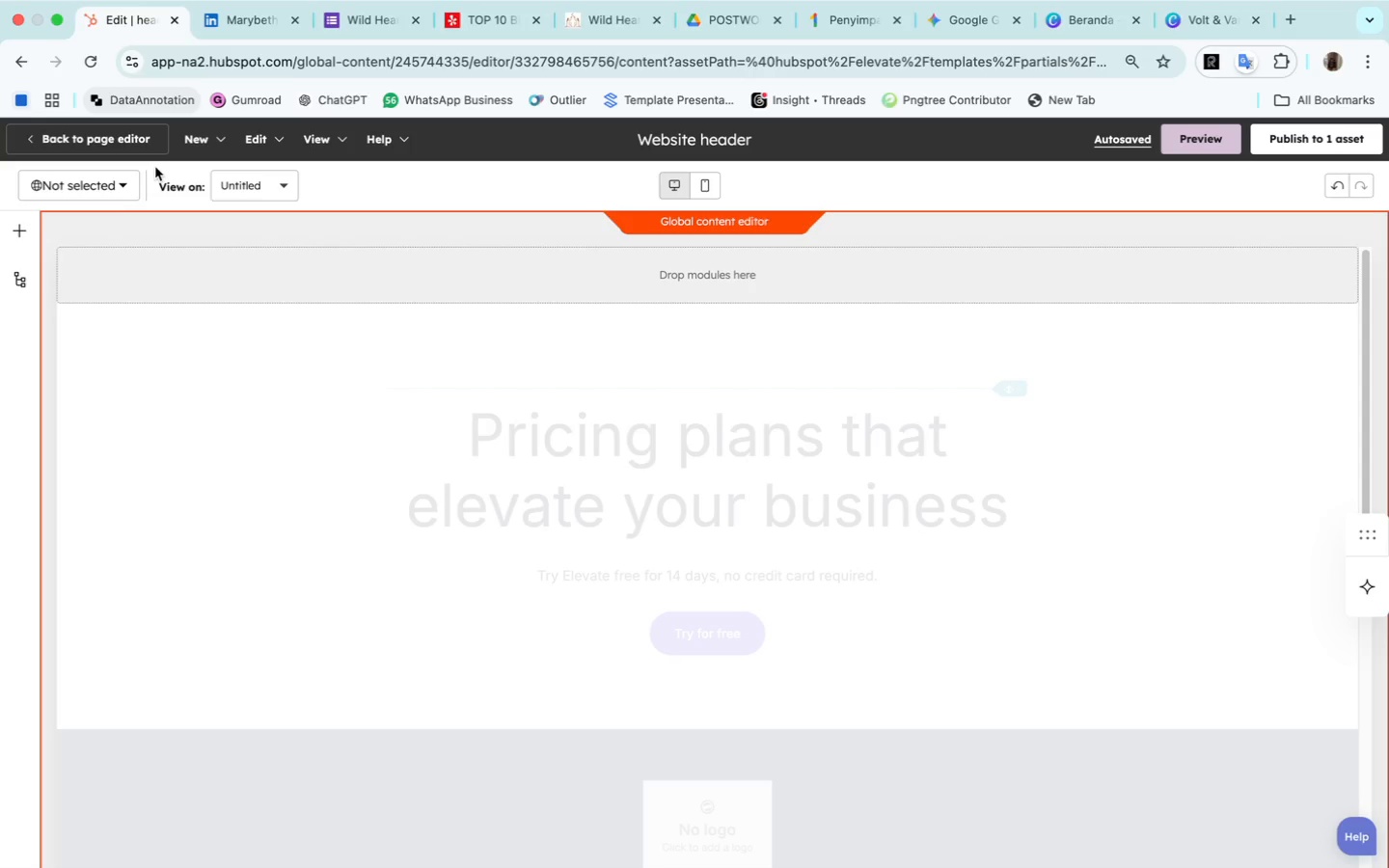 
left_click([129, 140])
 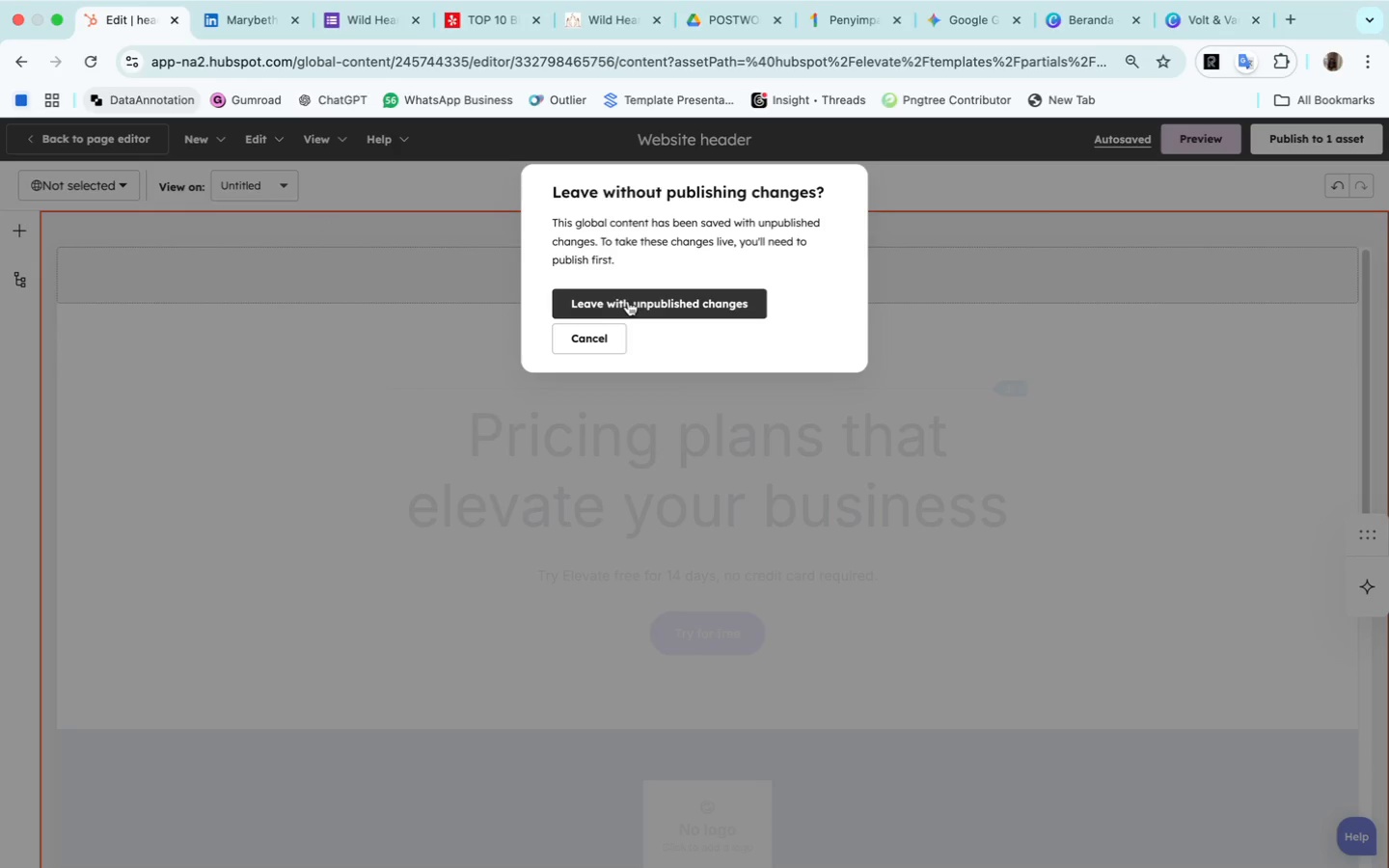 
left_click([628, 301])
 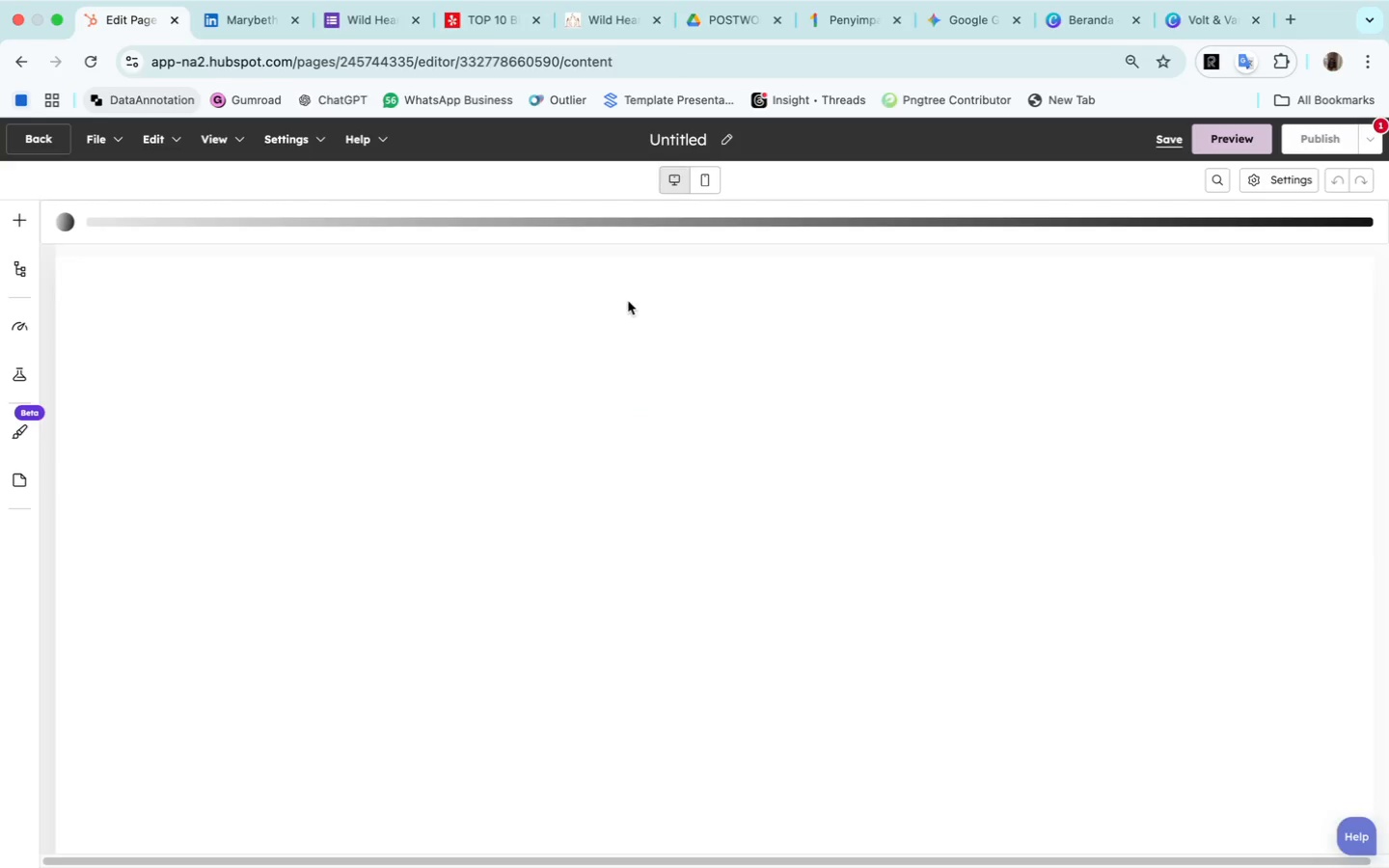 
mouse_move([737, 407])
 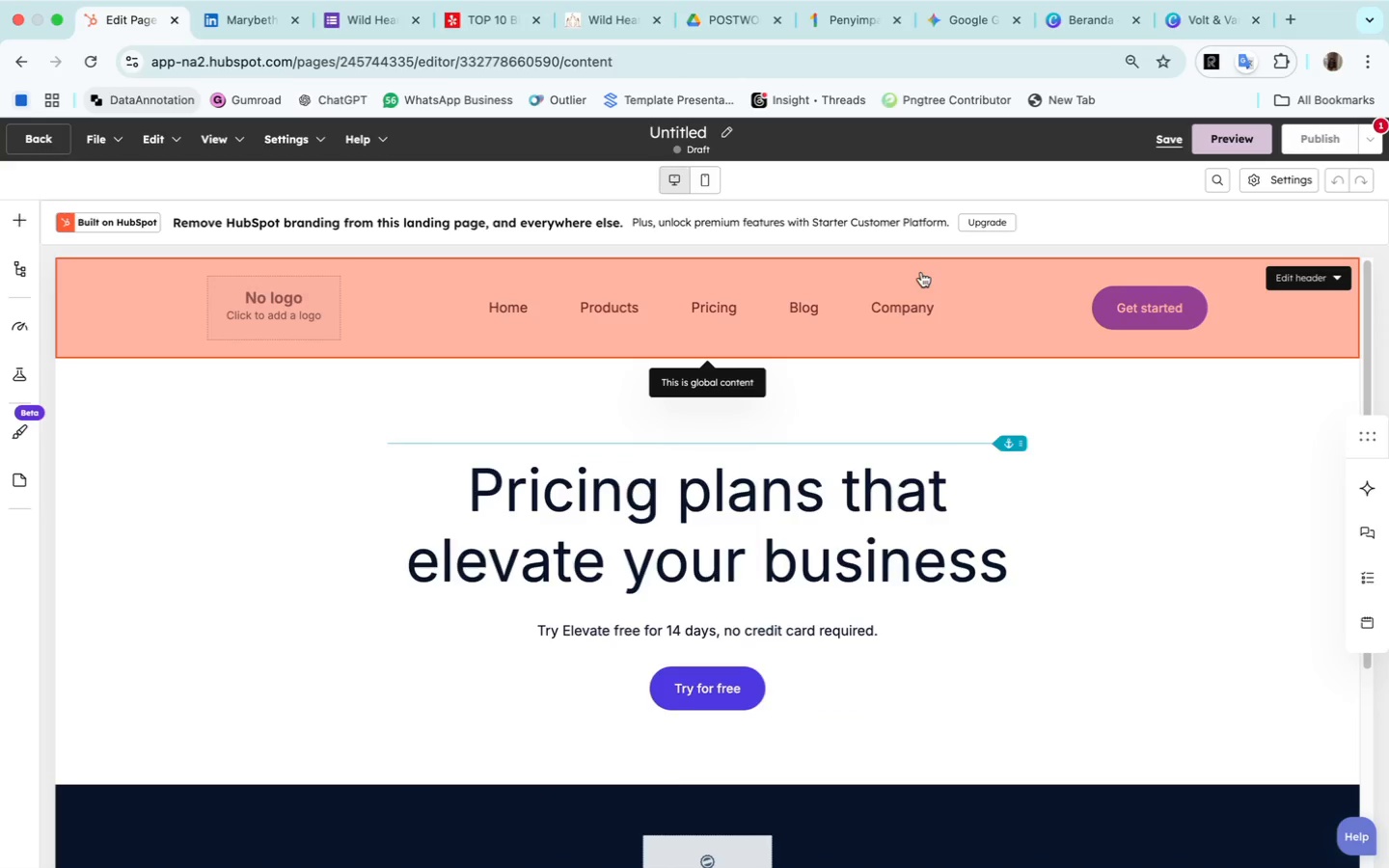 
wait(7.02)
 